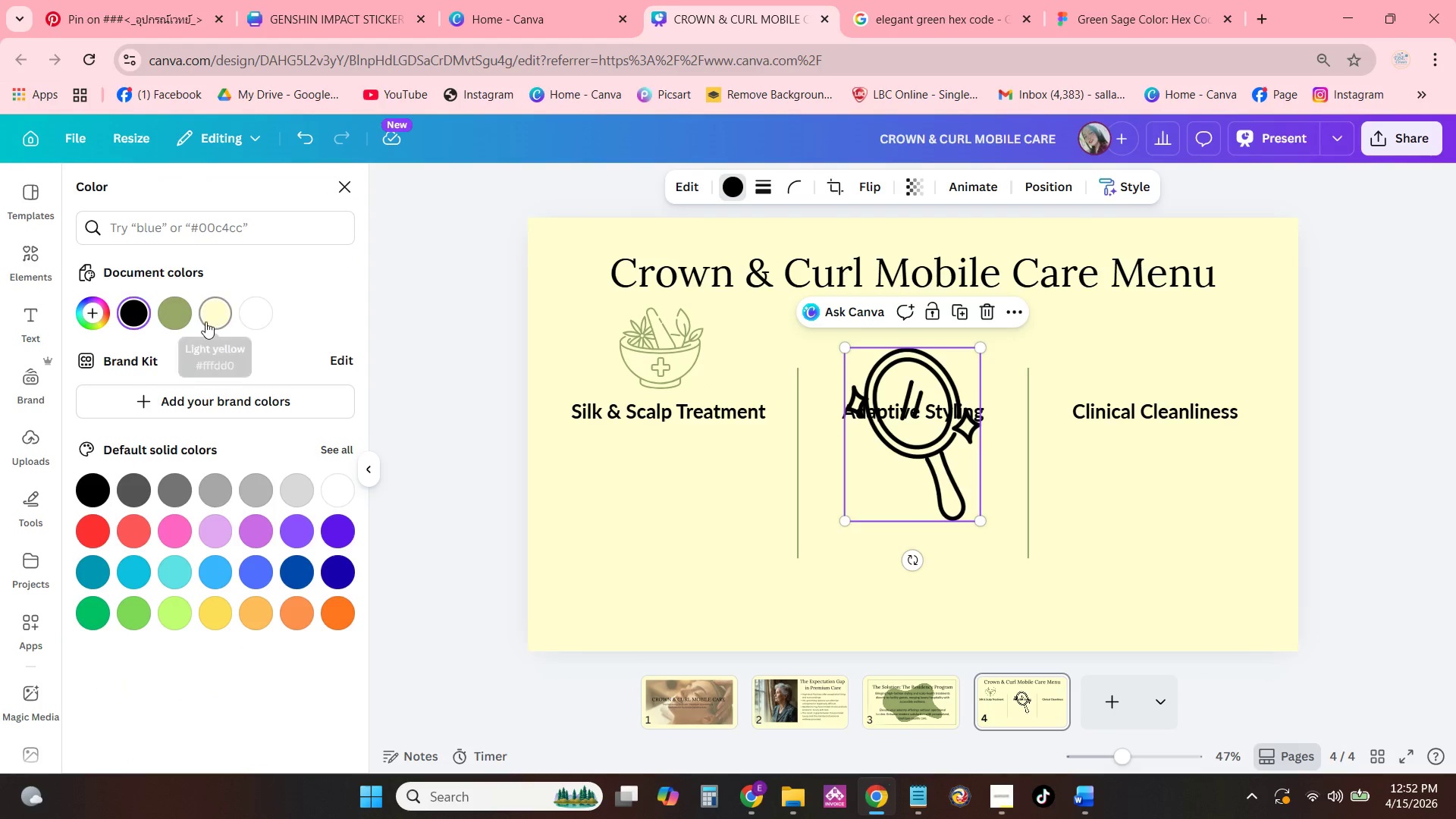 
left_click([192, 314])
 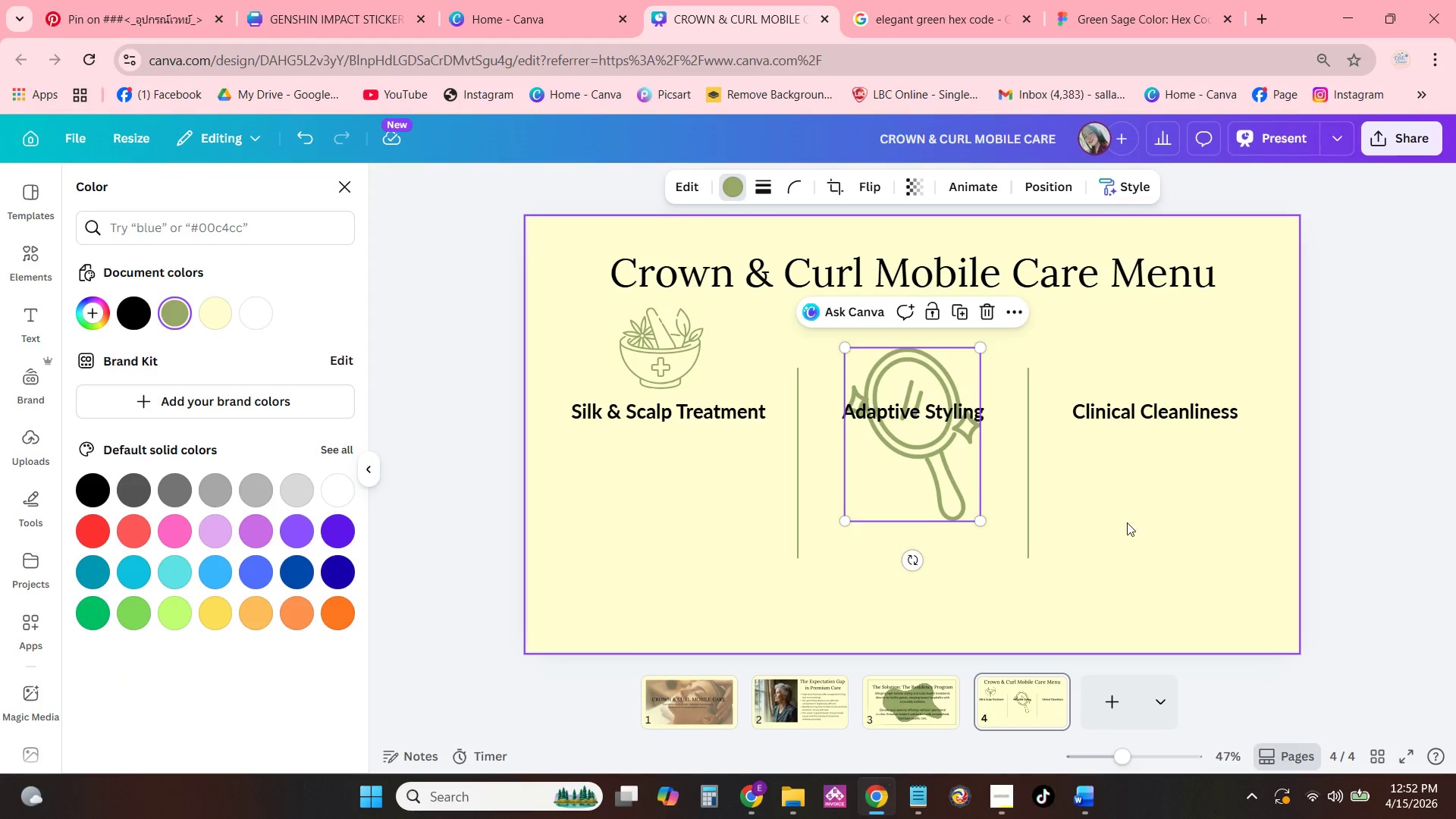 
left_click_drag(start_coordinate=[978, 515], to_coordinate=[921, 428])
 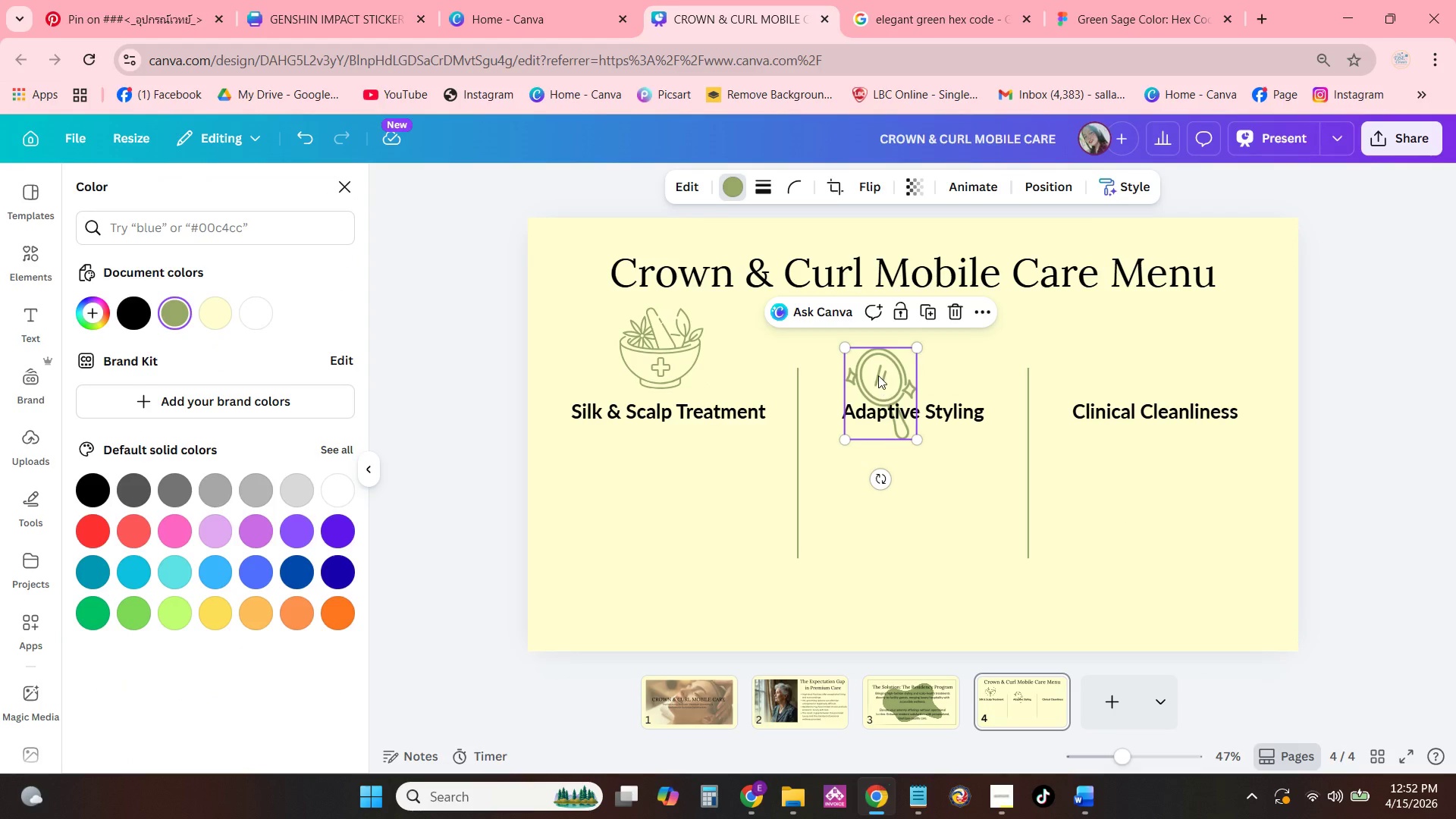 
left_click_drag(start_coordinate=[877, 370], to_coordinate=[913, 328])
 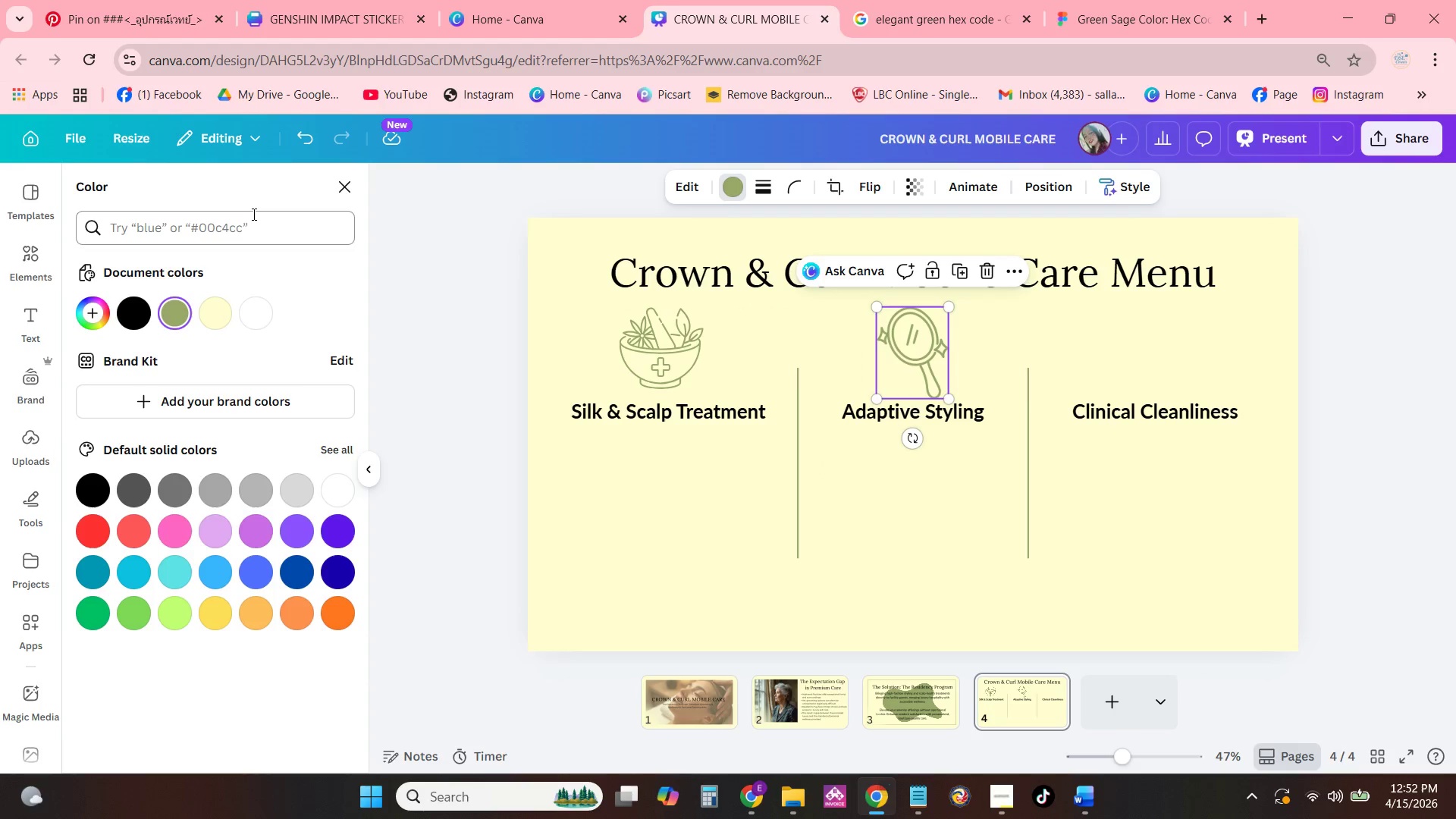 
left_click([334, 194])
 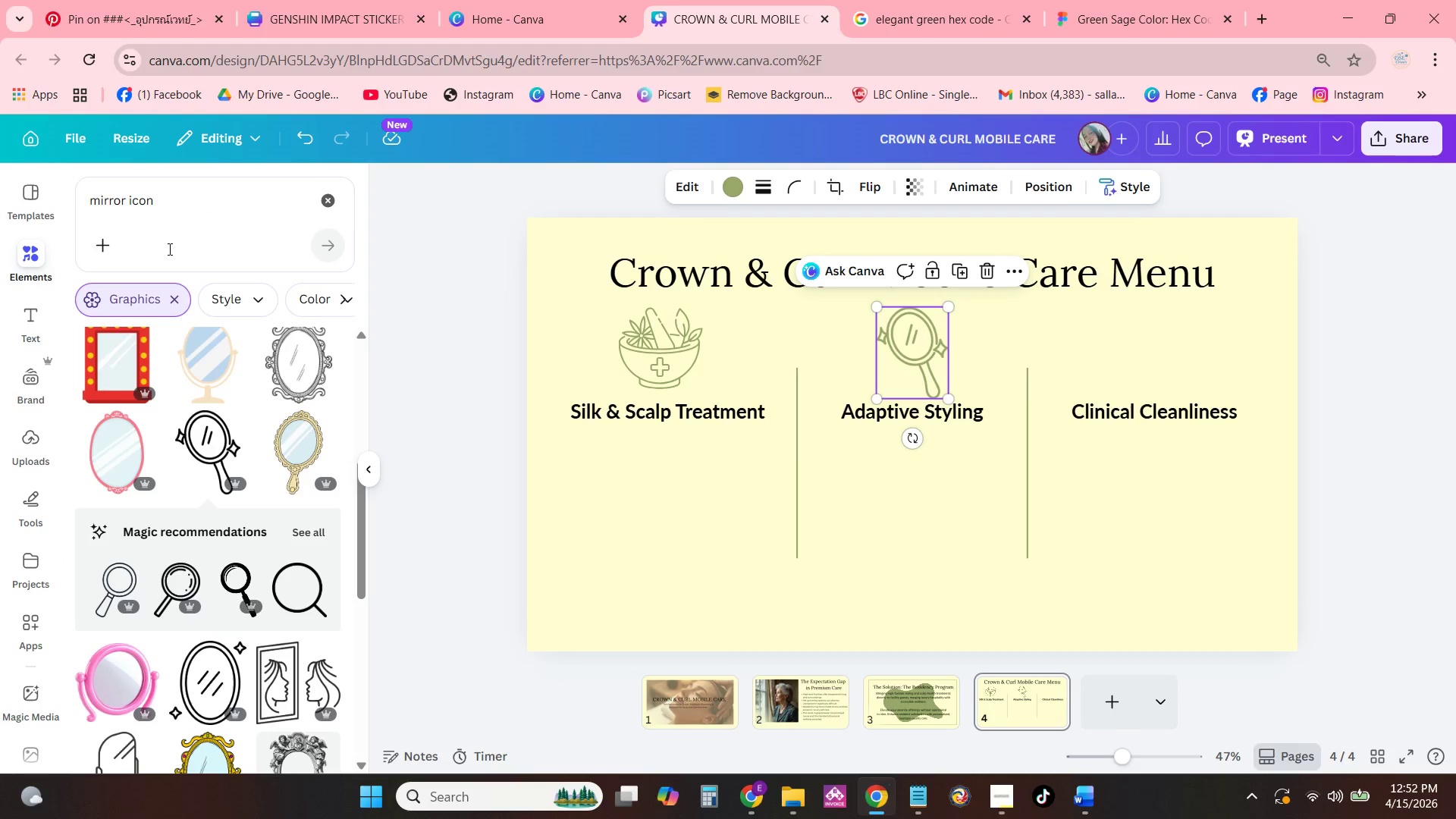 
left_click_drag(start_coordinate=[185, 202], to_coordinate=[33, 187])
 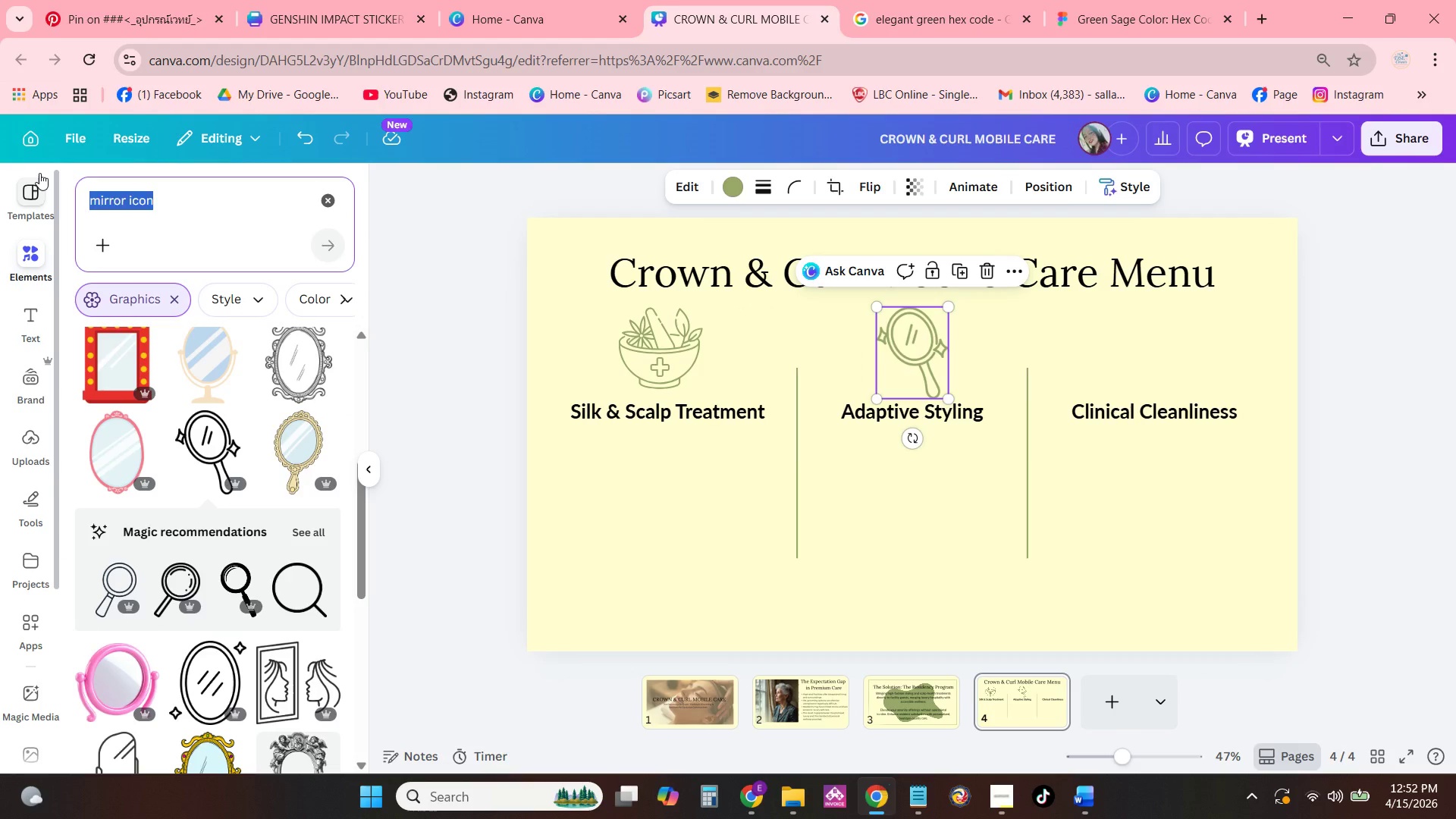 
type(cle)
key(Backspace)
type(eanliness icon)
 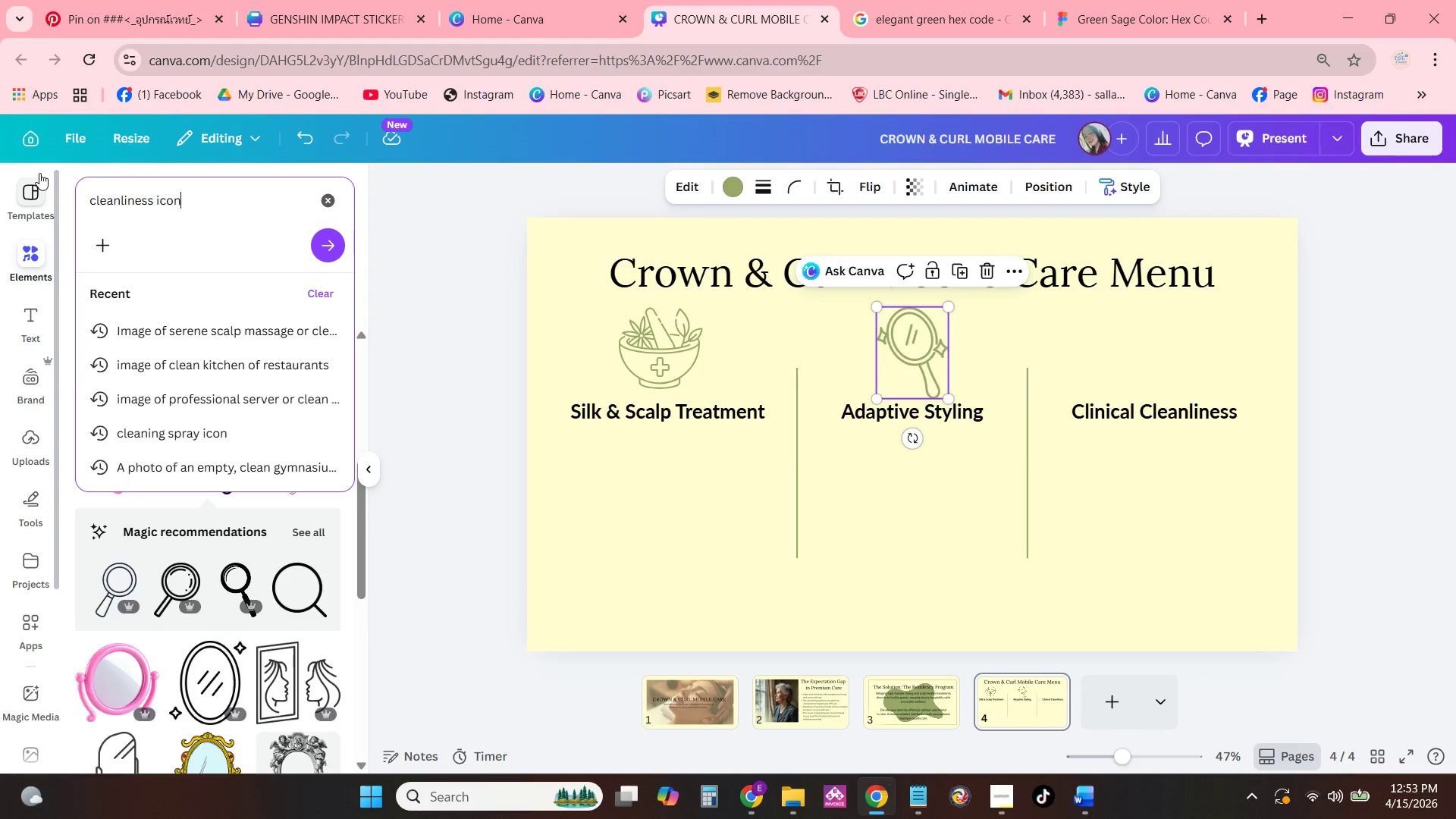 
key(Enter)
 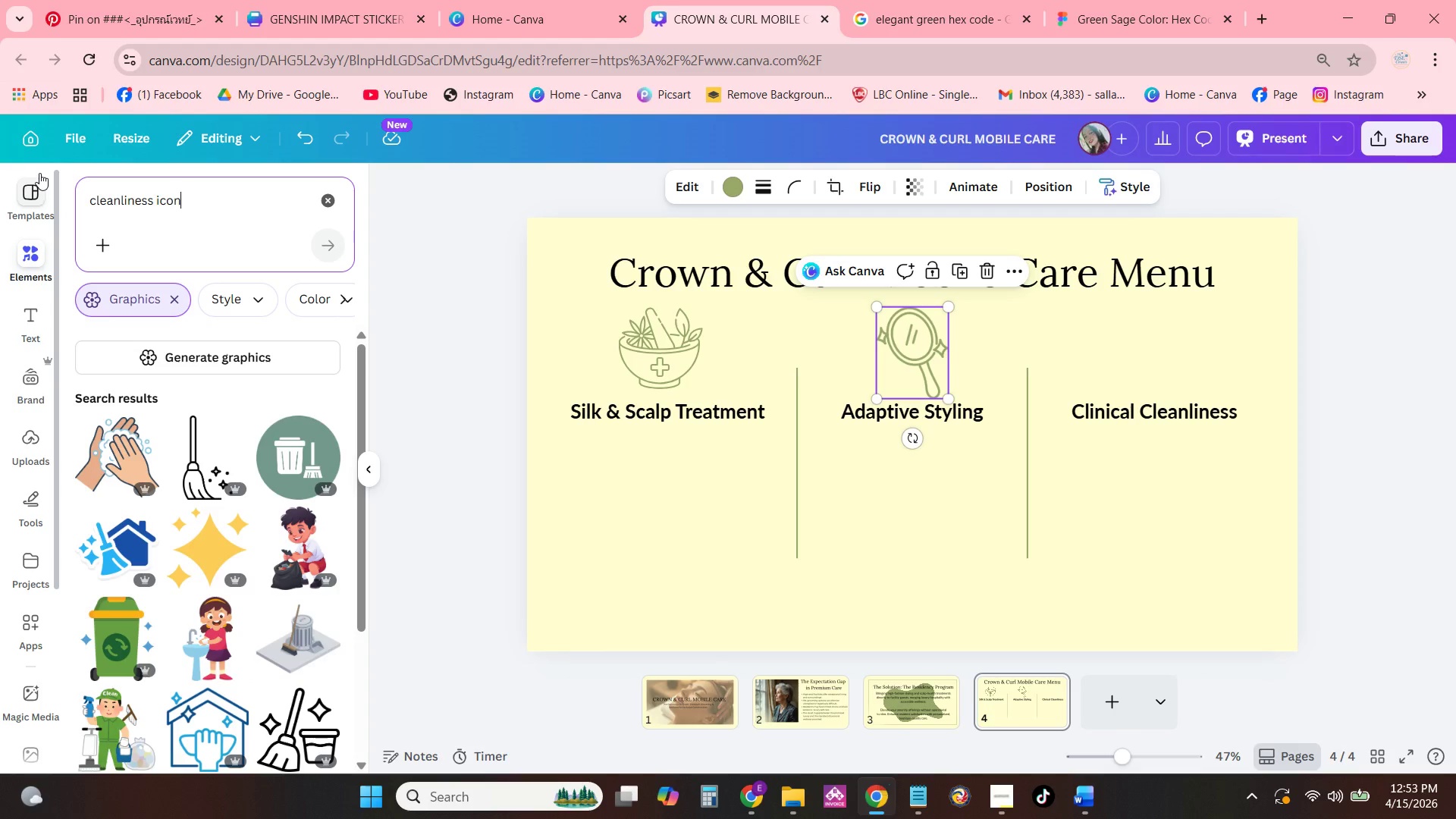 
wait(14.69)
 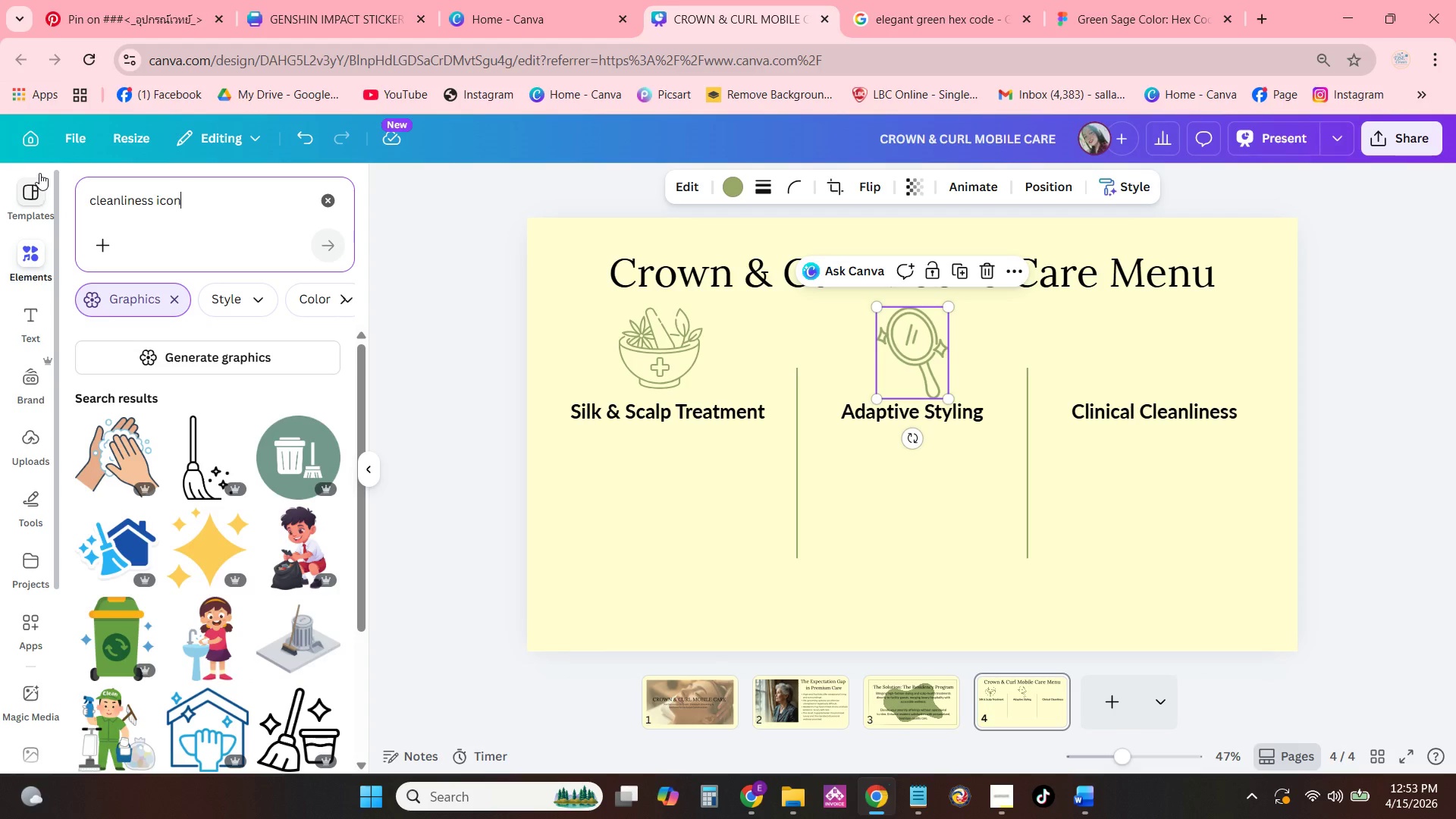 
scroll: coordinate [266, 468], scroll_direction: down, amount: 12.0
 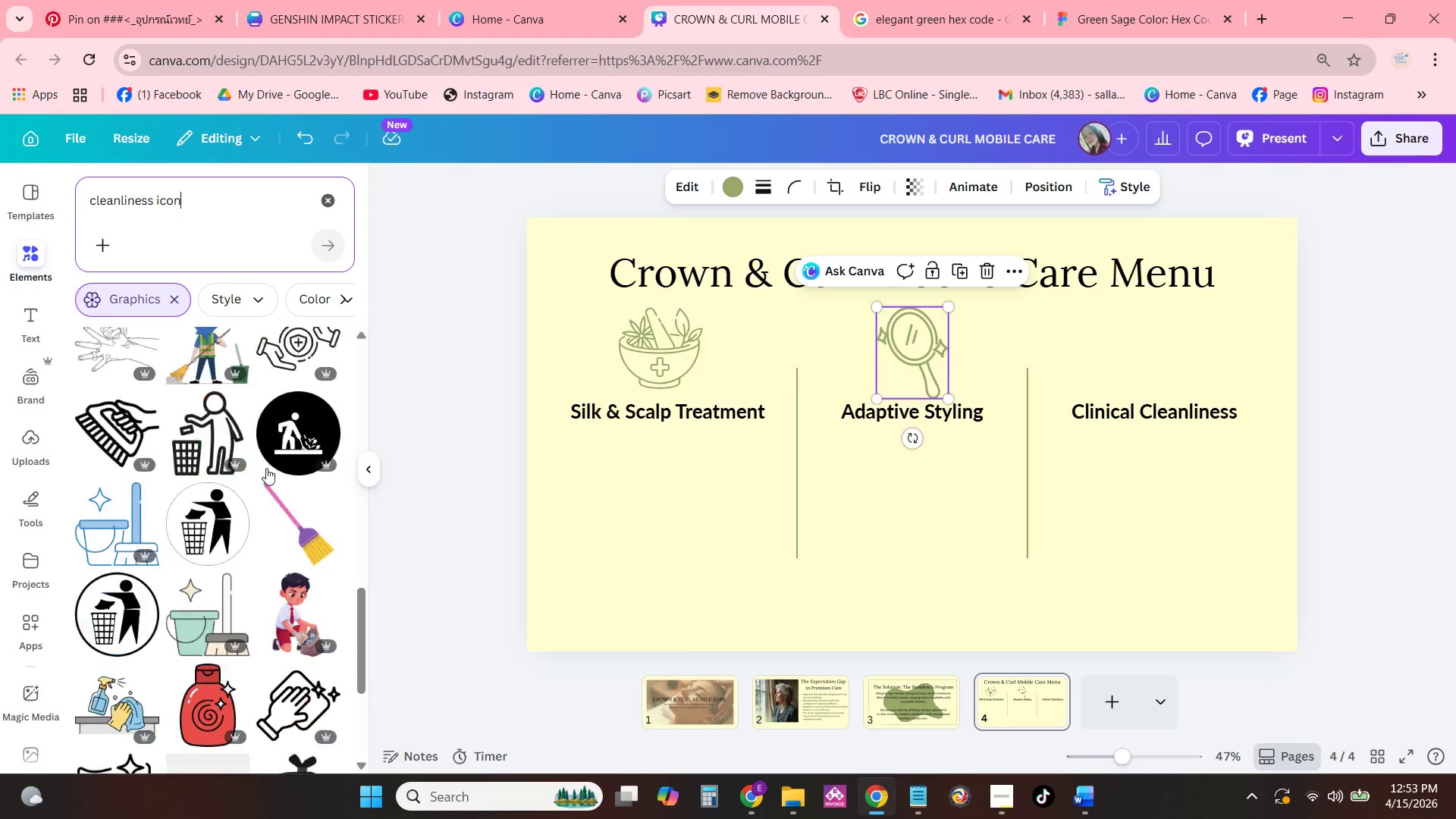 
mouse_move([281, 489])
 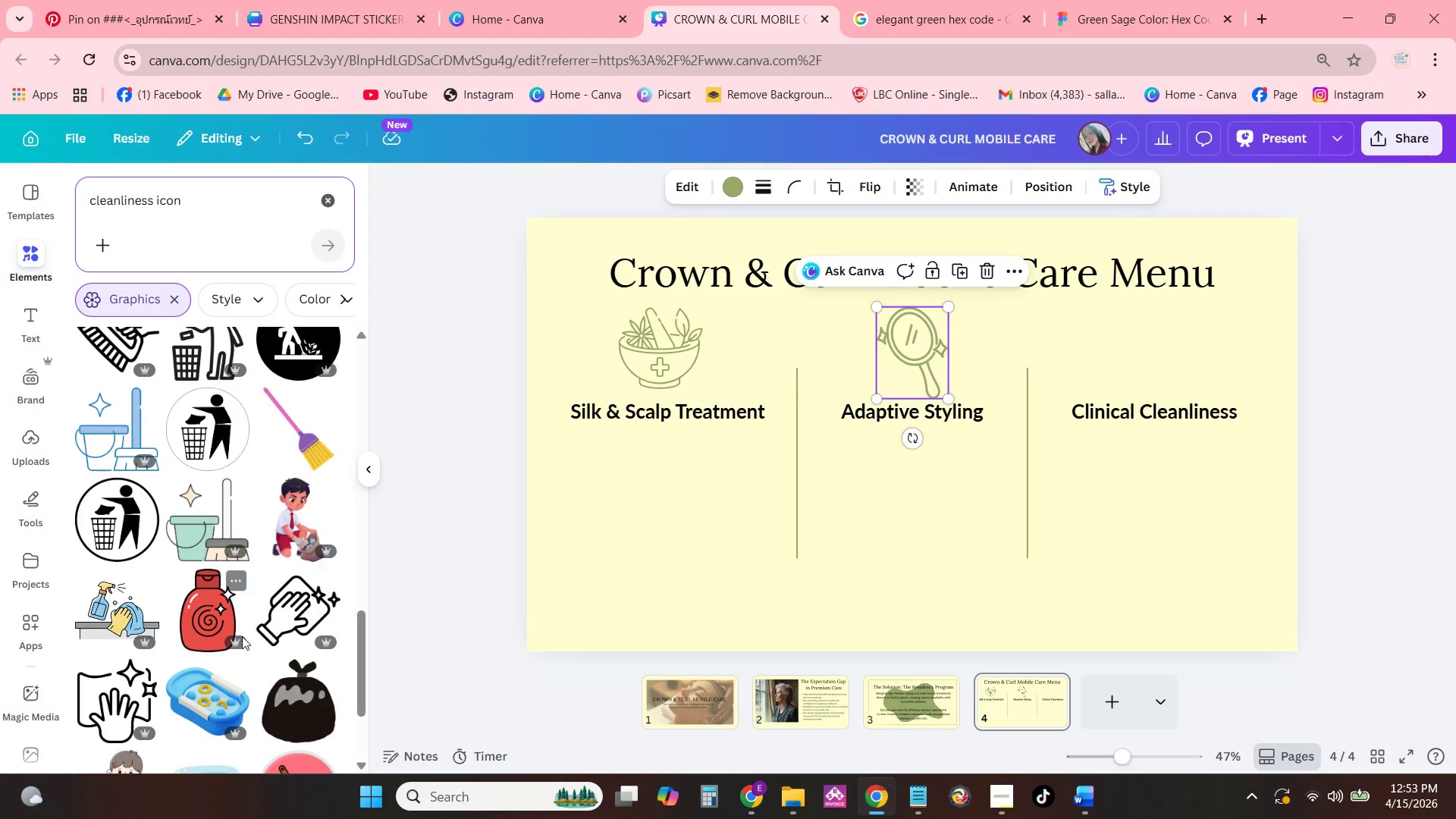 
left_click([242, 636])
 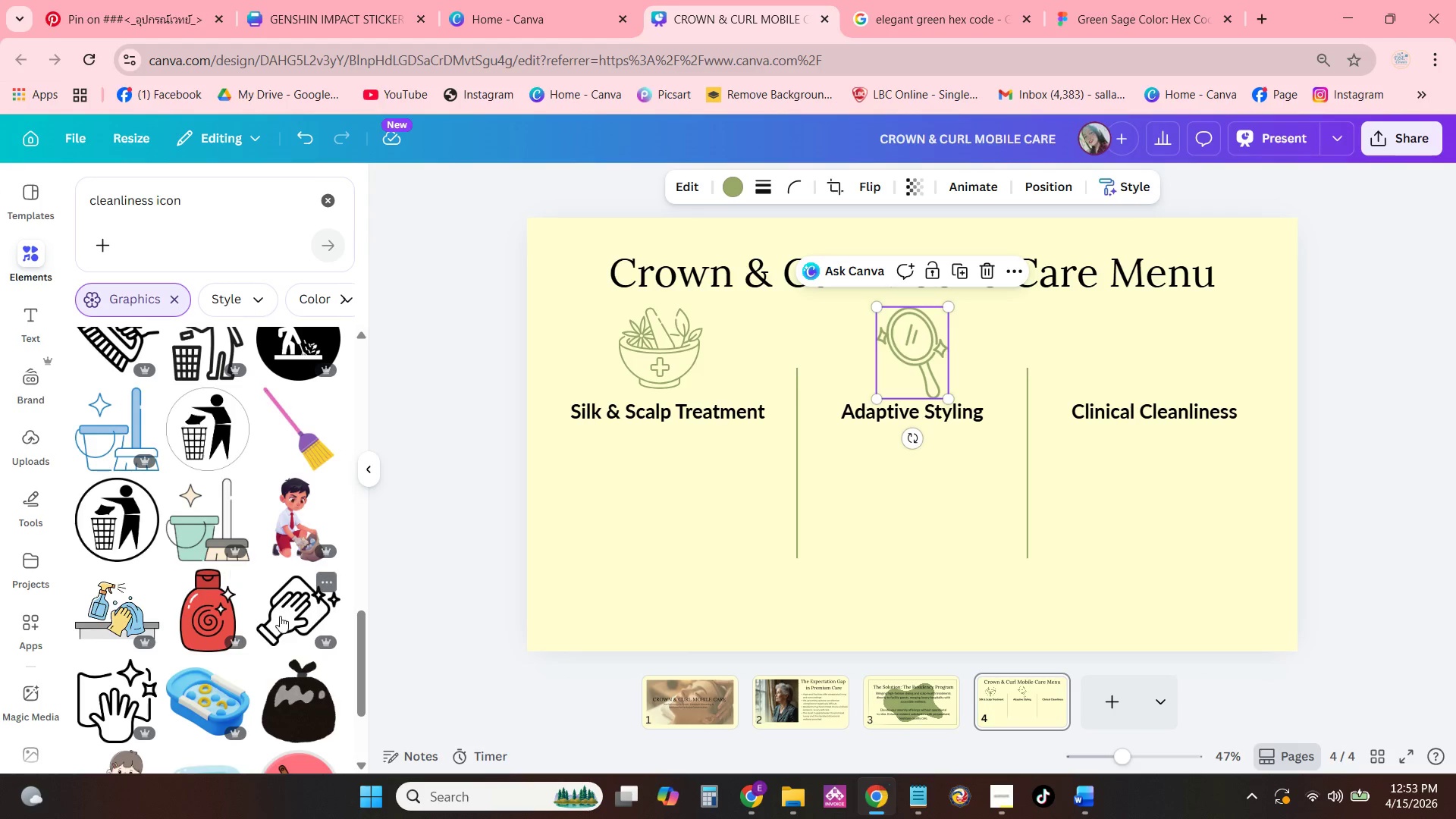 
left_click([281, 614])
 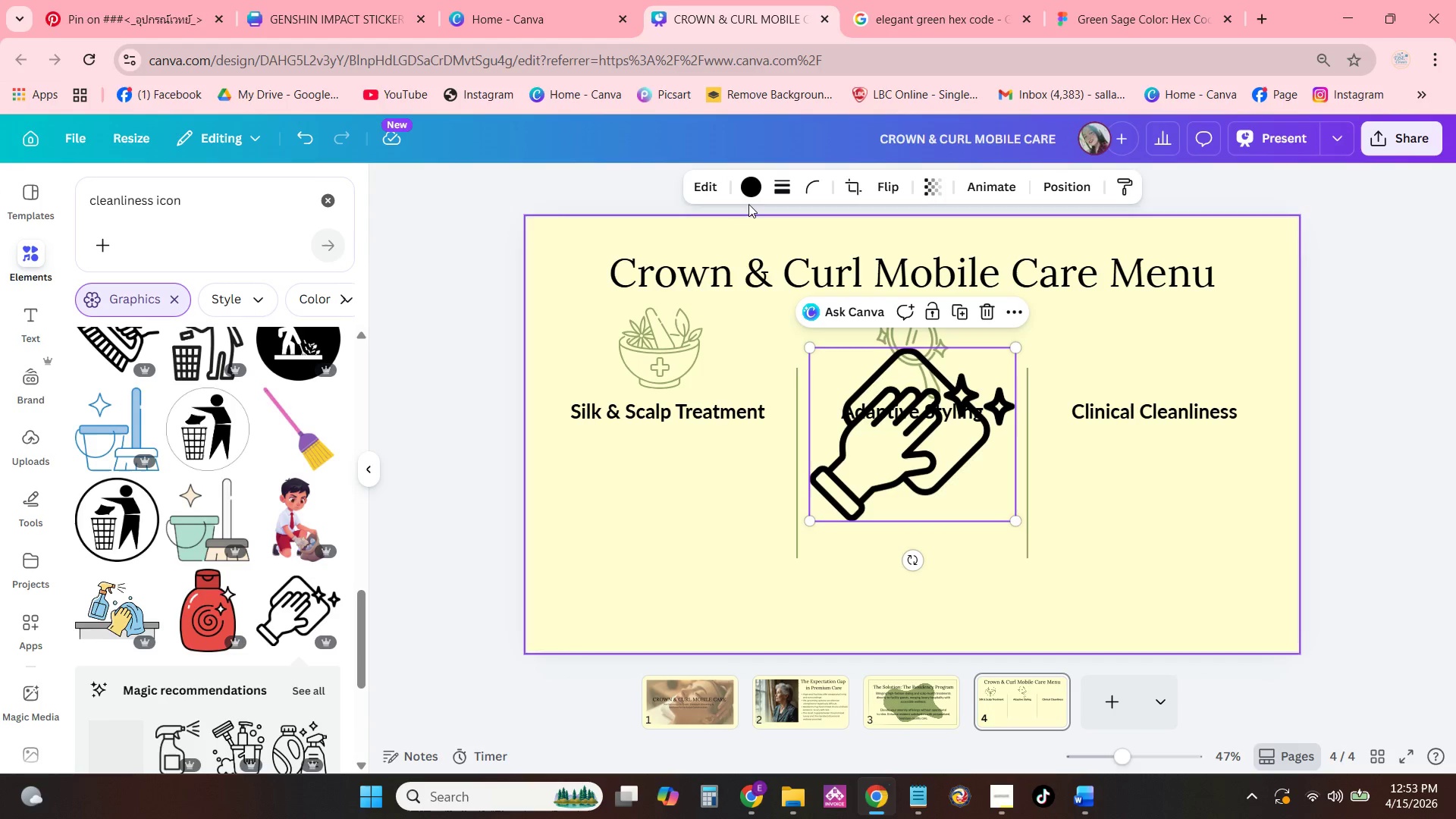 
left_click([755, 194])
 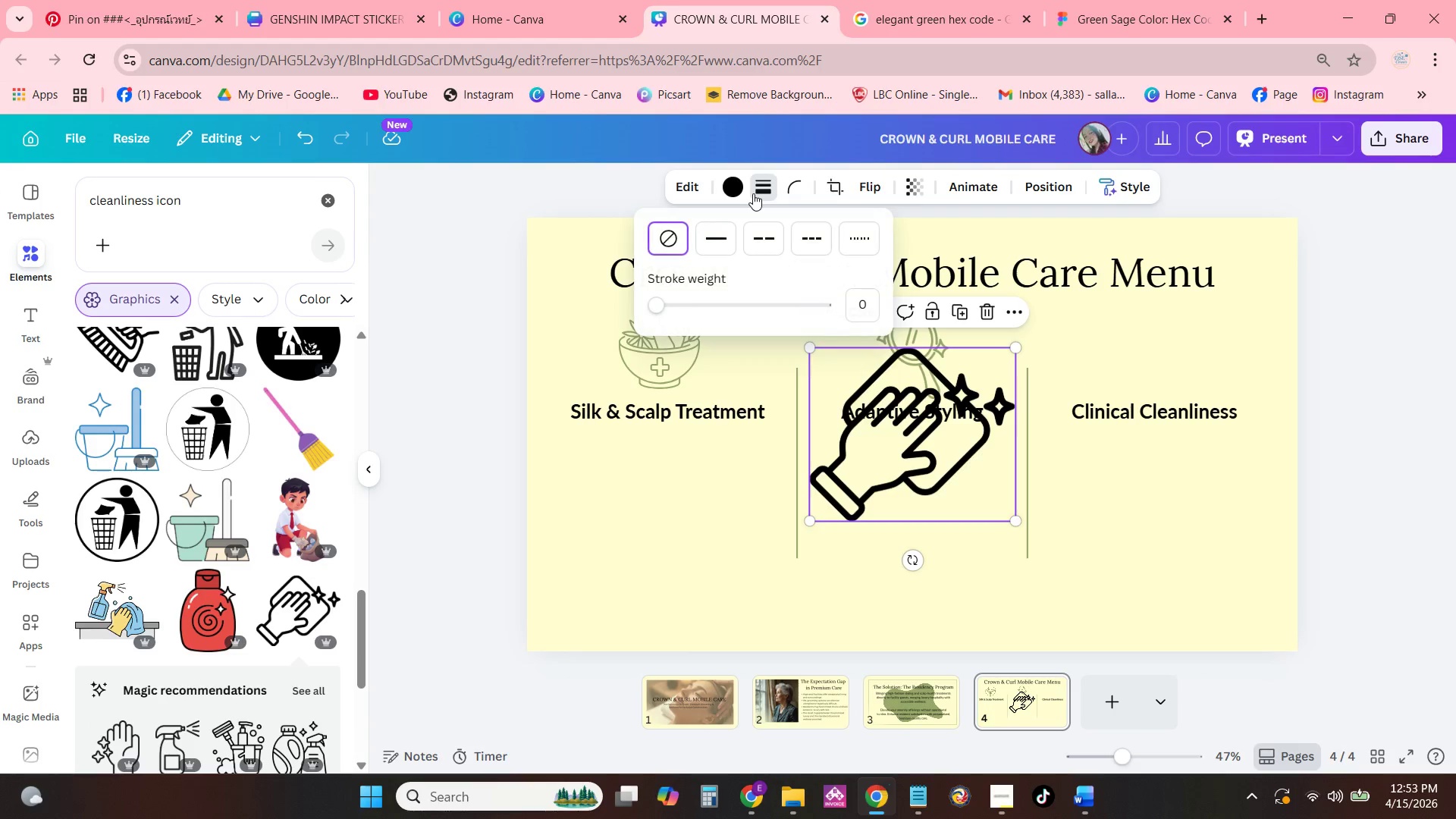 
left_click([737, 181])
 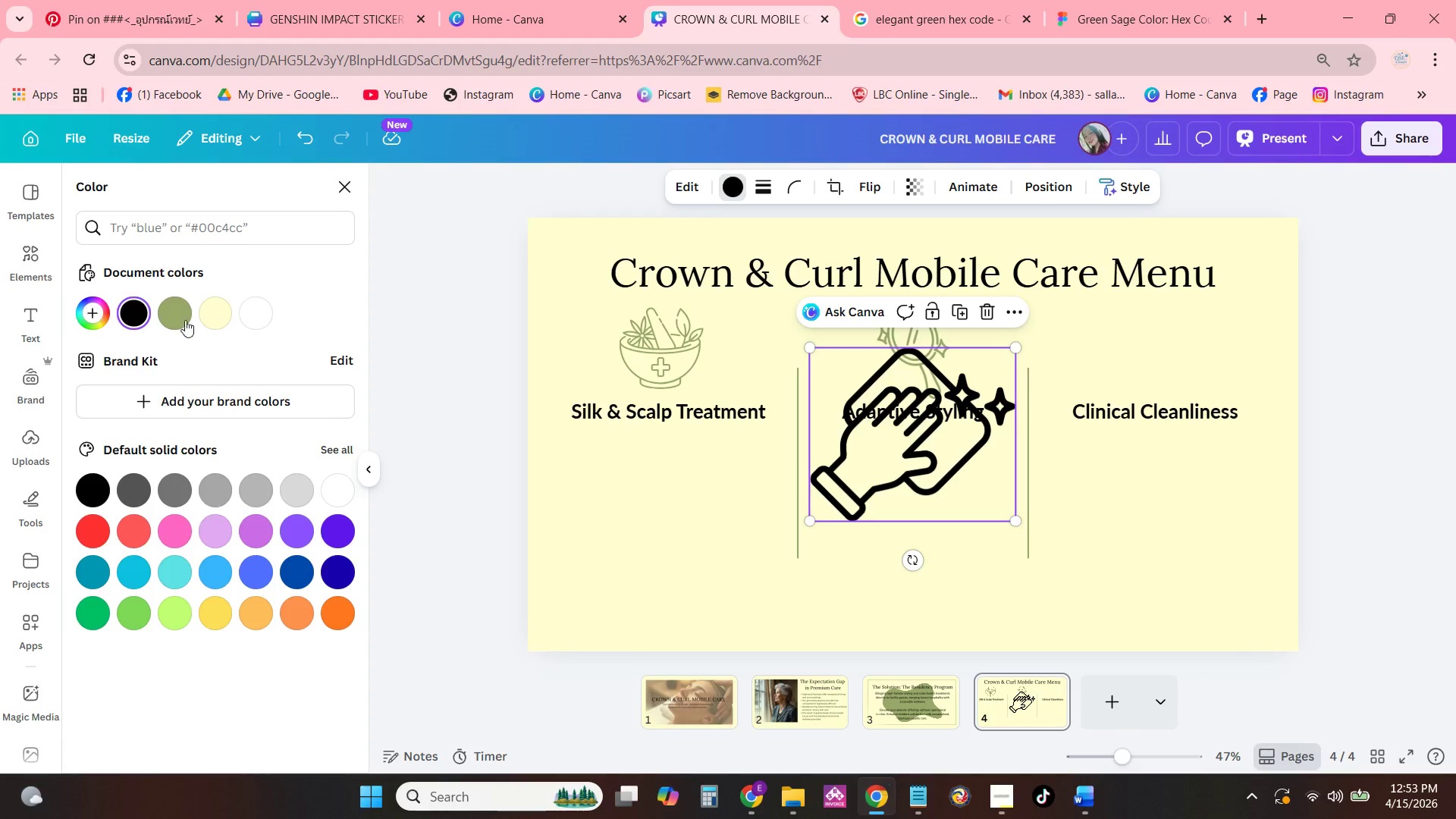 
left_click([180, 315])
 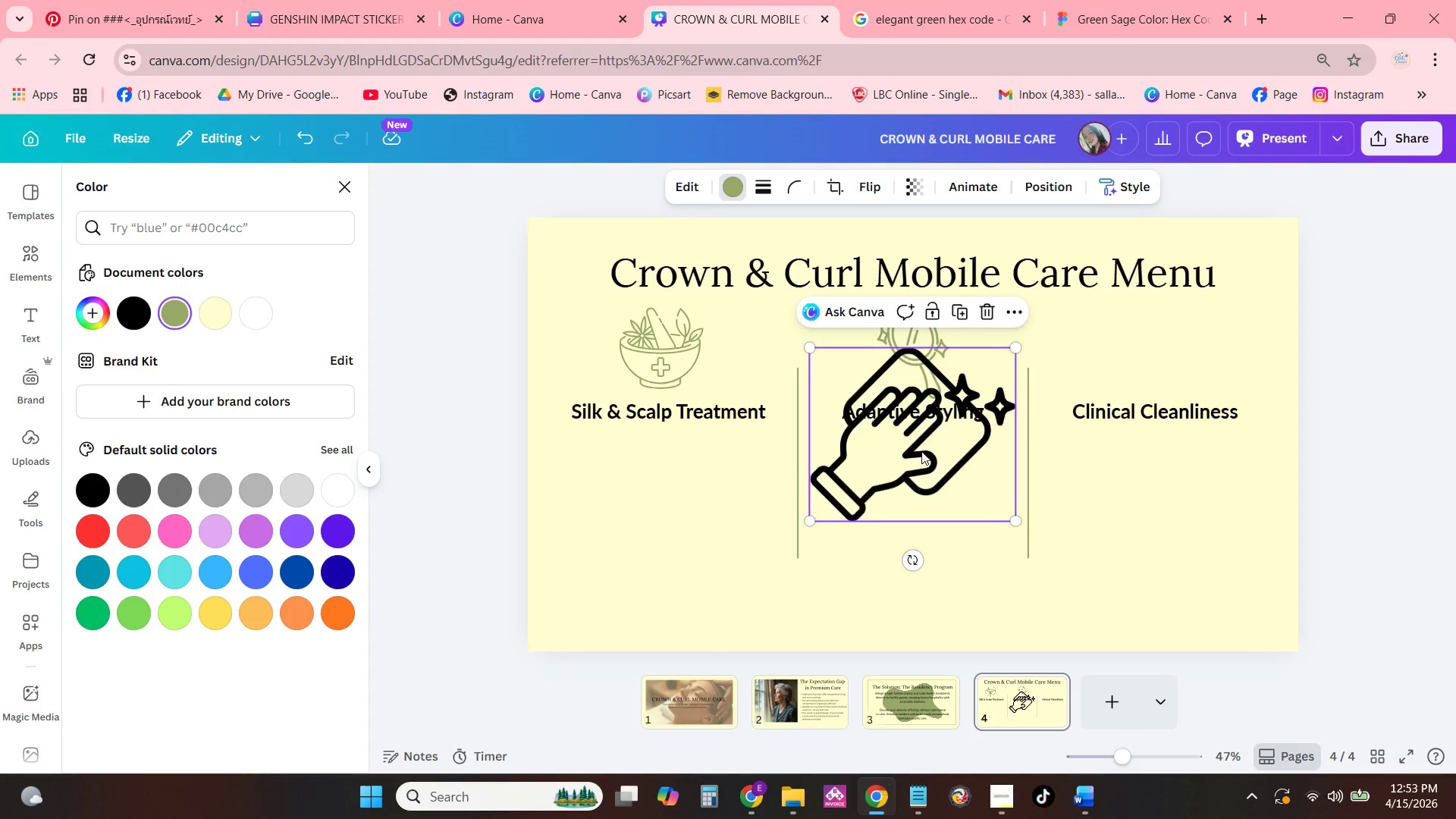 
left_click_drag(start_coordinate=[923, 462], to_coordinate=[1214, 394])
 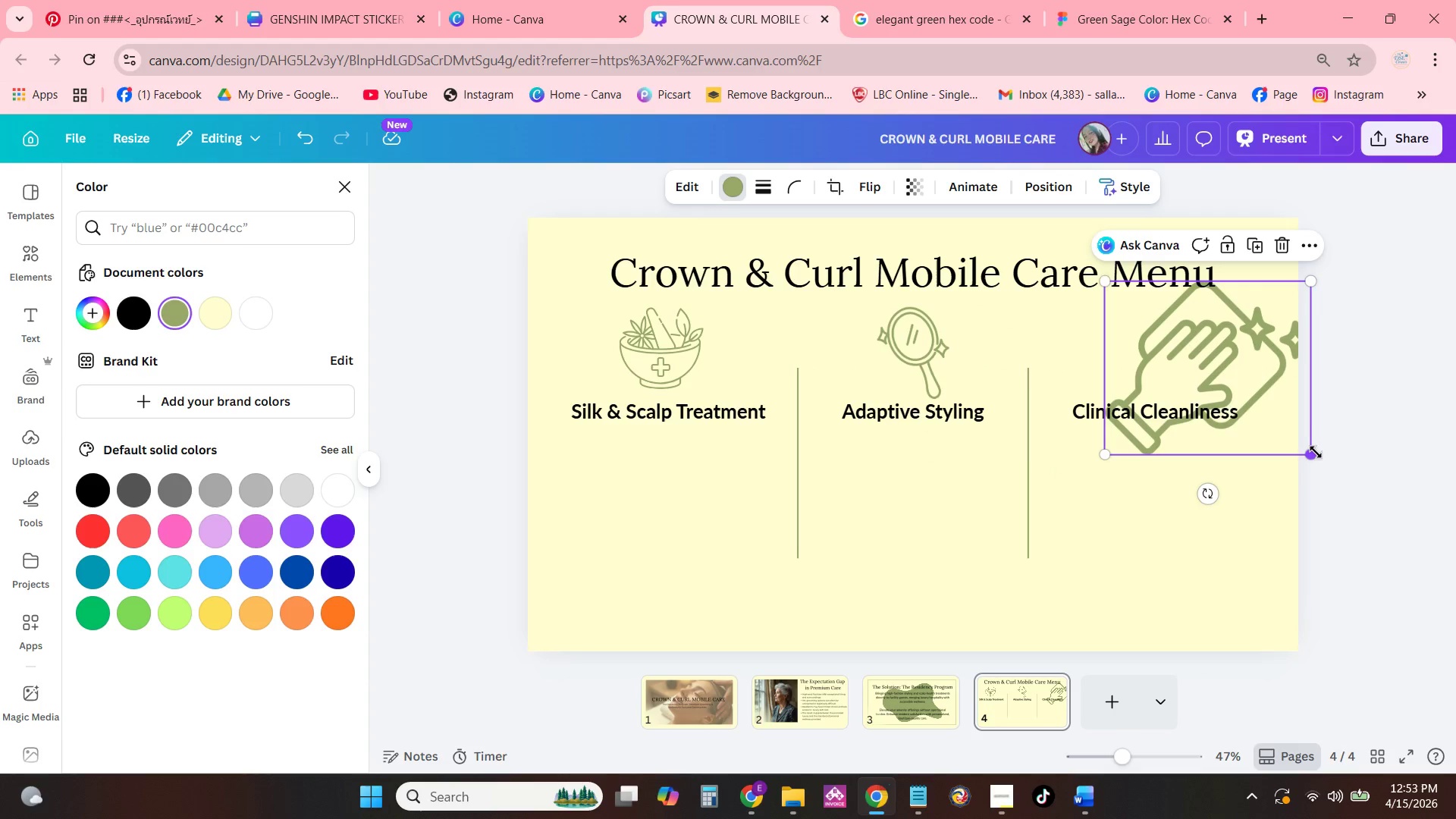 
left_click_drag(start_coordinate=[1315, 453], to_coordinate=[1191, 406])
 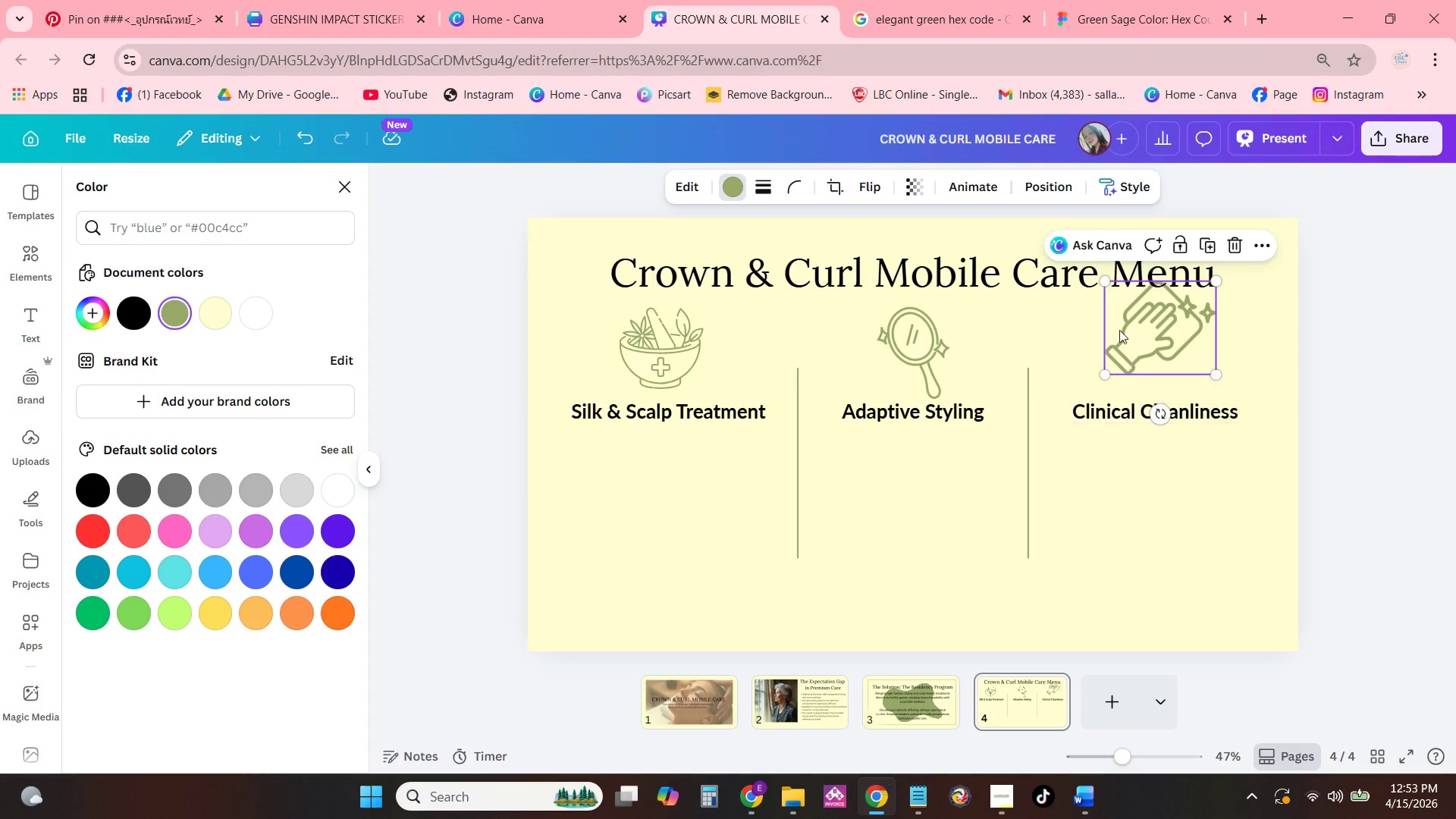 
left_click_drag(start_coordinate=[1119, 330], to_coordinate=[1116, 353])
 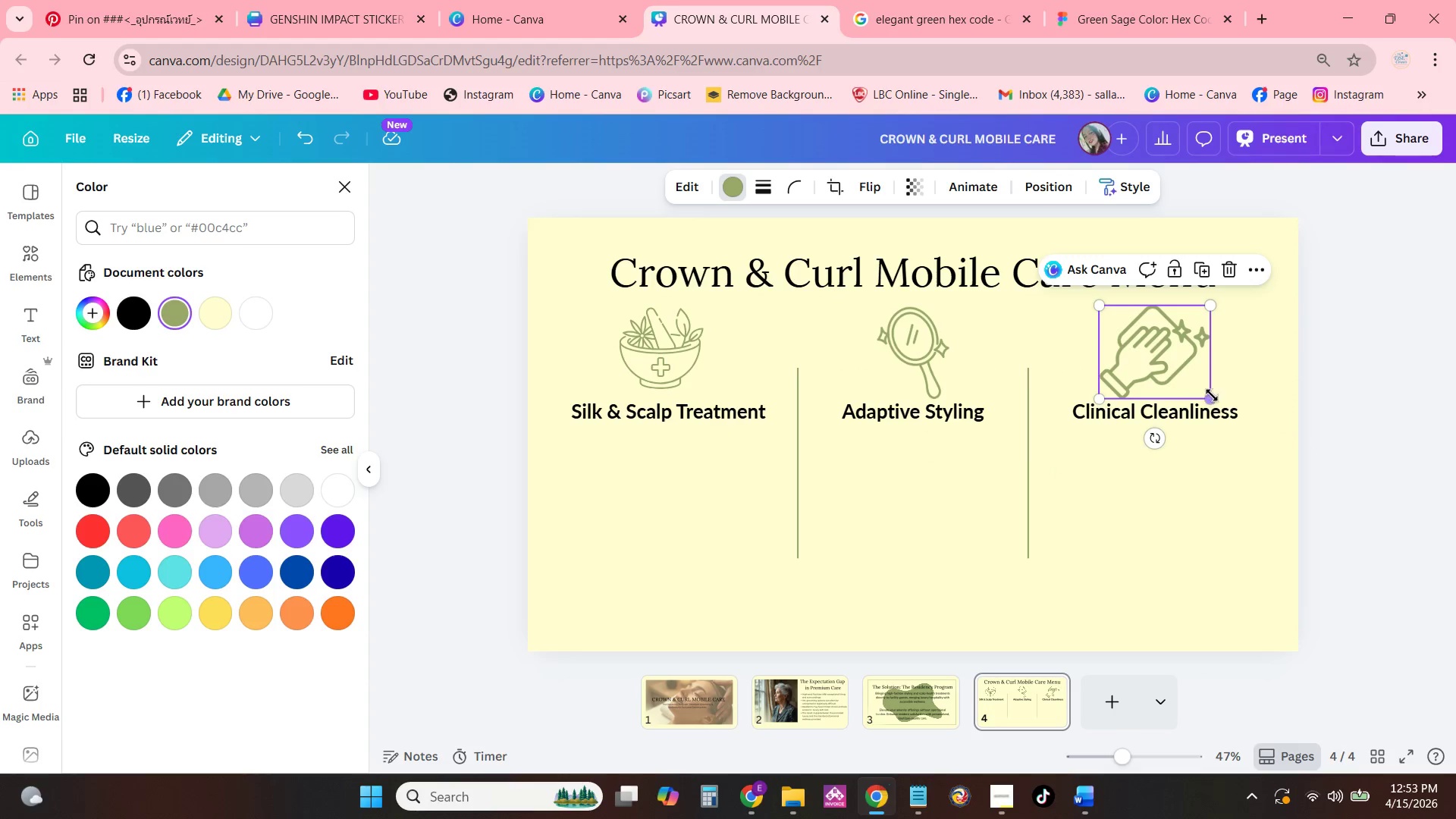 
left_click_drag(start_coordinate=[1212, 395], to_coordinate=[1188, 395])
 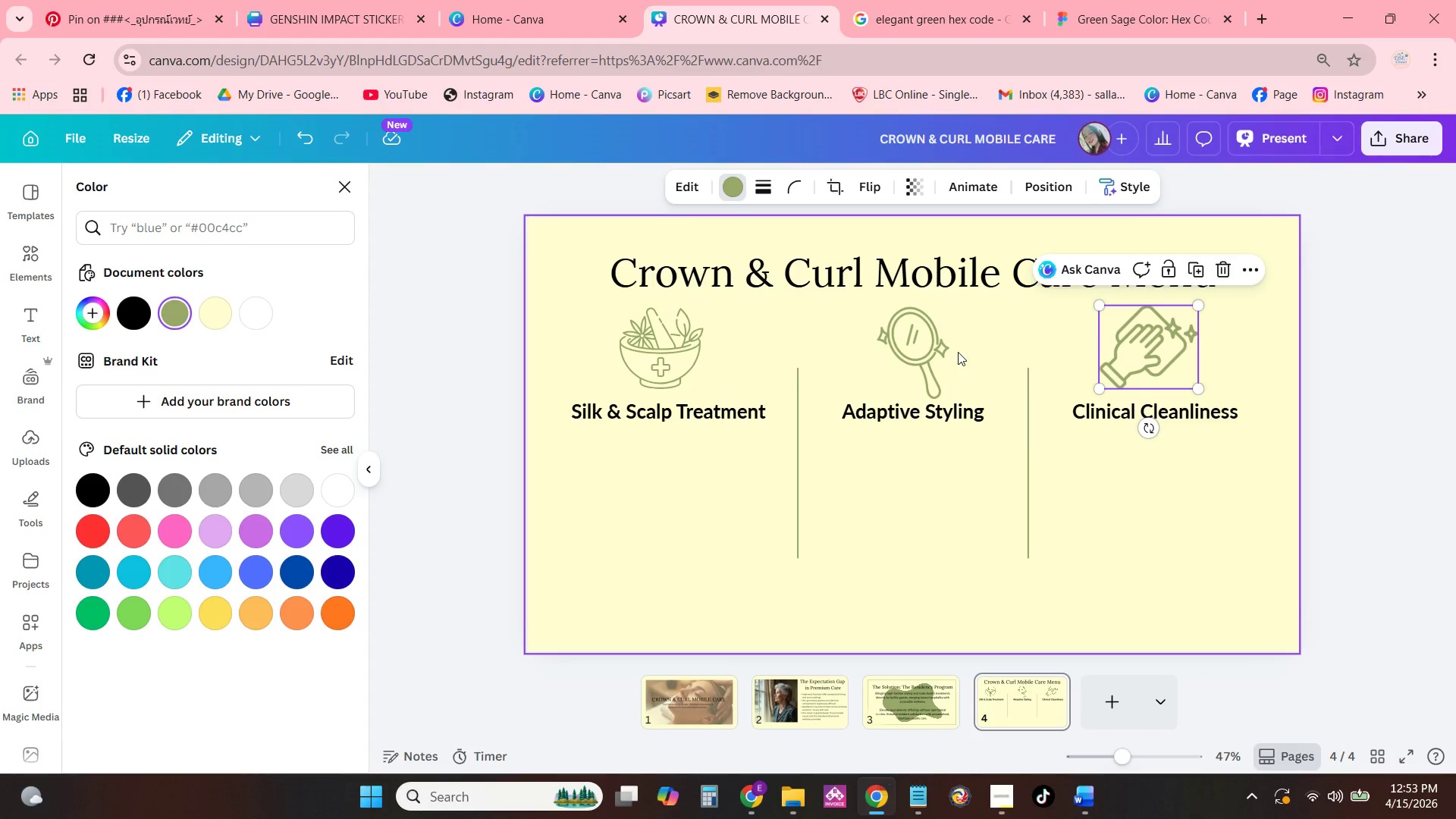 
double_click([922, 381])
 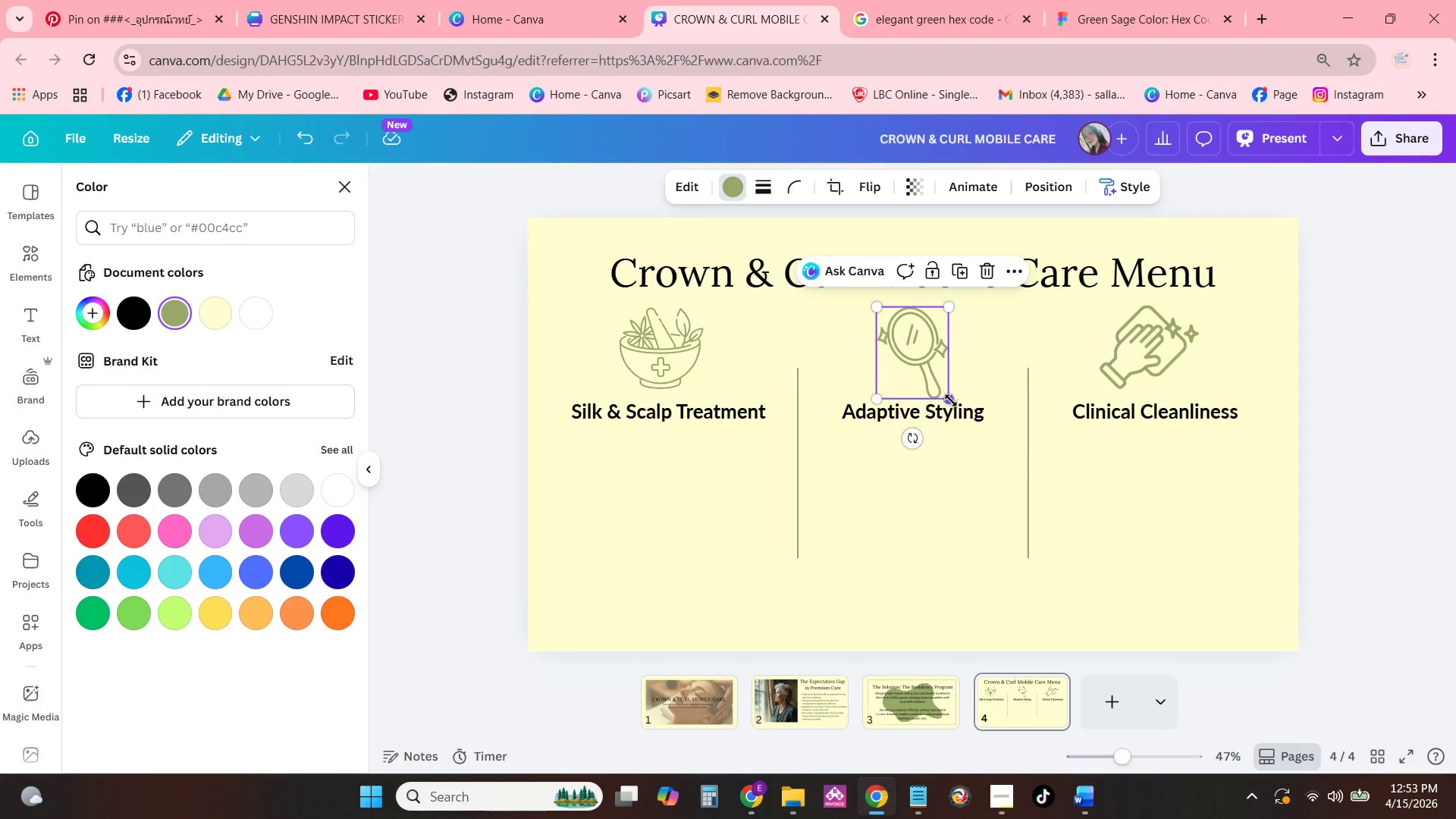 
left_click_drag(start_coordinate=[951, 400], to_coordinate=[943, 395])
 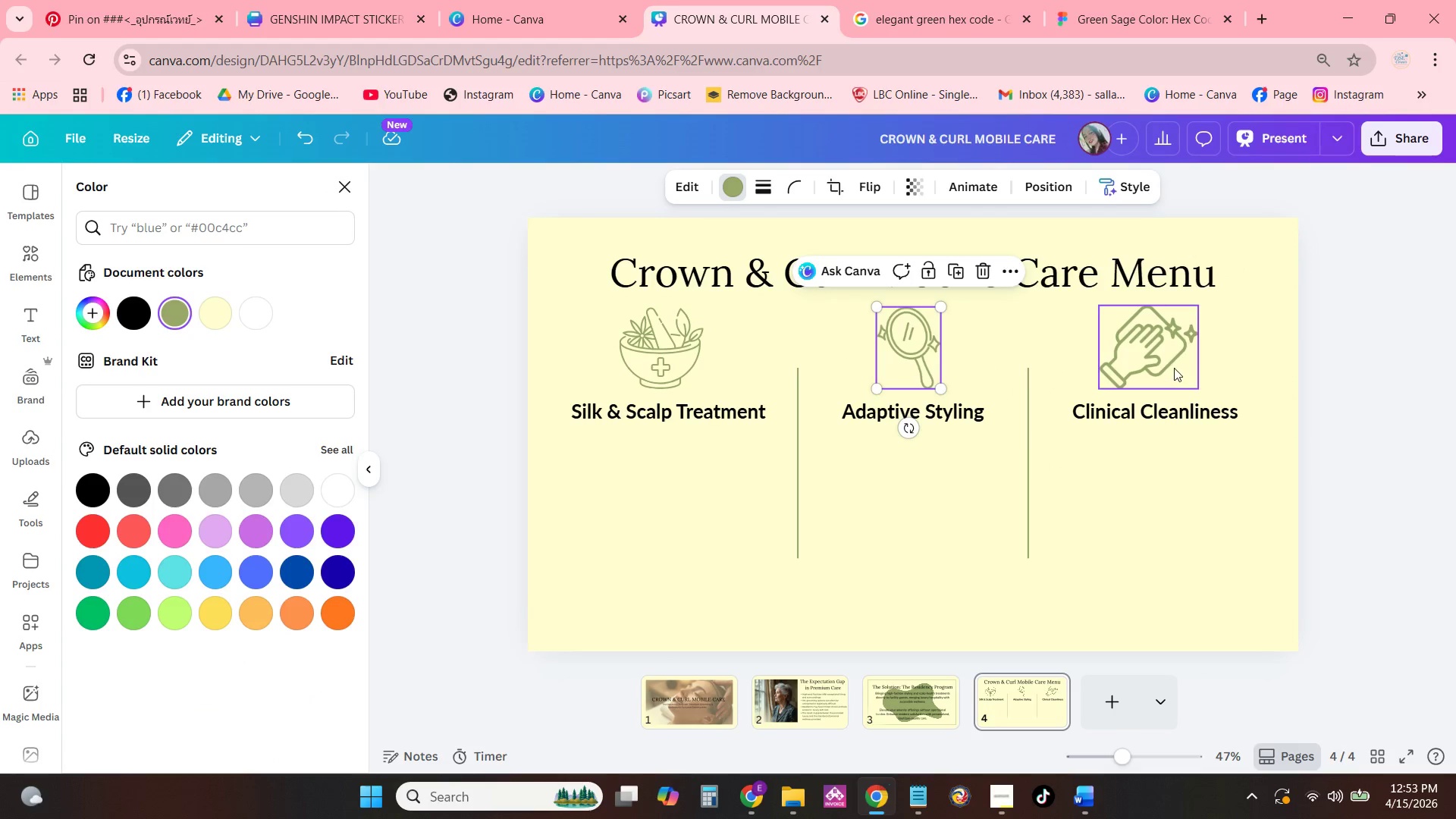 
left_click([1174, 368])
 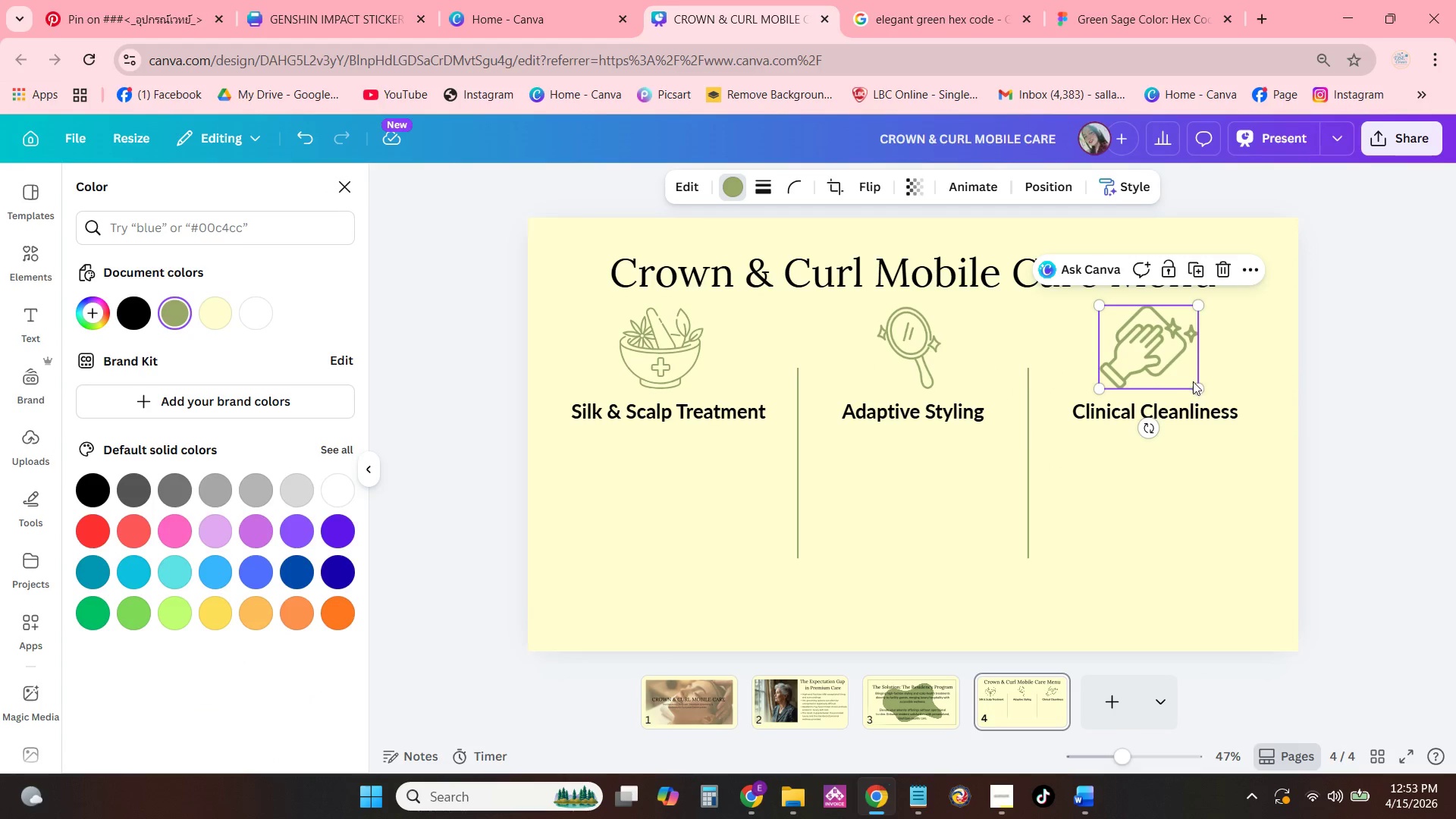 
left_click_drag(start_coordinate=[1193, 381], to_coordinate=[1185, 382])
 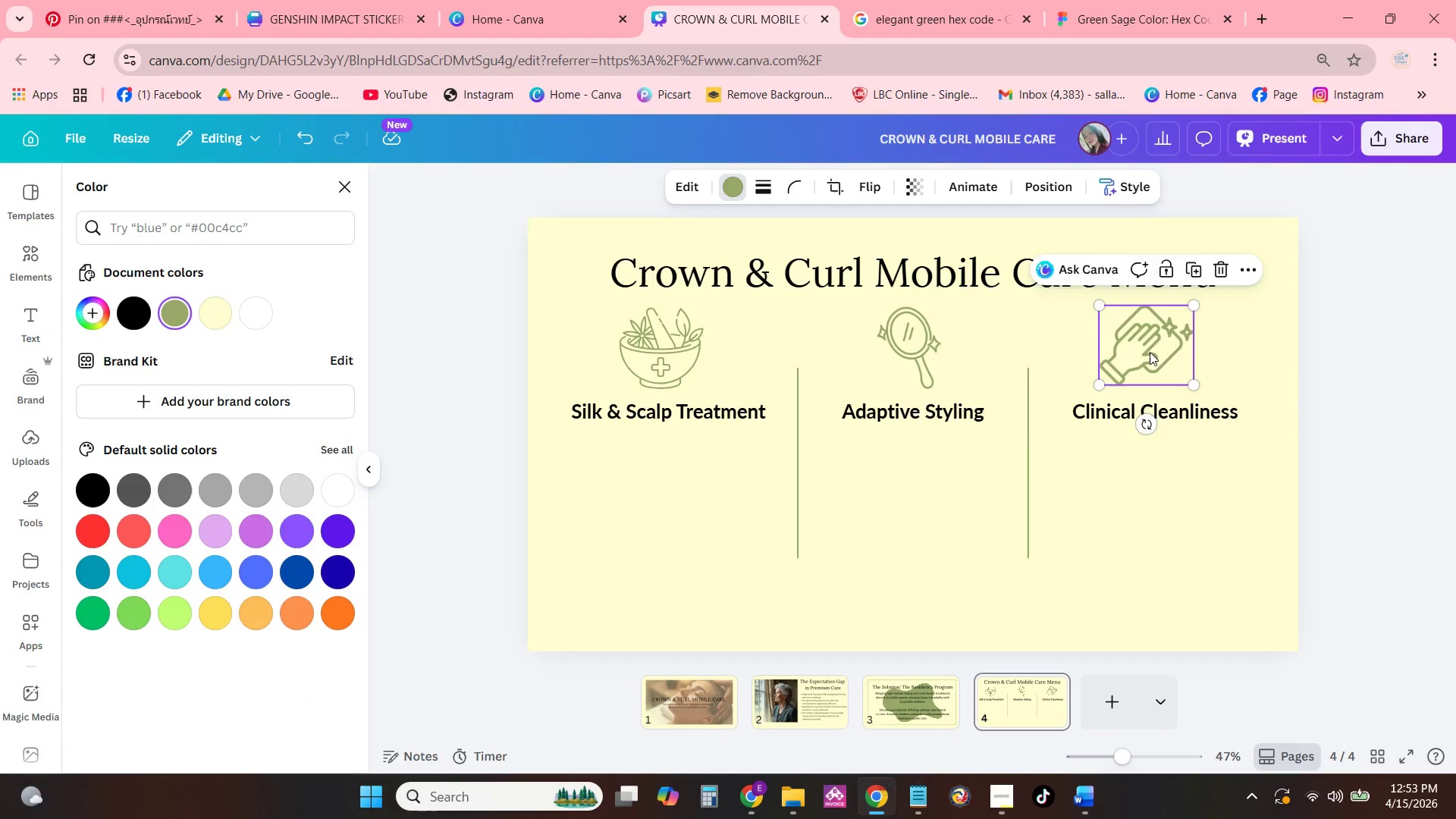 
left_click_drag(start_coordinate=[1150, 352], to_coordinate=[1156, 352])
 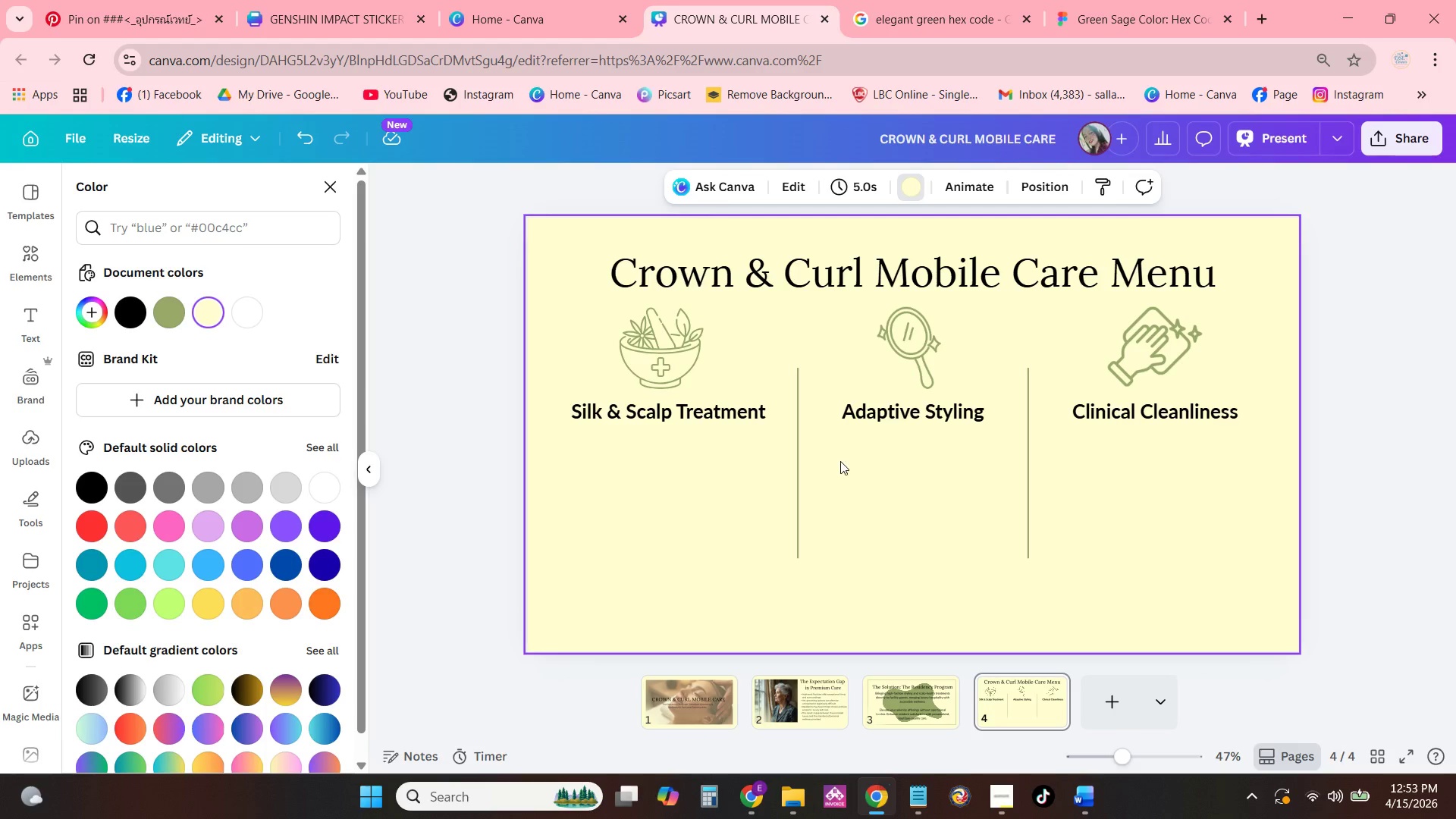 
left_click([693, 402])
 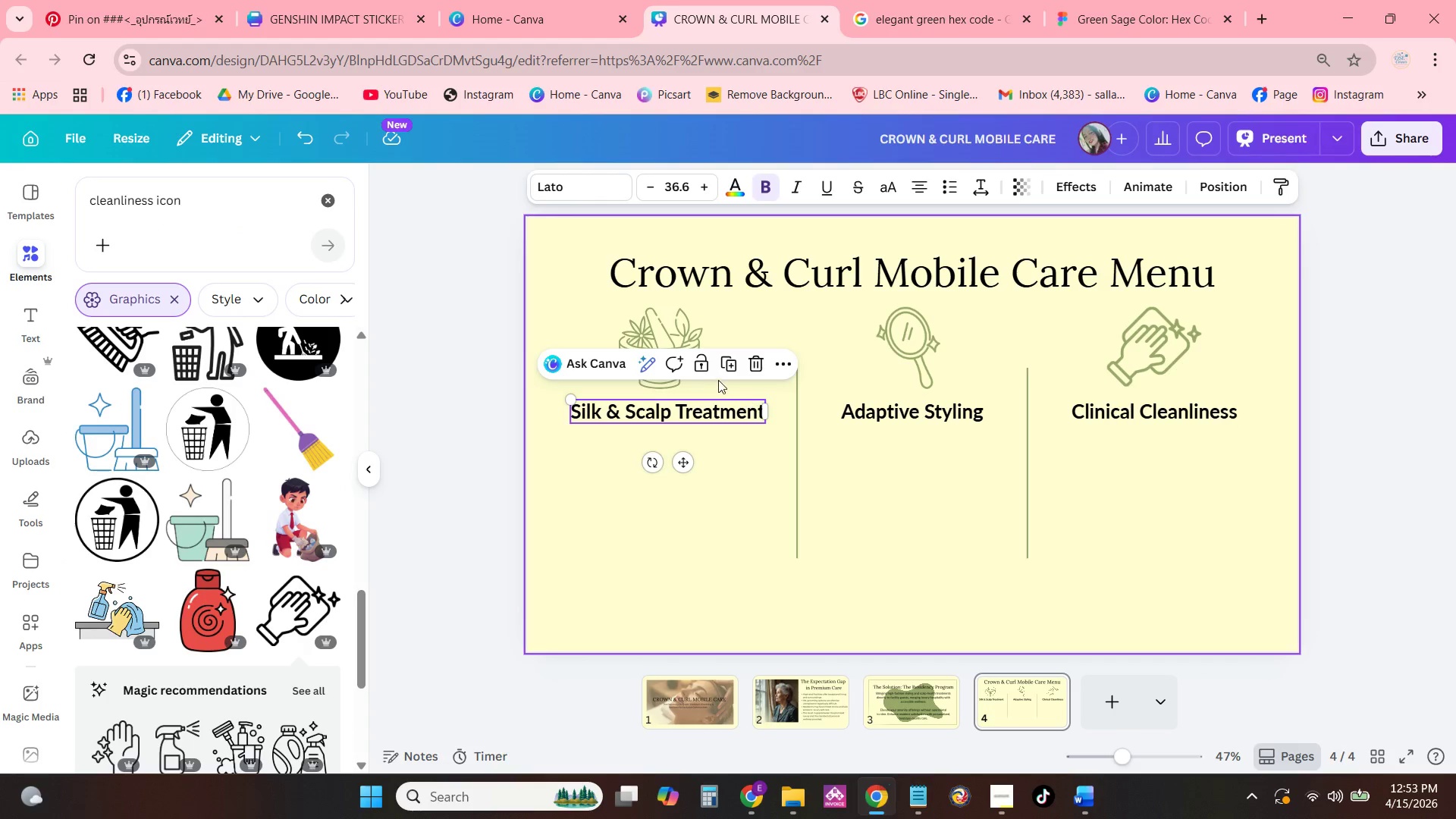 
left_click([727, 366])
 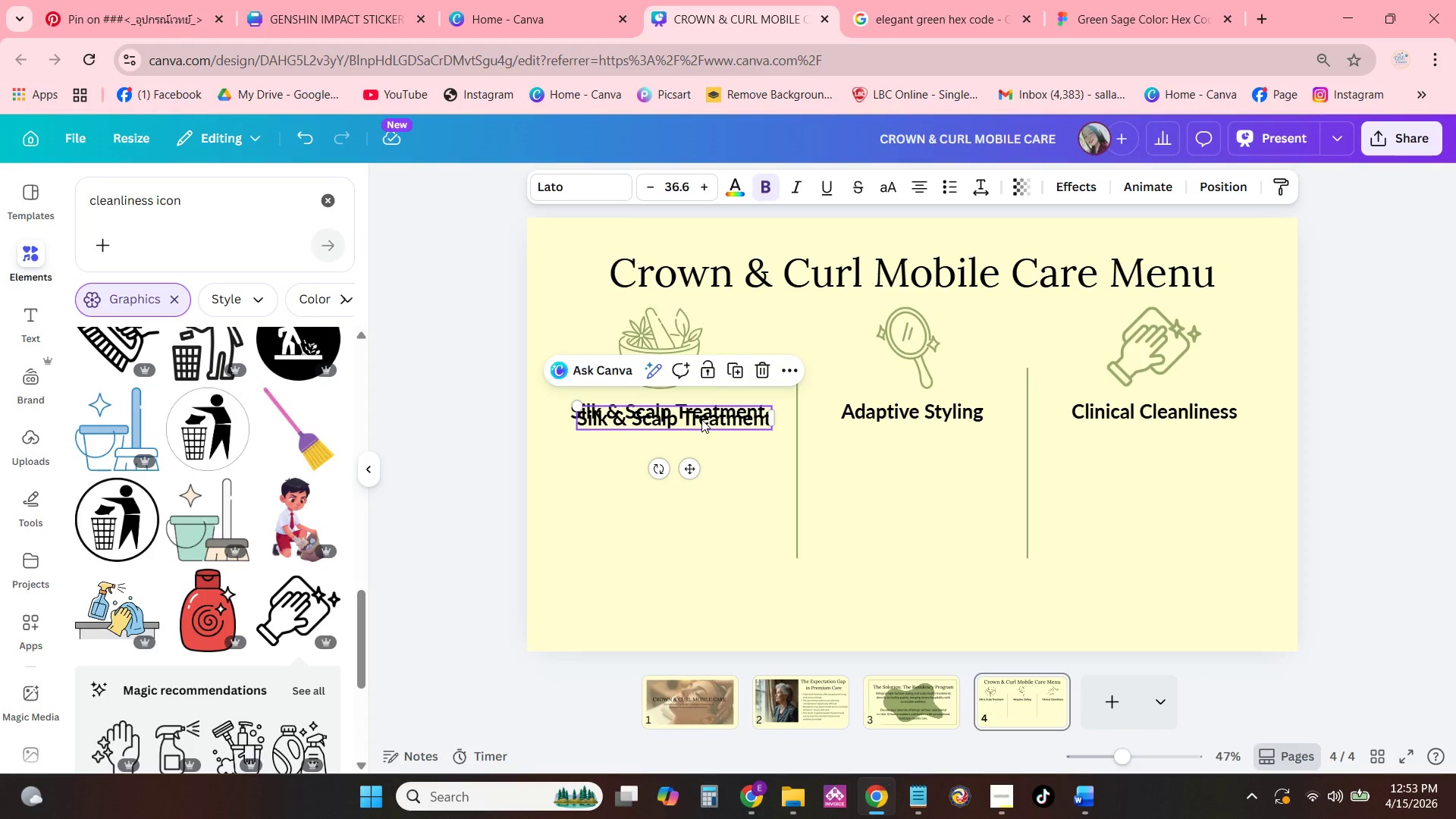 
left_click_drag(start_coordinate=[701, 419], to_coordinate=[686, 447])
 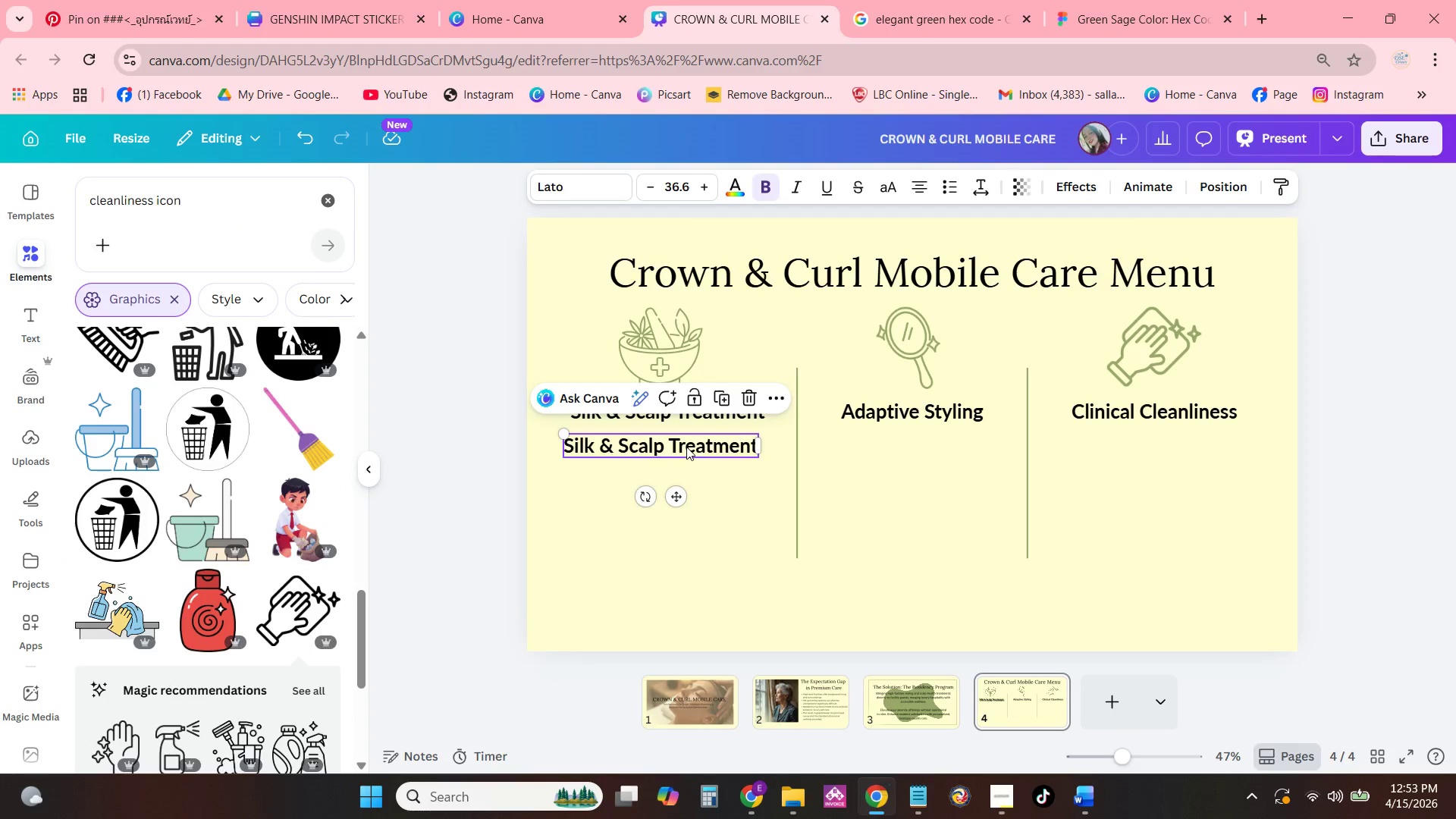 
triple_click([686, 447])
 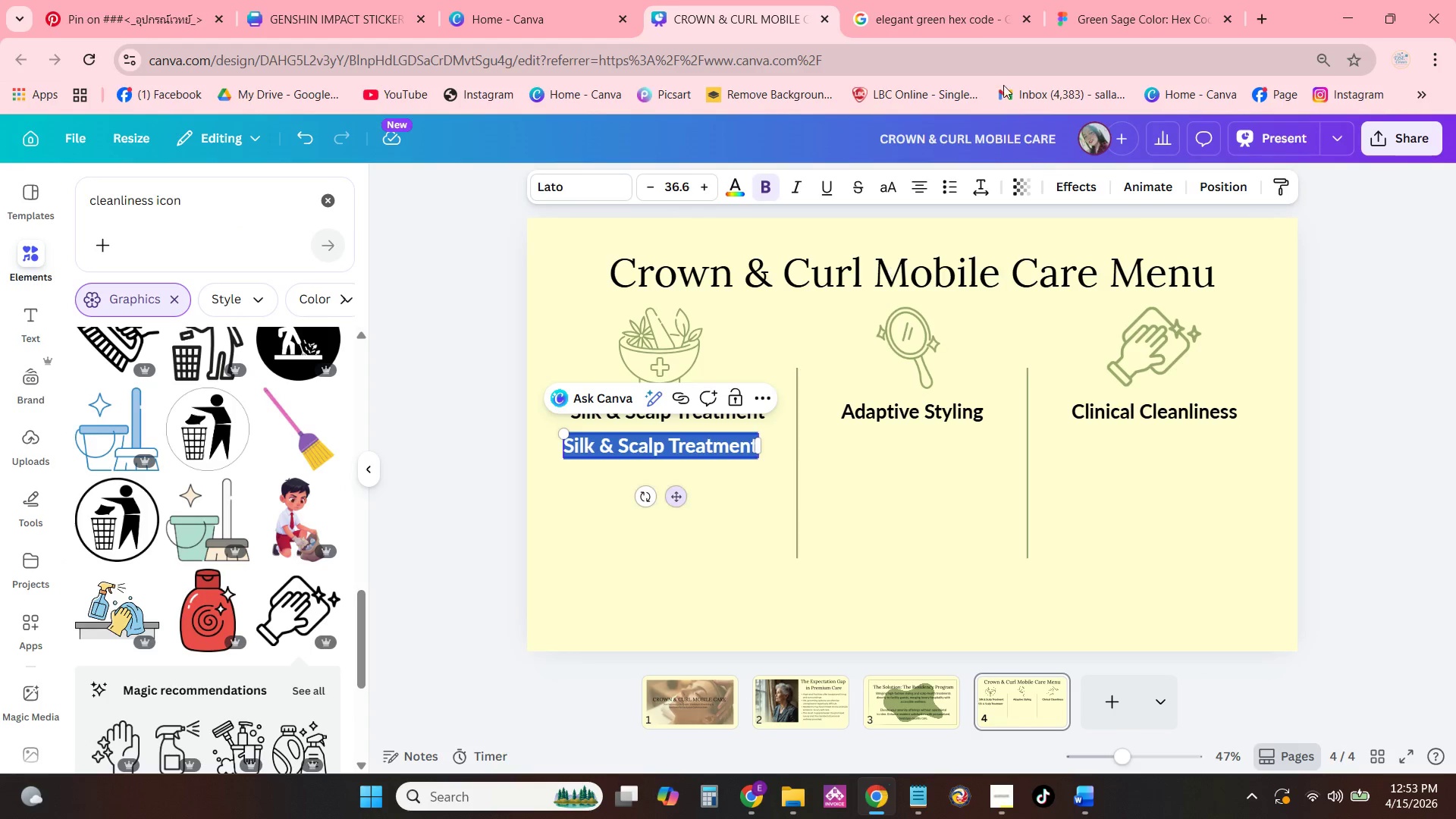 
left_click([952, 180])
 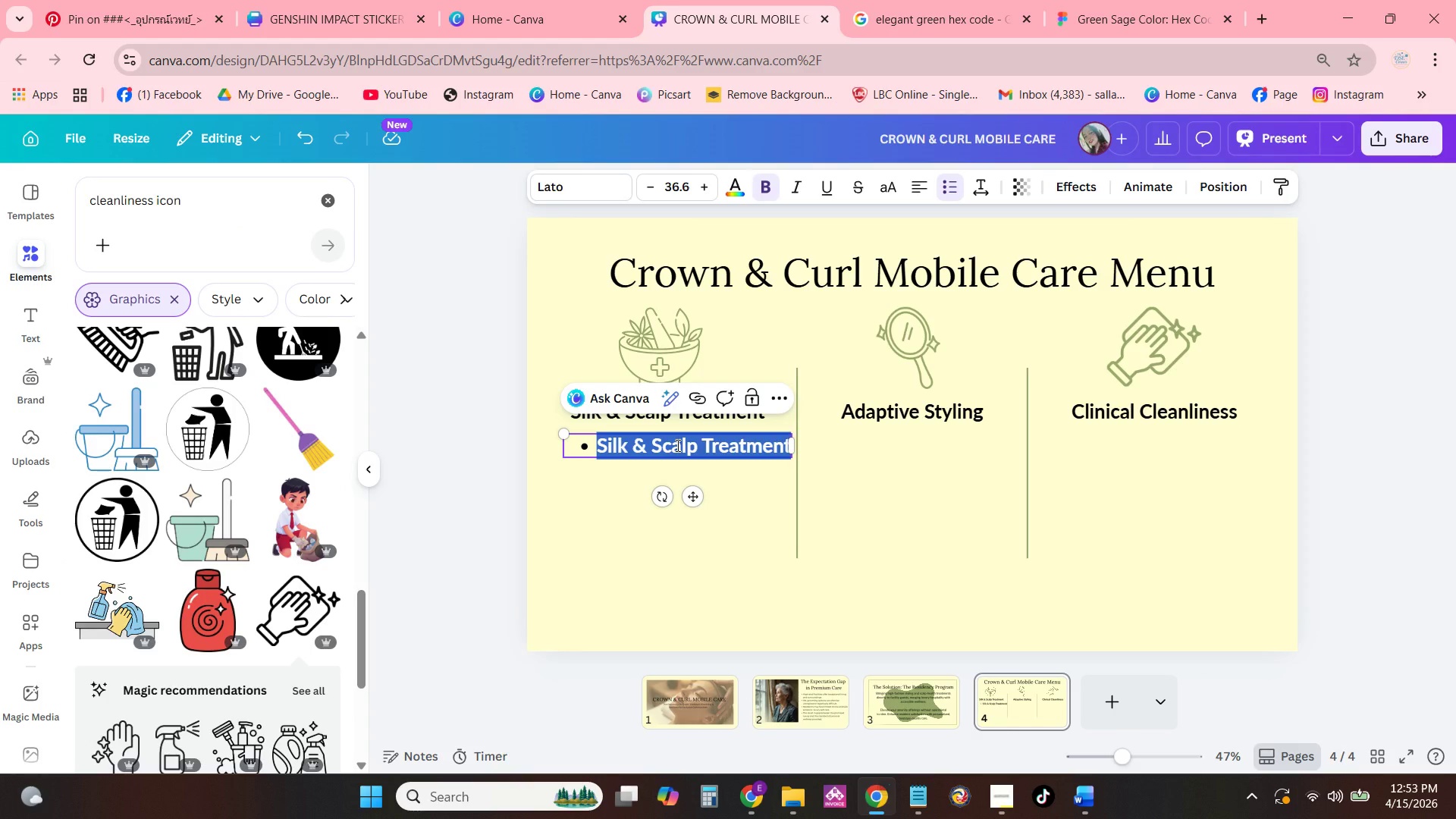 
wait(8.7)
 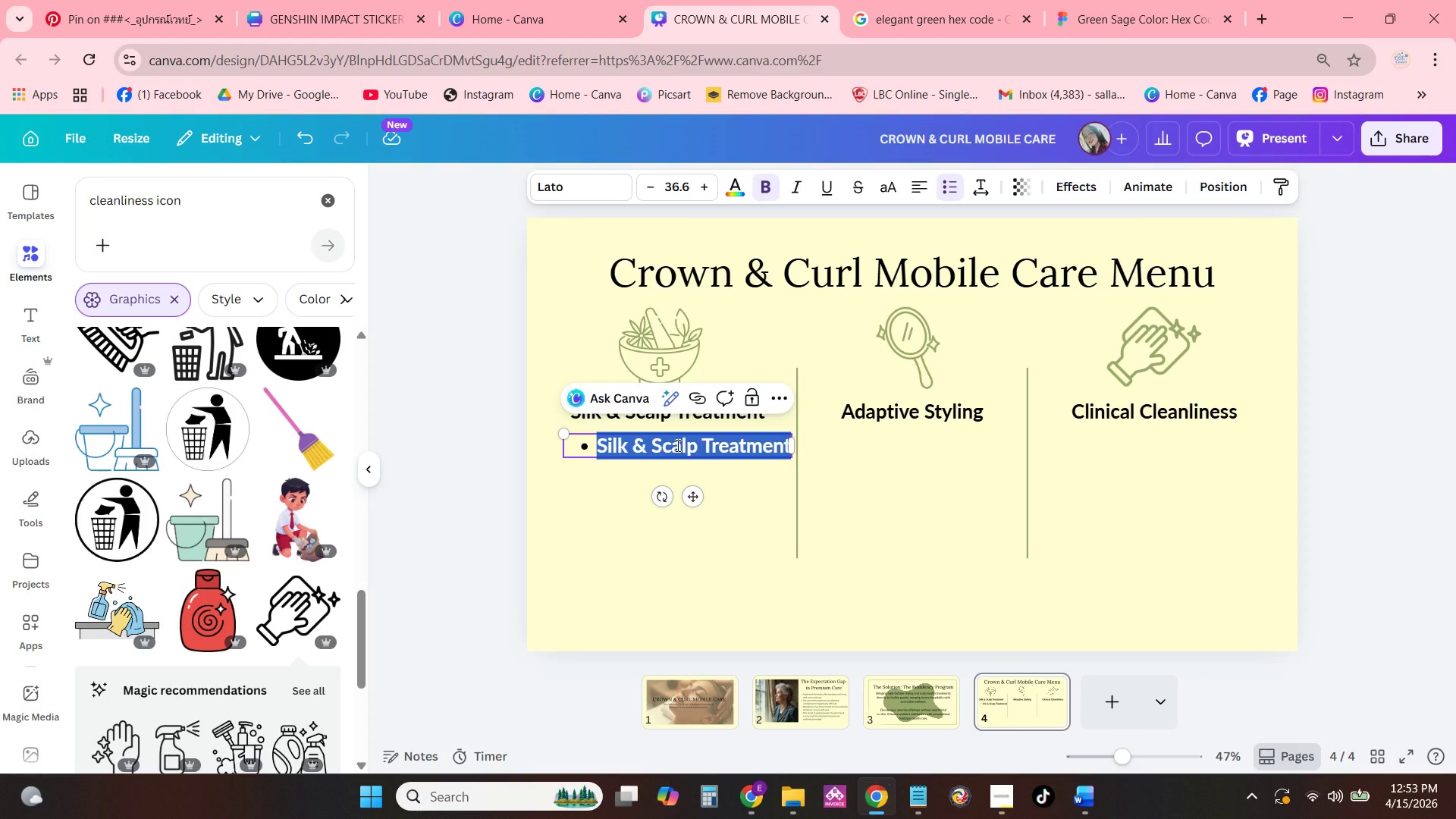 
type(D)
key(Backspace)
type(Fox)
key(Backspace)
type(cud)
key(Backspace)
type(s on welness)
 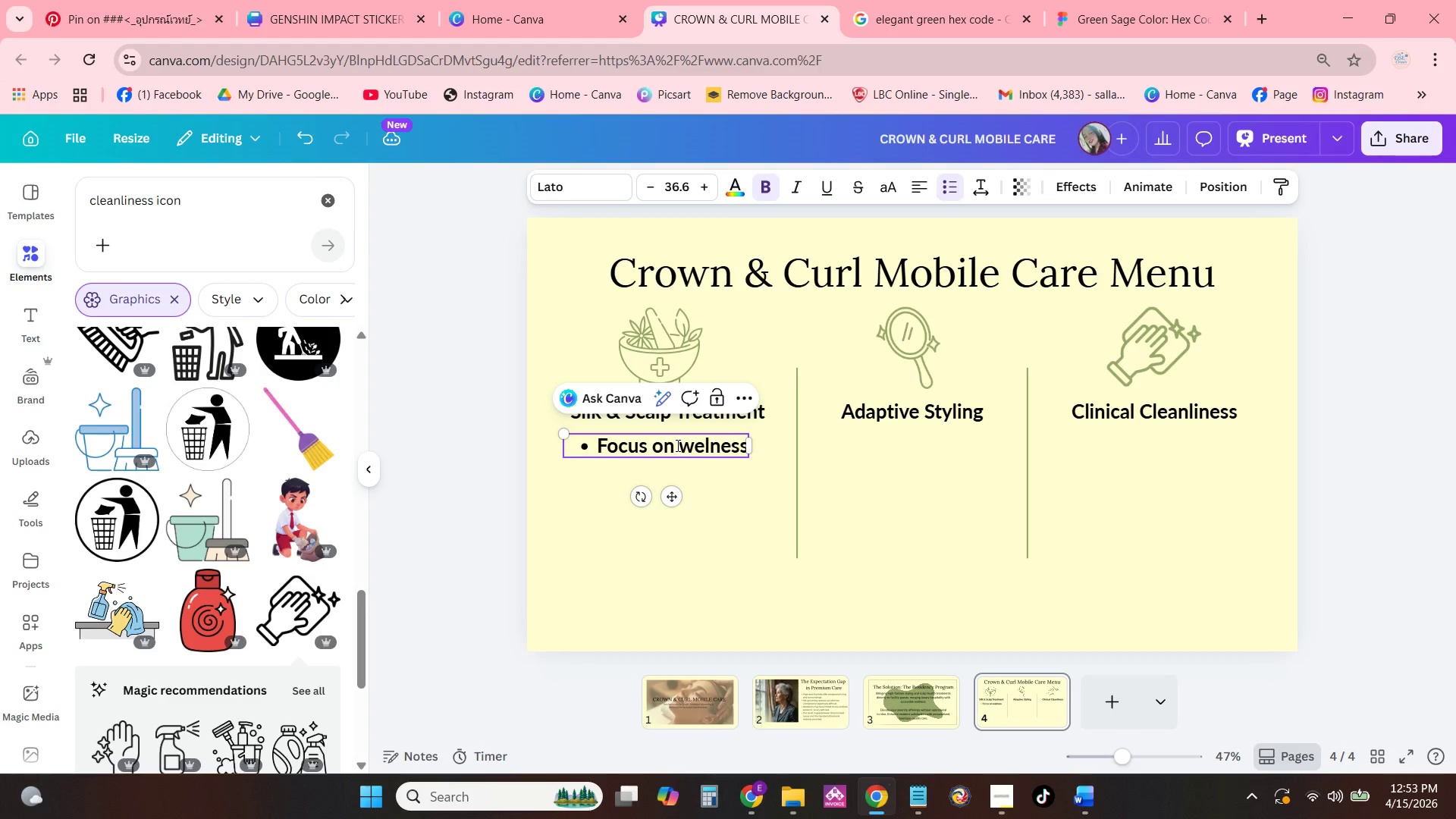 
key(Enter)
 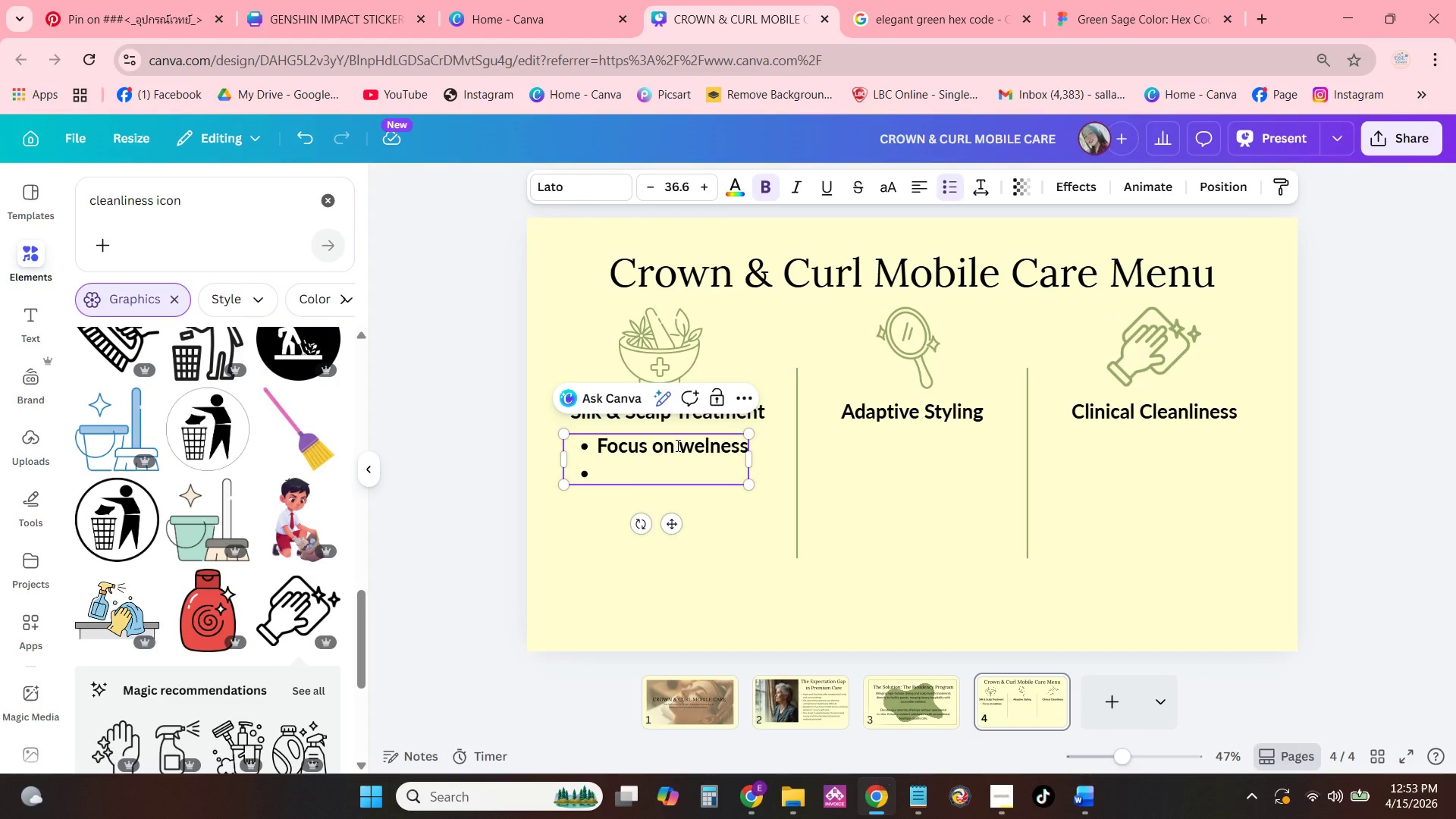 
type(Essea)
key(Backspace)
type(ntial oils and scalp stimulayio=)
key(Backspace)
key(Backspace)
key(Backspace)
key(Backspace)
type(tions)
key(Backspace)
type(.)
 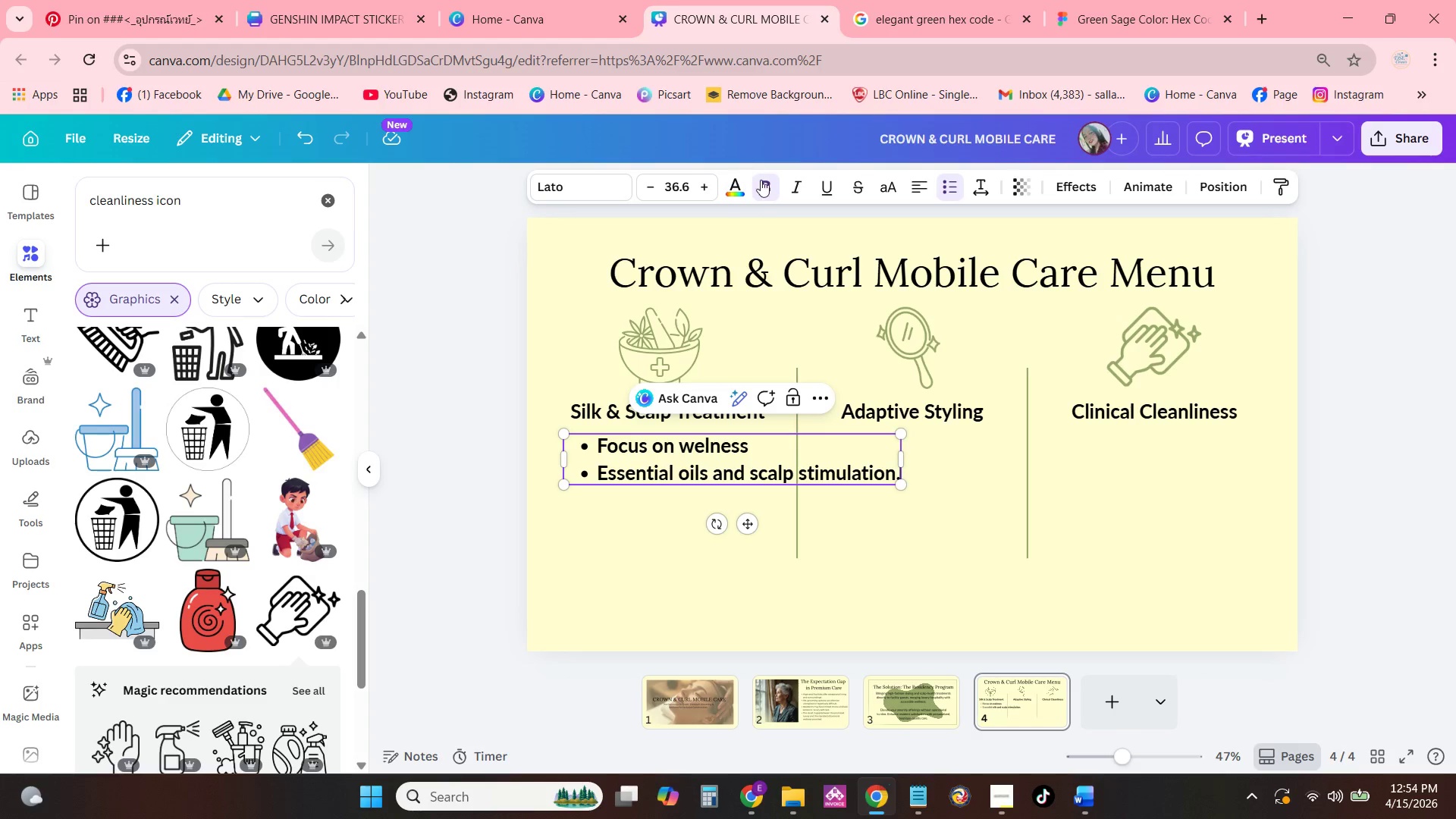 
left_click([765, 186])
 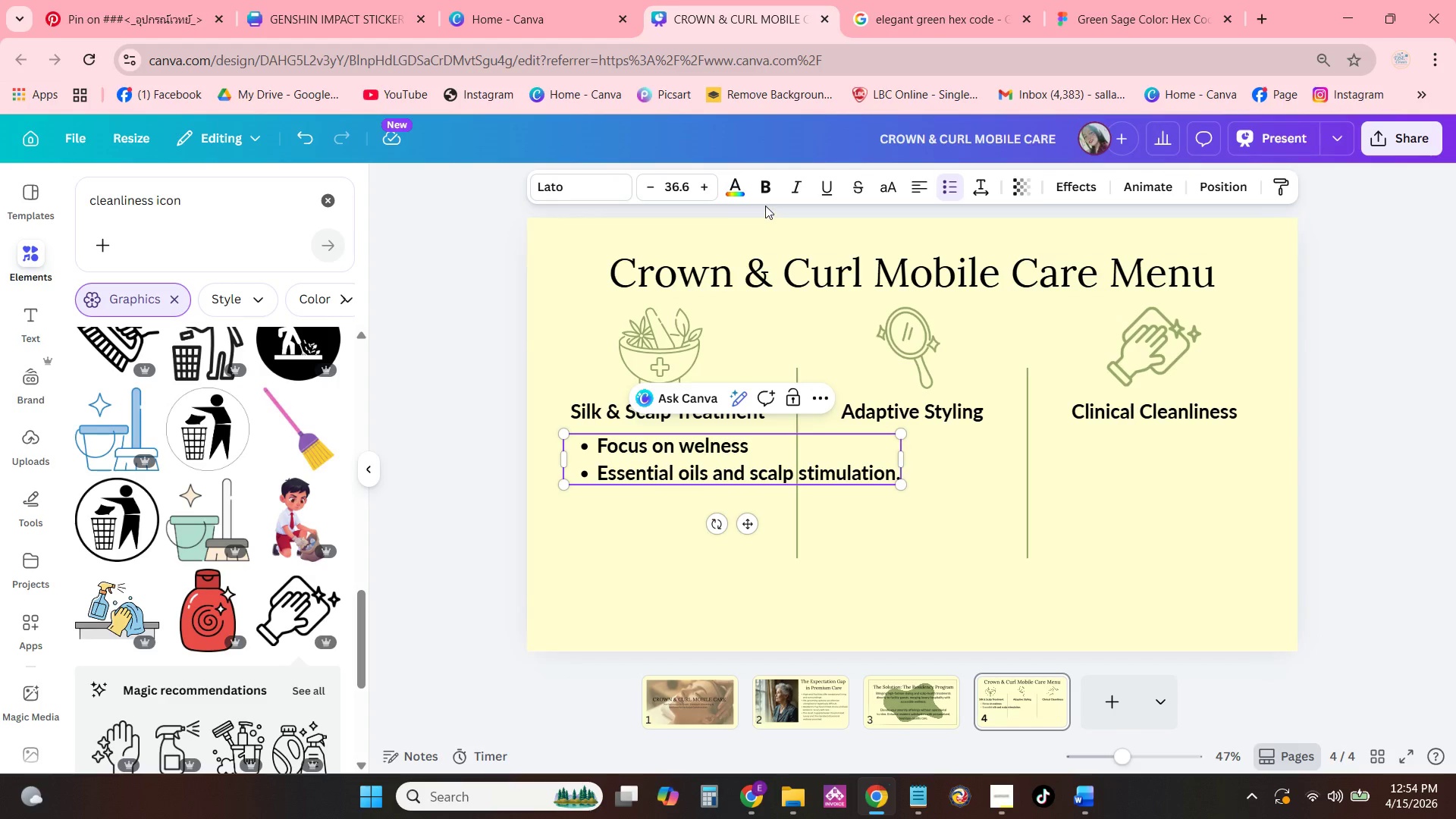 
double_click([769, 190])
 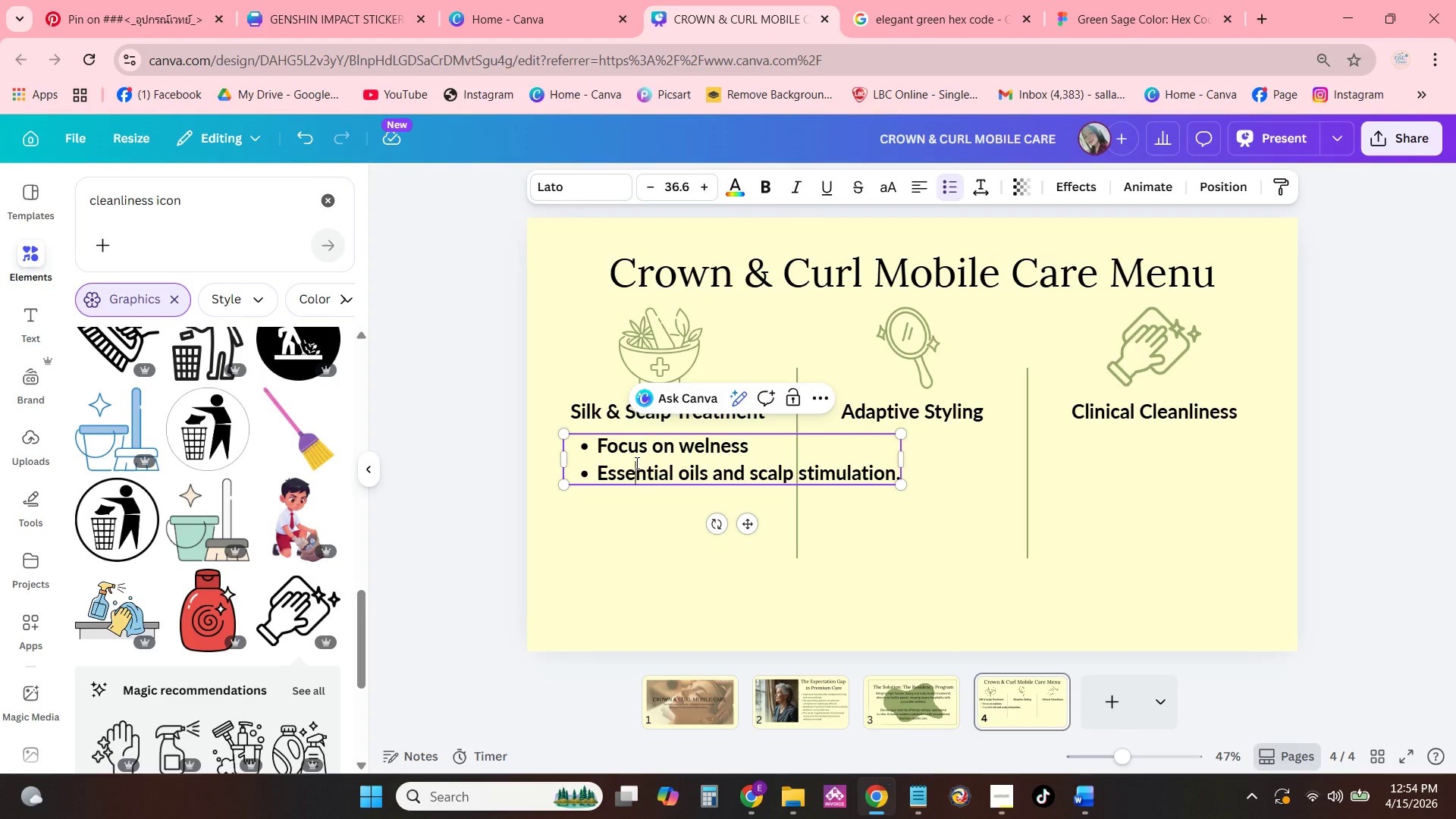 
triple_click([635, 460])
 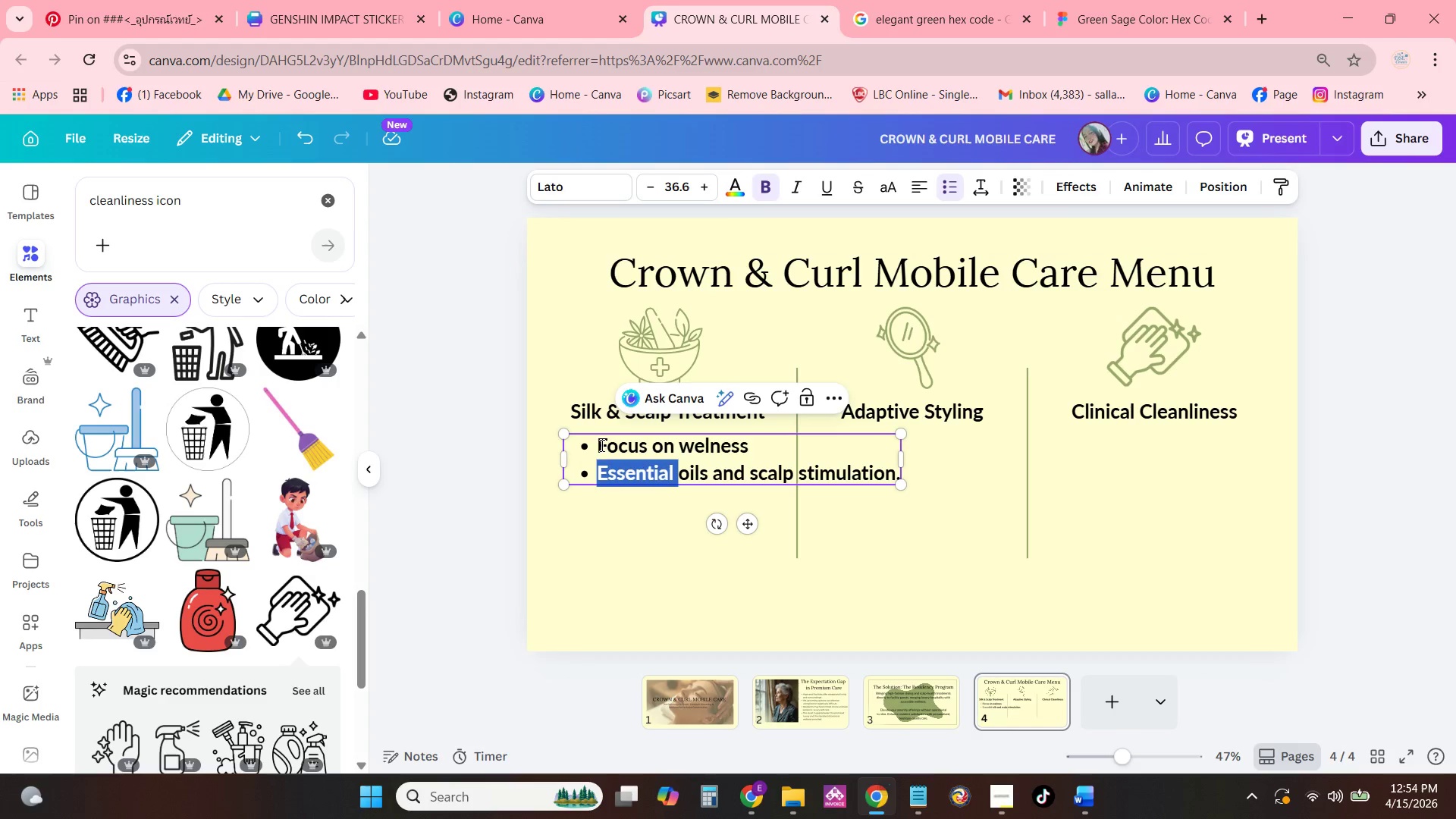 
triple_click([599, 444])
 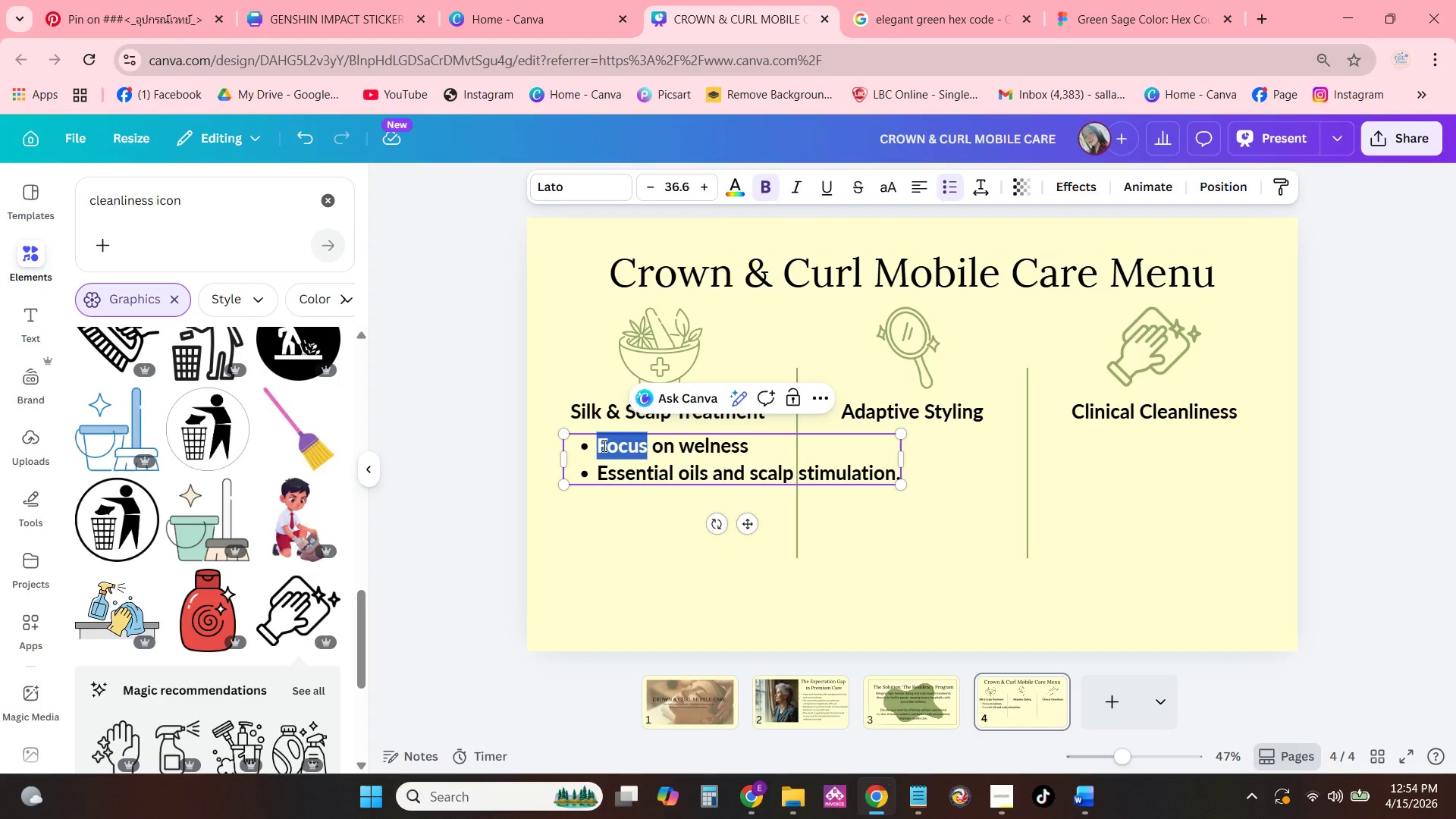 
left_click_drag(start_coordinate=[598, 444], to_coordinate=[855, 477])
 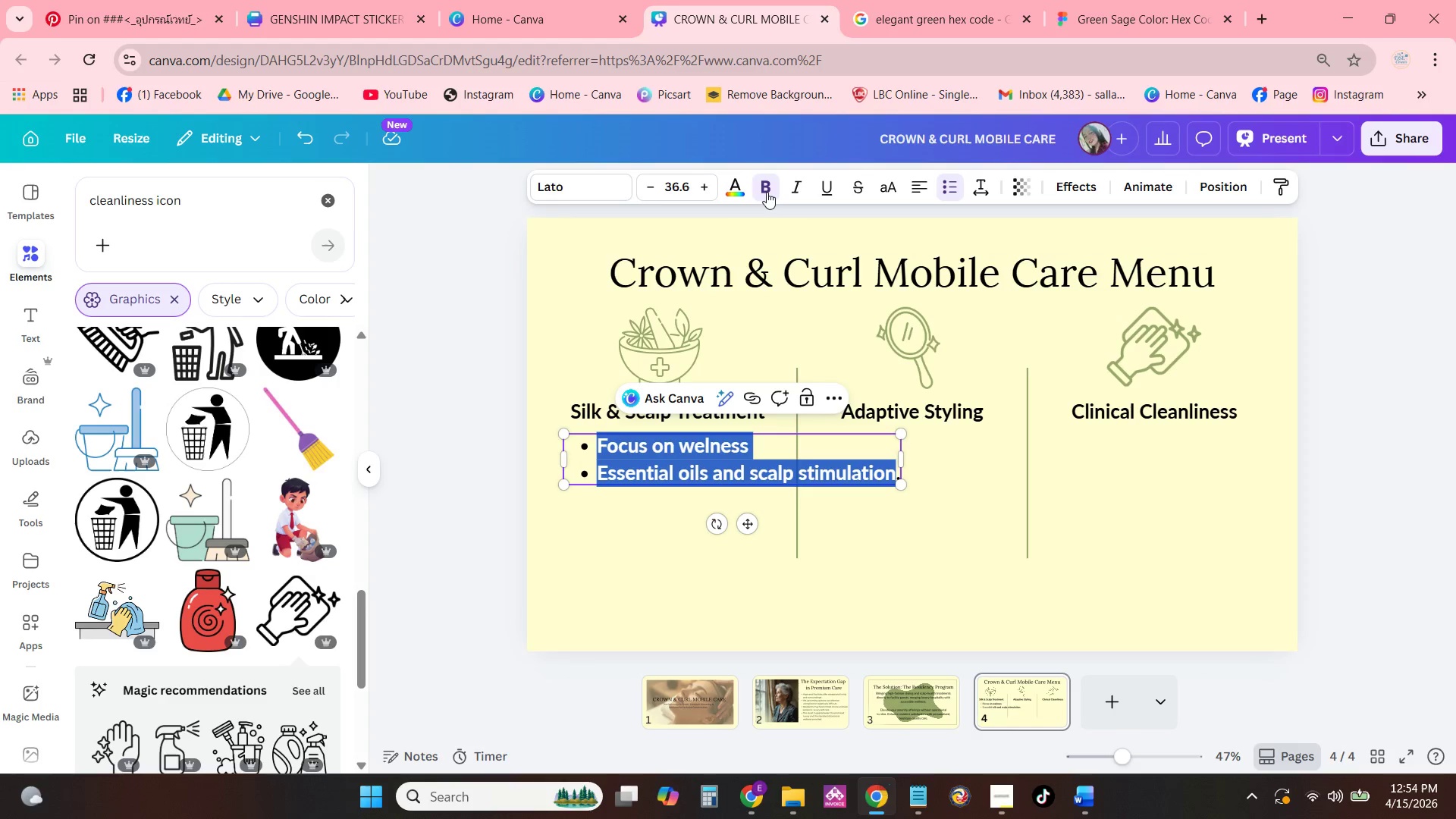 
left_click([767, 192])
 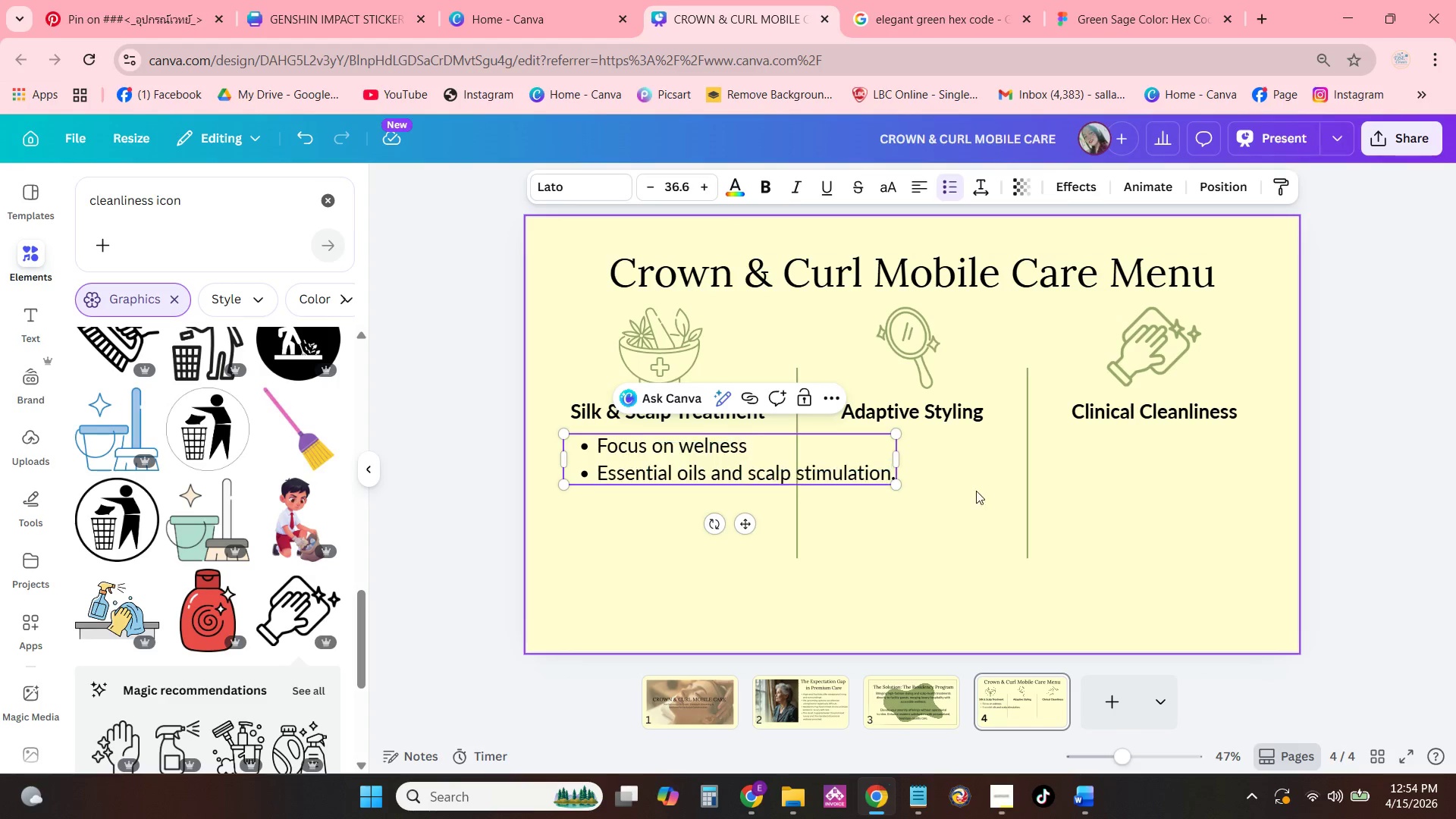 
double_click([830, 445])
 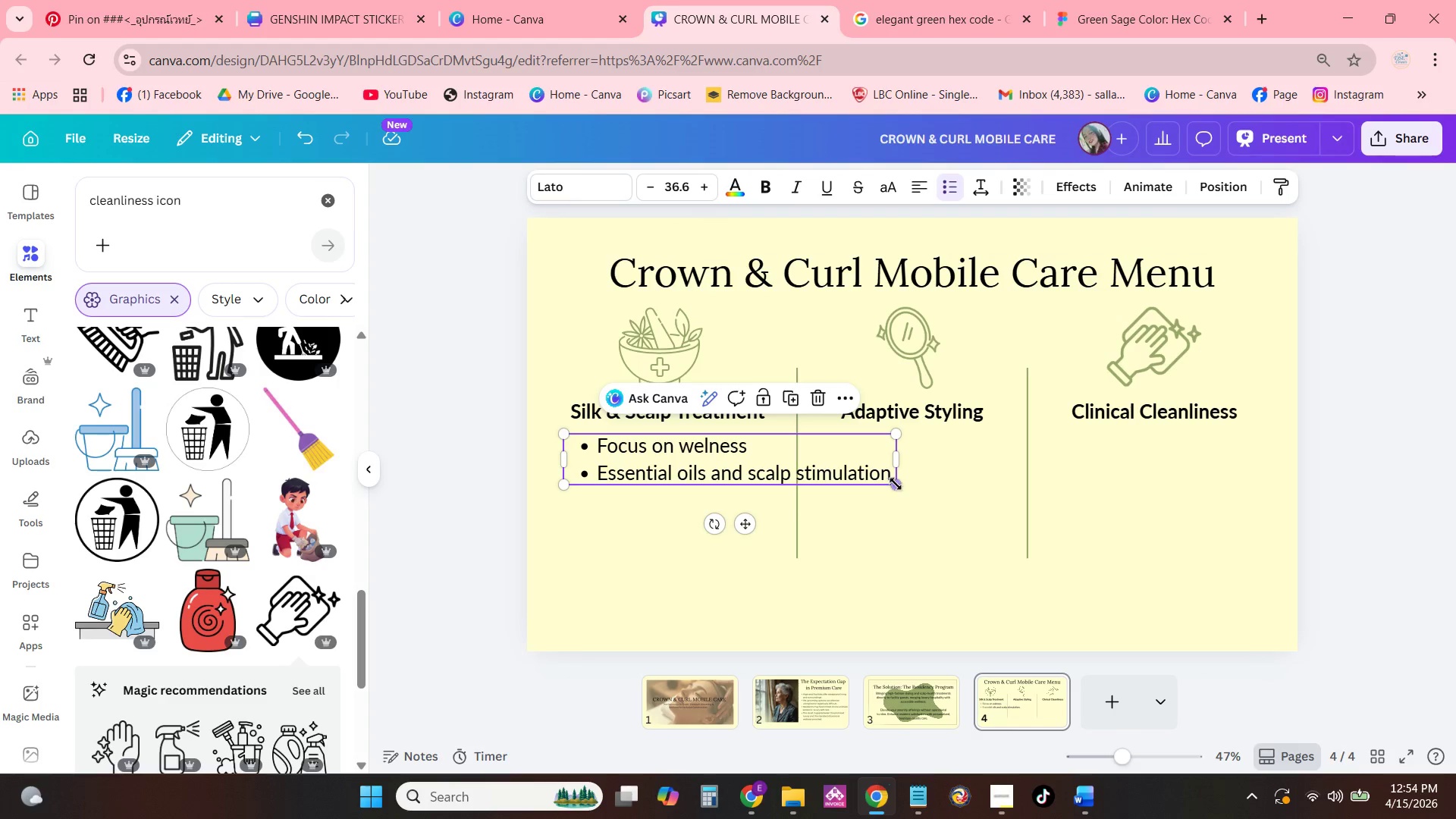 
left_click_drag(start_coordinate=[896, 479], to_coordinate=[815, 477])
 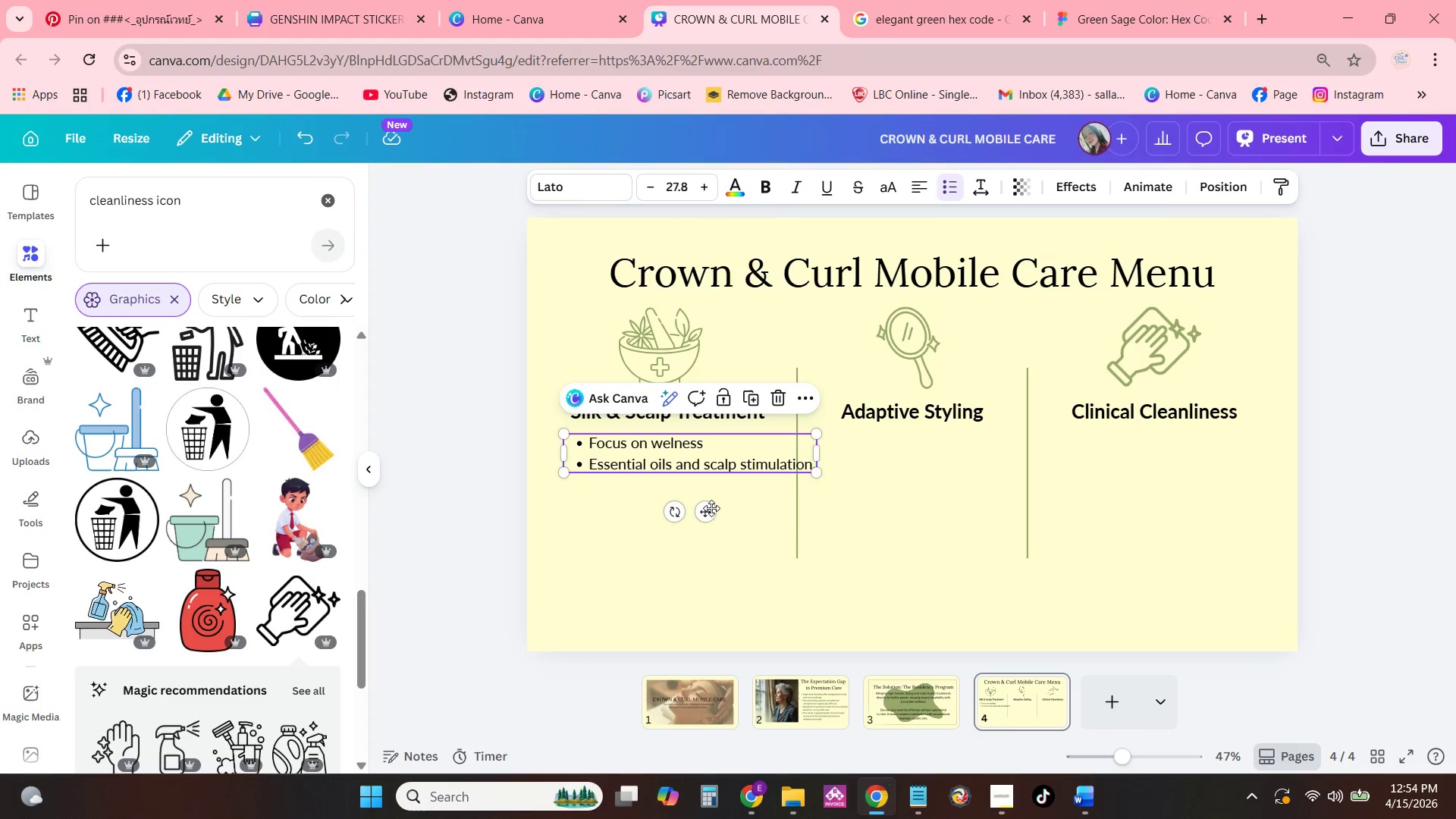 
left_click_drag(start_coordinate=[710, 507], to_coordinate=[679, 510])
 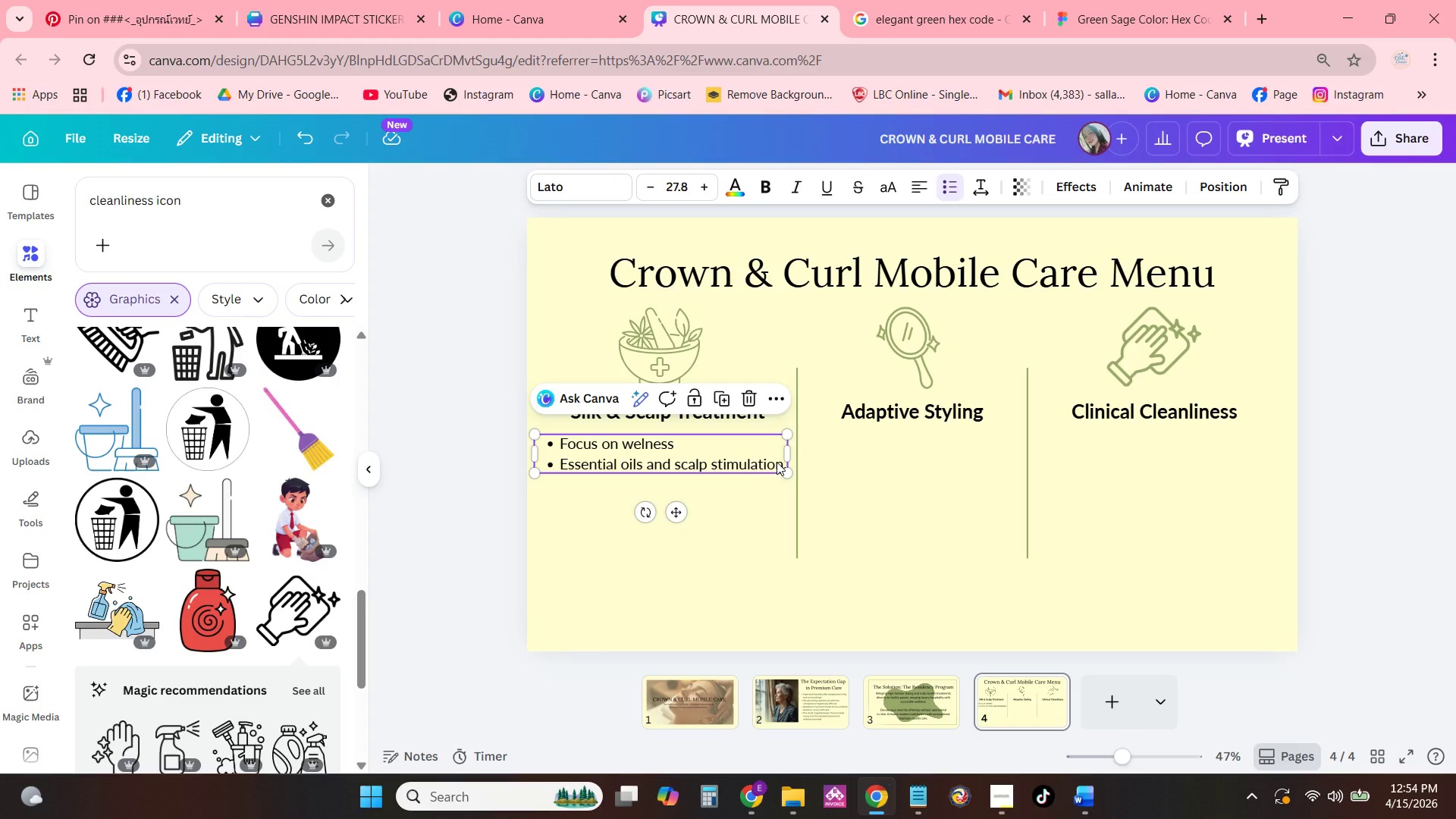 
double_click([784, 467])
 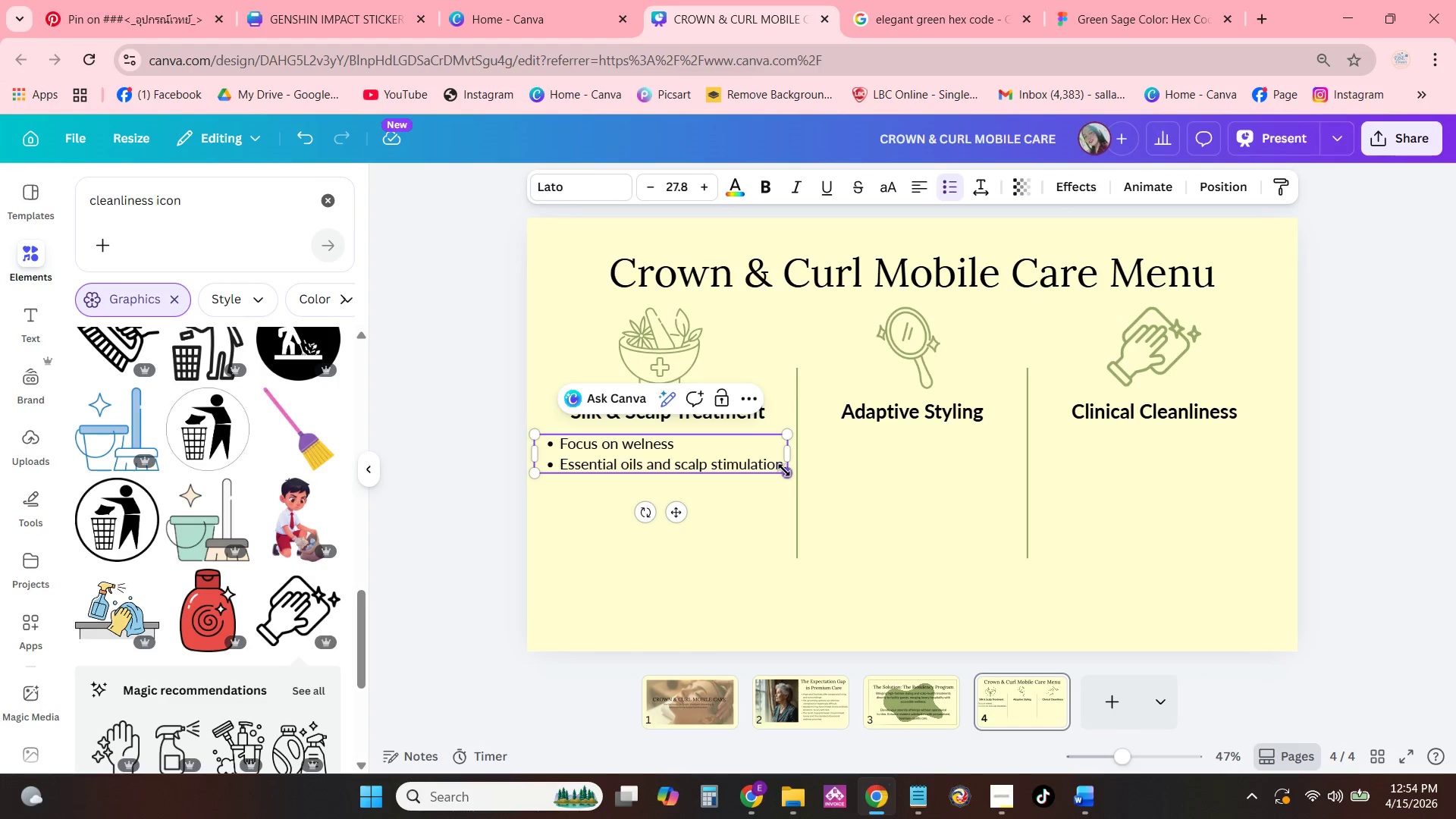 
key(Enter)
 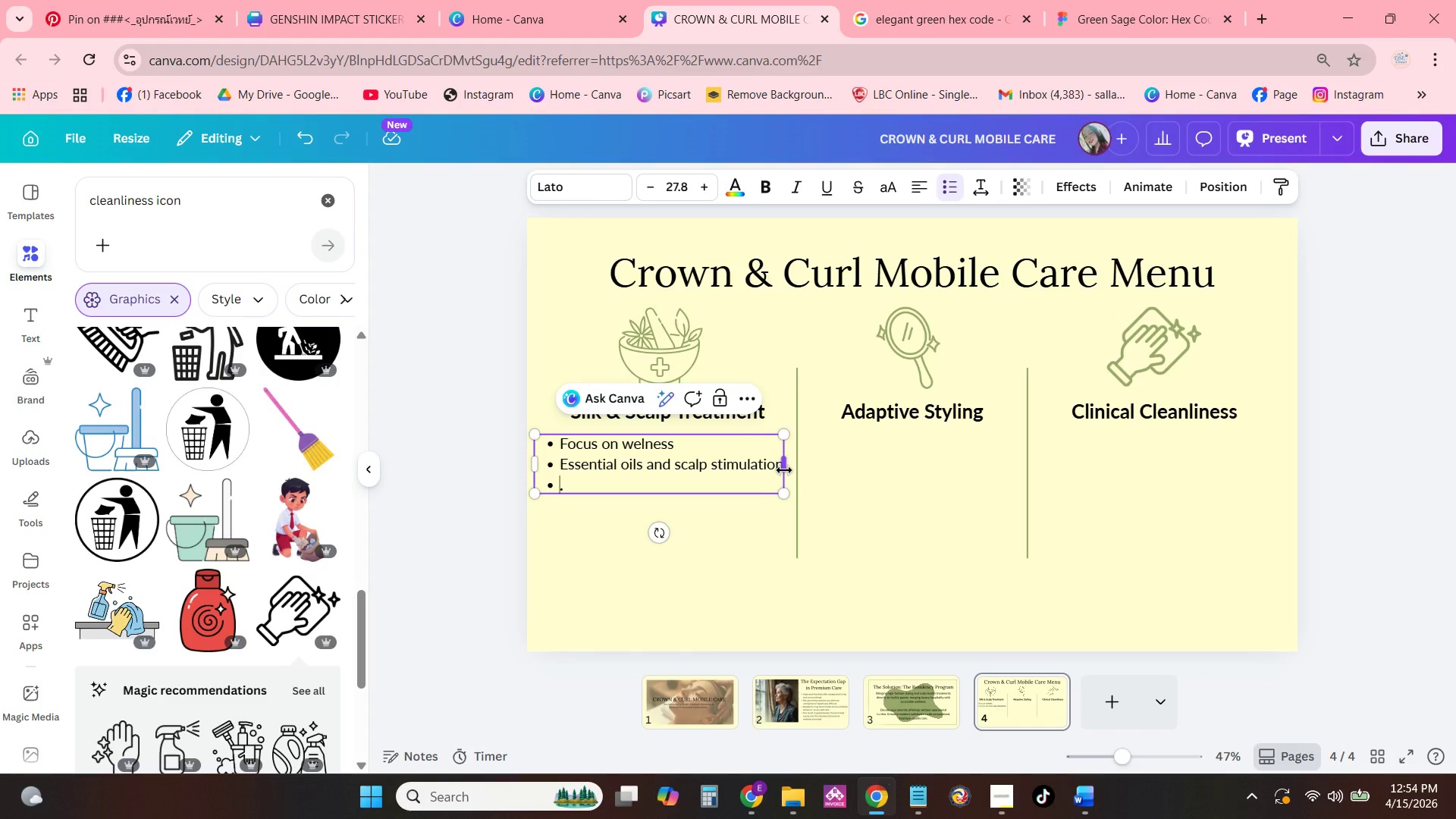 
key(CapsLock)
 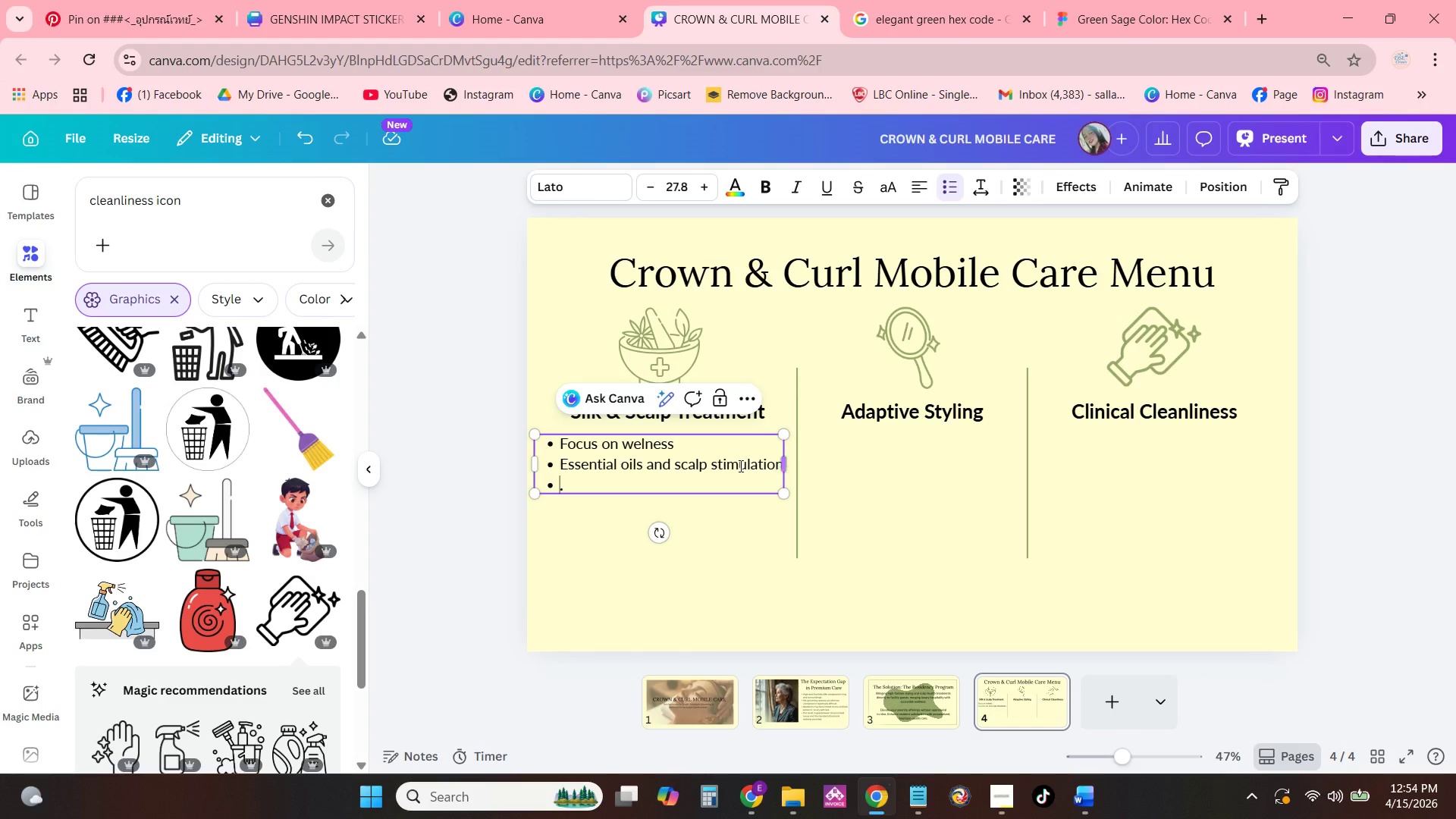 
left_click([675, 488])
 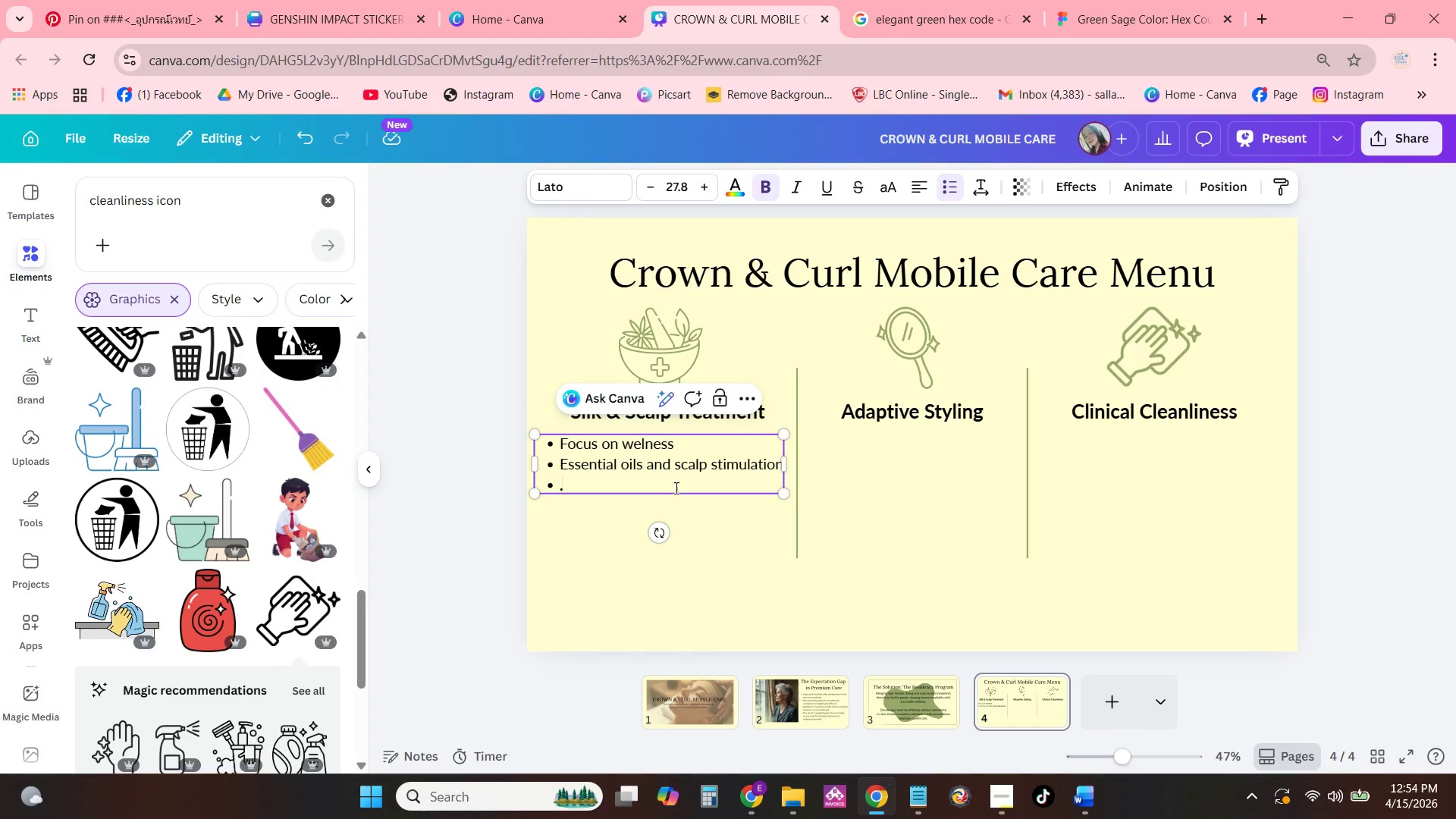 
key(Backspace)
type(Deeop)
key(Backspace)
key(Backspace)
type(p coni)
key(Backspace)
type(ditioning and dehy=)
key(Backspace)
key(Backspace)
key(Backspace)
key(Backspace)
key(Backspace)
type(hyda)
key(Backspace)
type(ration)
 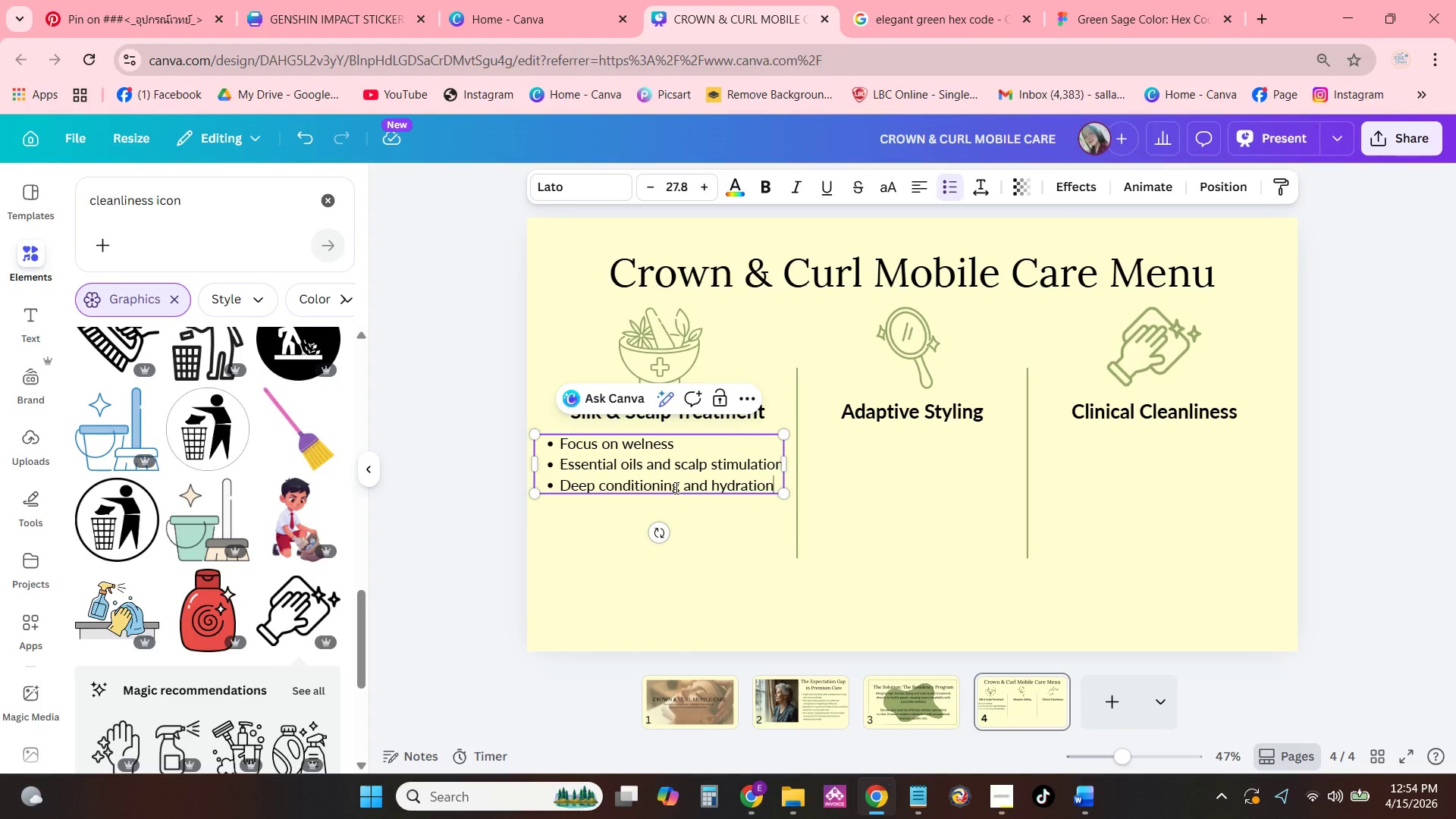 
key(Enter)
 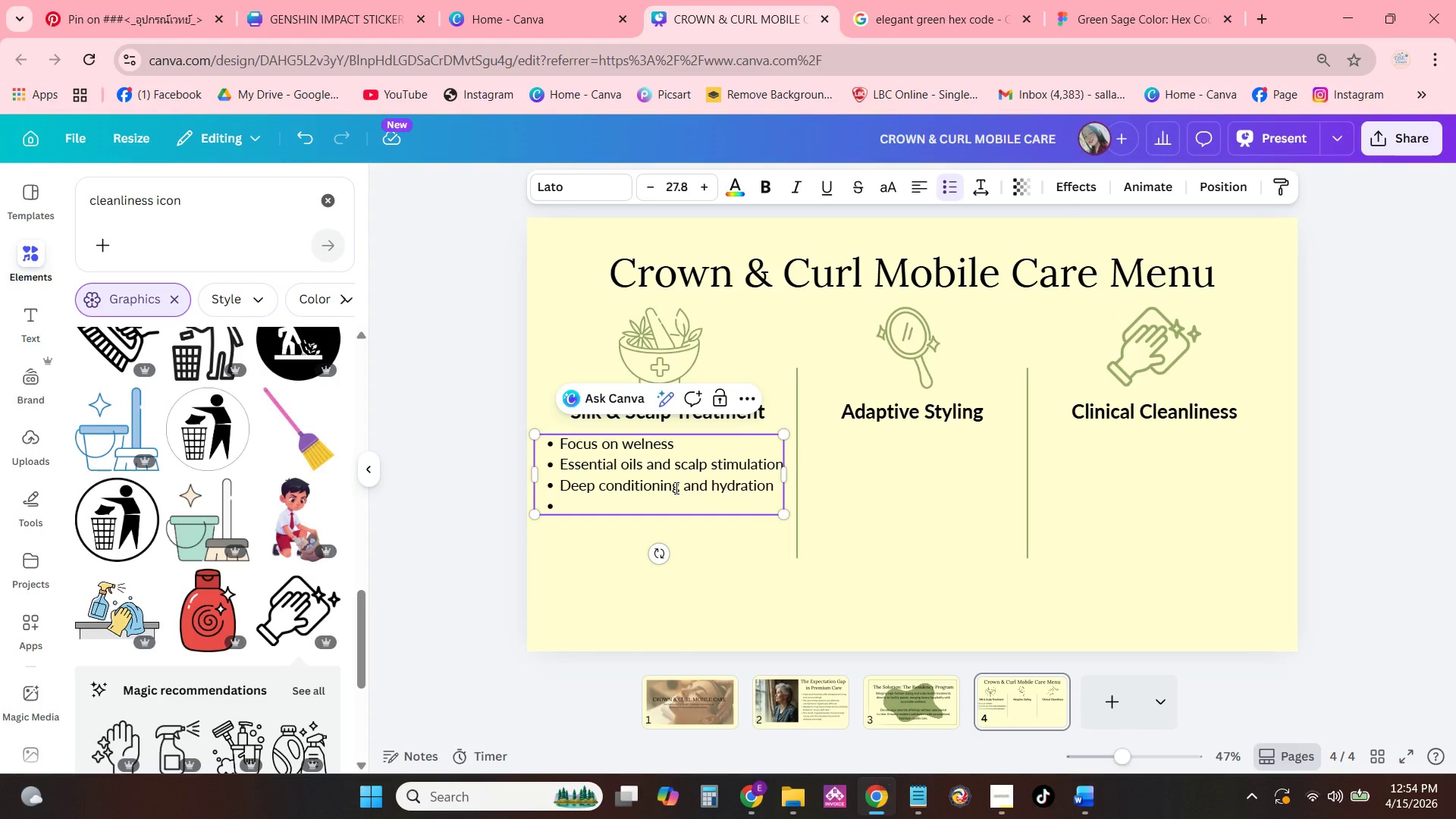 
type(Revitalizing adn)
key(Backspace)
key(Backspace)
type(bd)
key(Backspace)
key(Backspace)
type(nd therapeutic)
 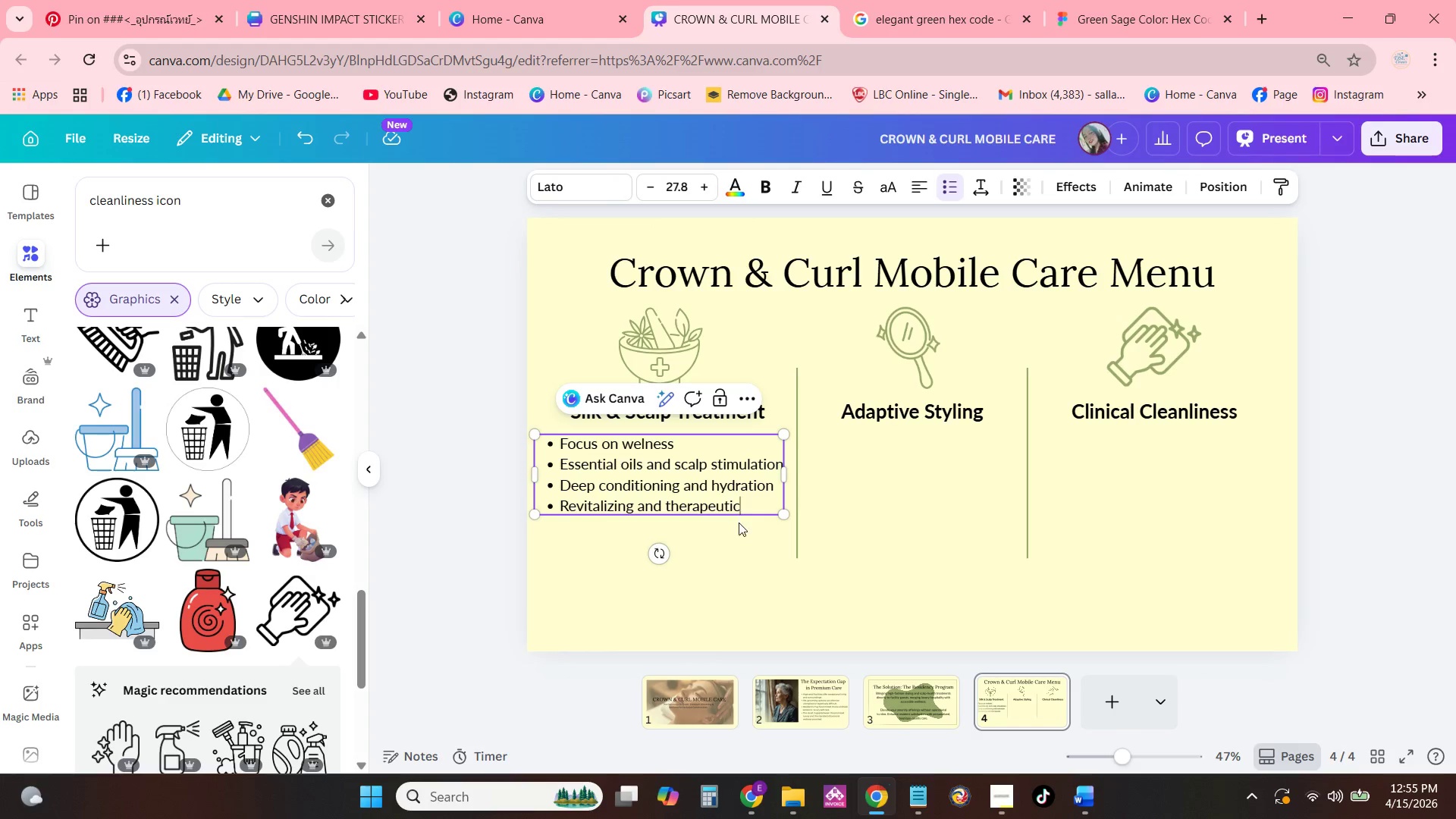 
double_click([766, 490])
 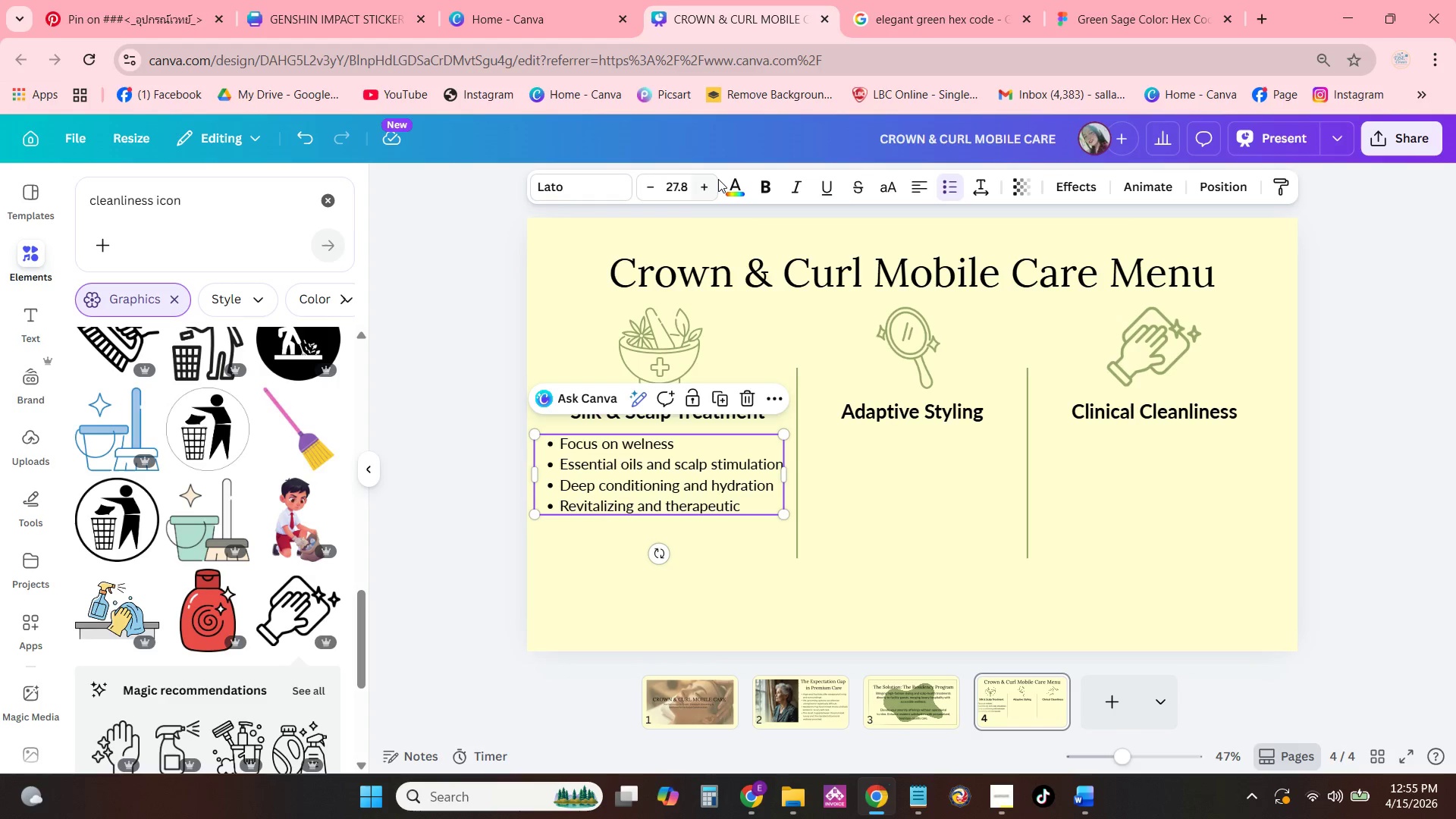 
double_click([718, 179])
 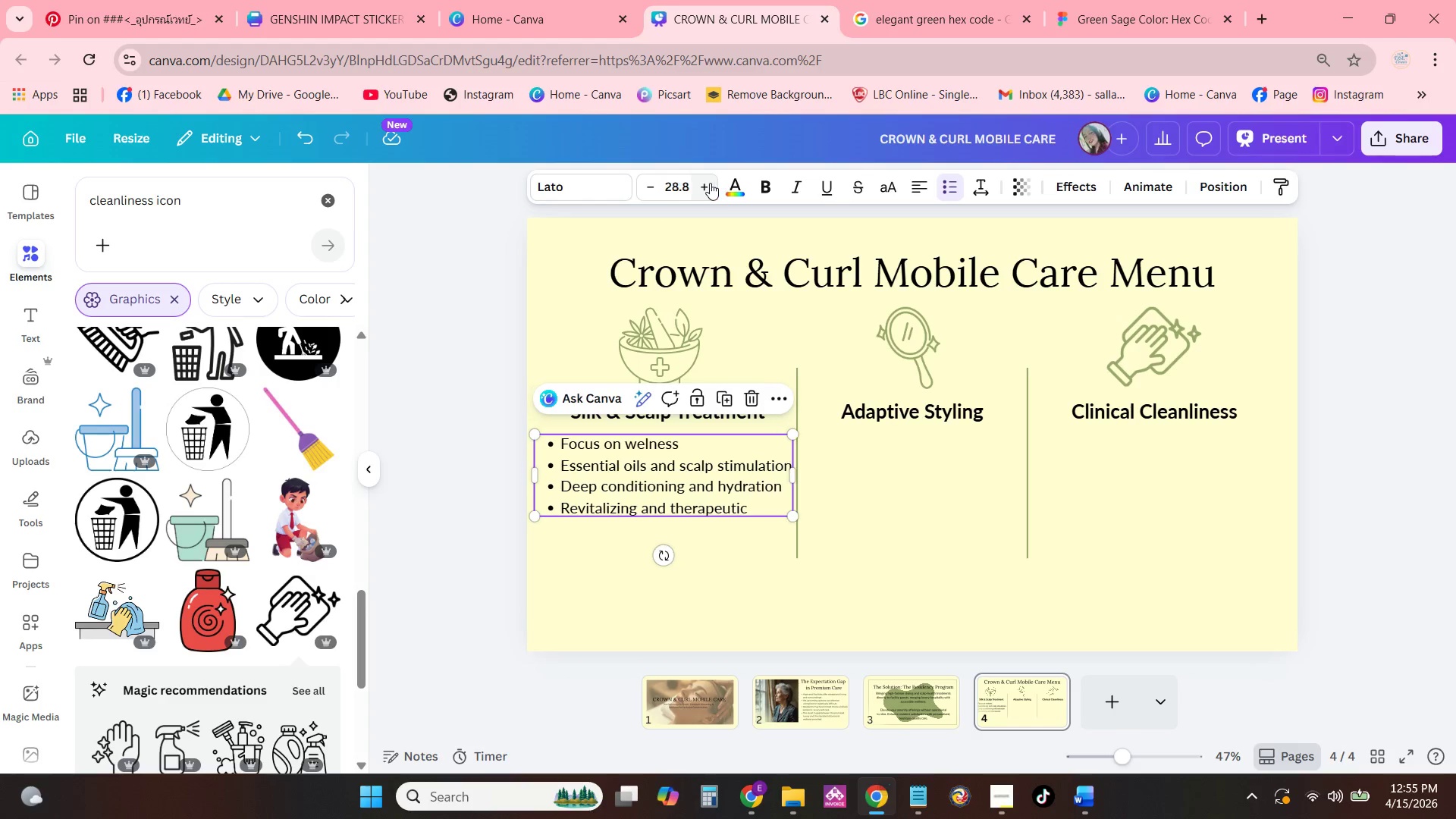 
triple_click([710, 183])
 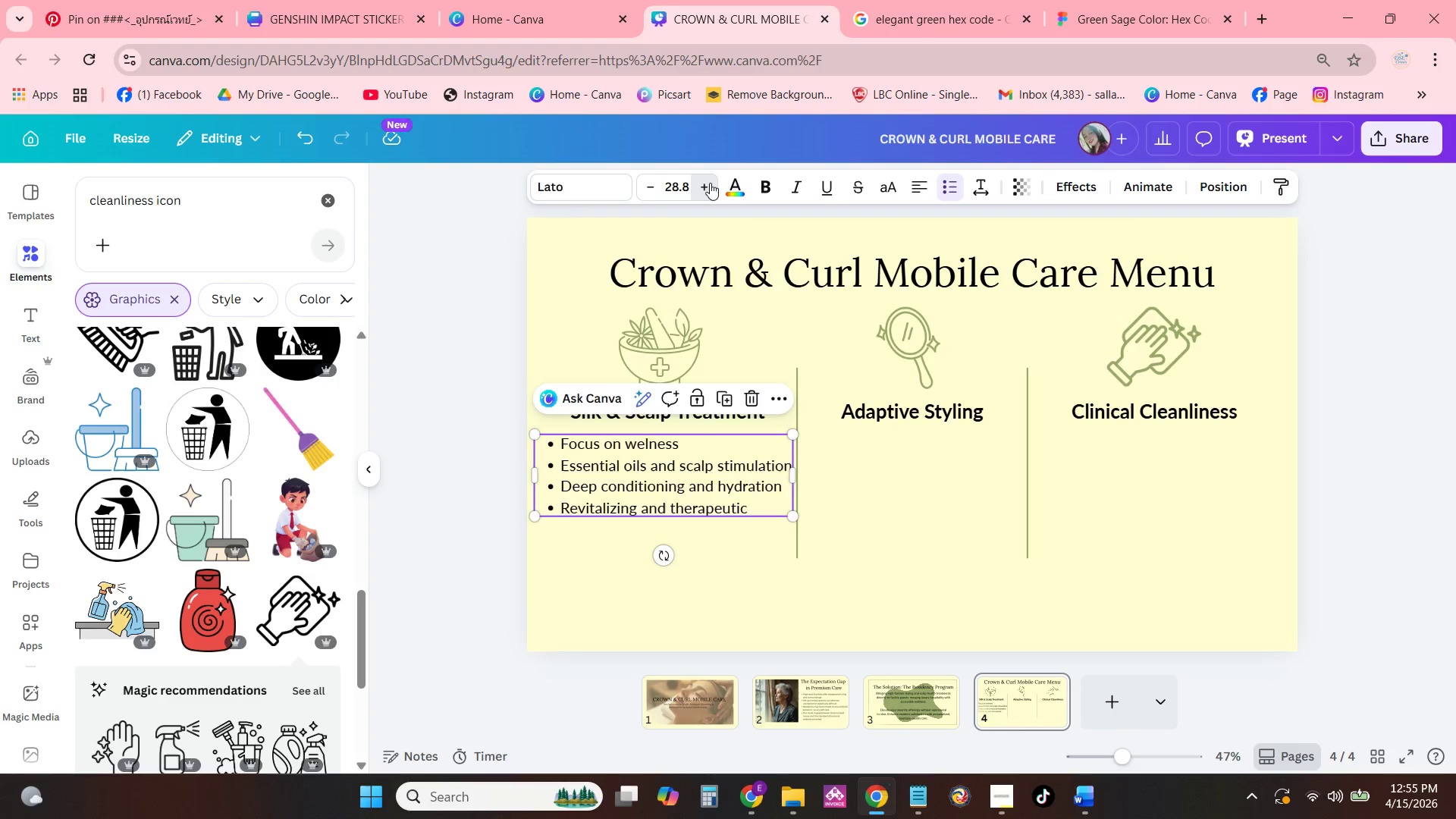 
triple_click([710, 183])
 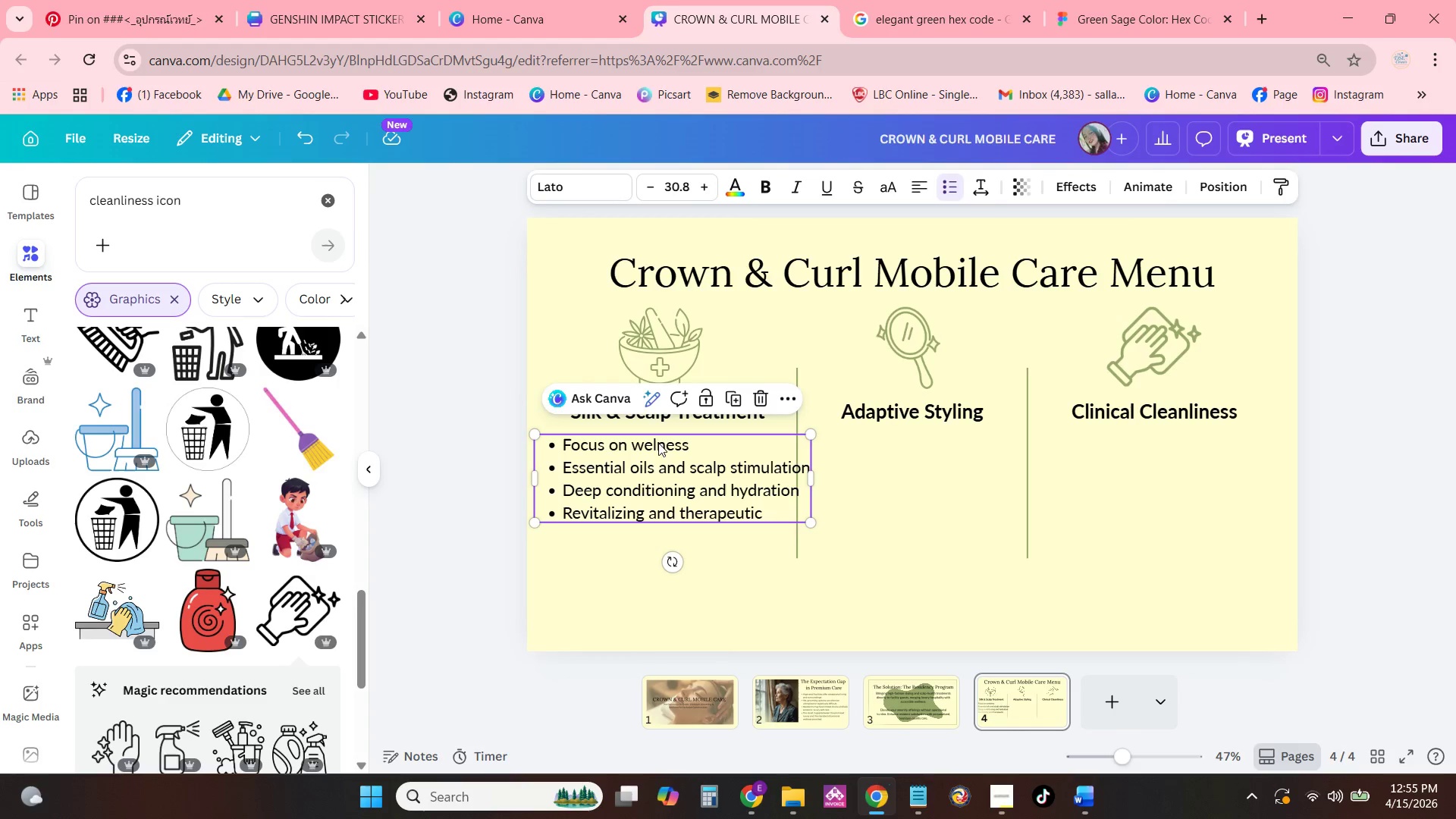 
triple_click([660, 445])
 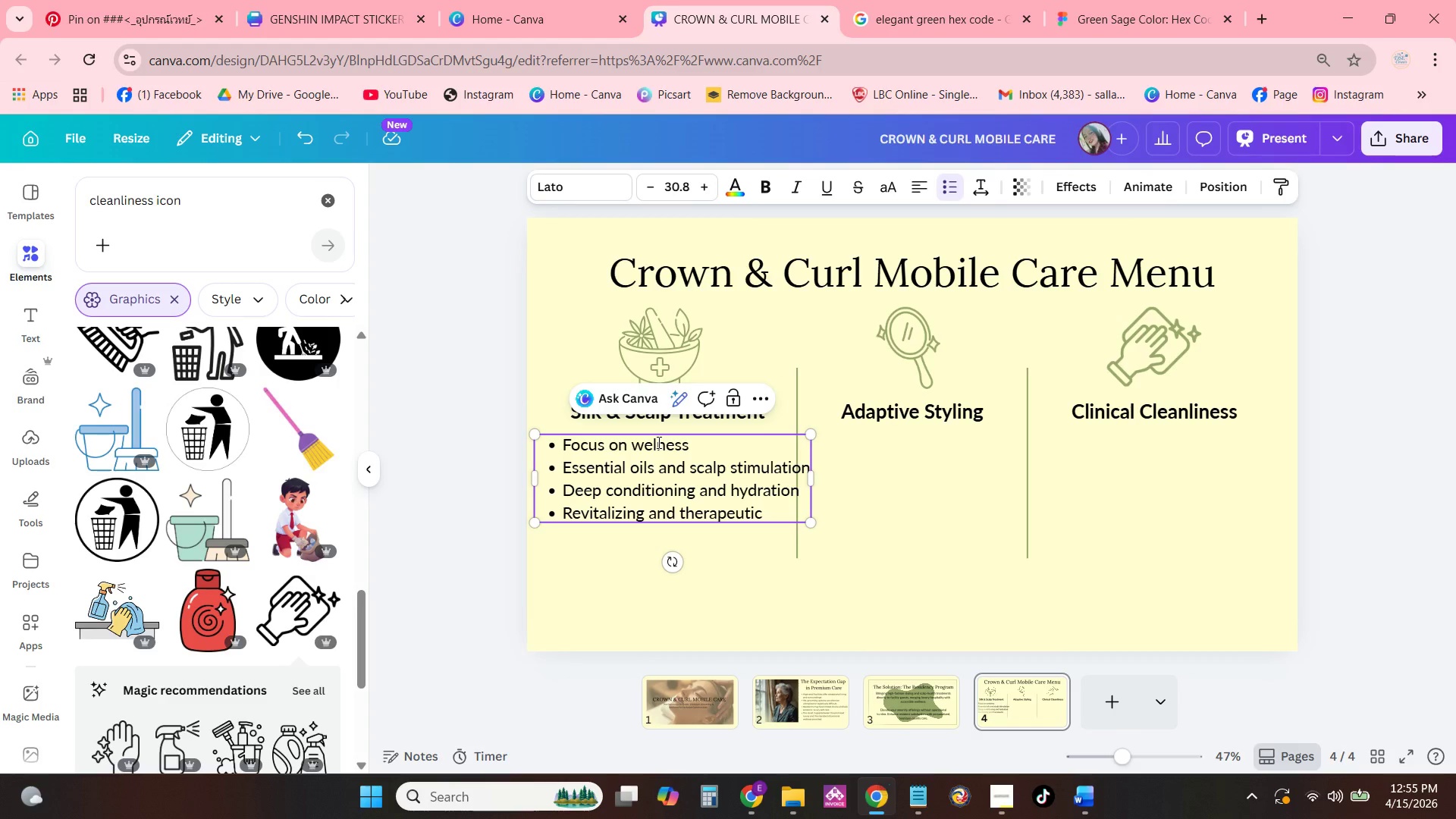 
key(L)
 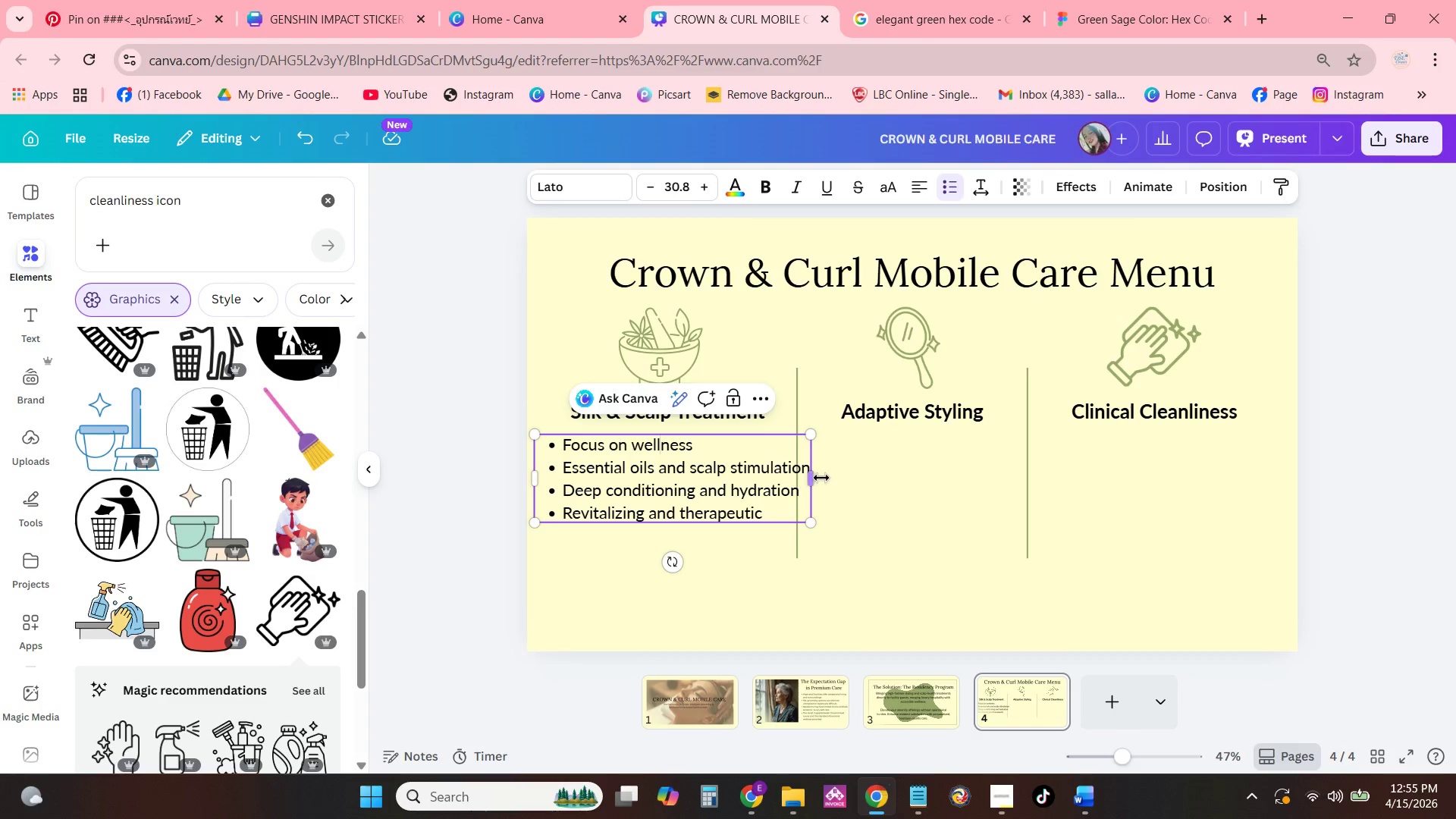 
left_click_drag(start_coordinate=[818, 478], to_coordinate=[780, 487])
 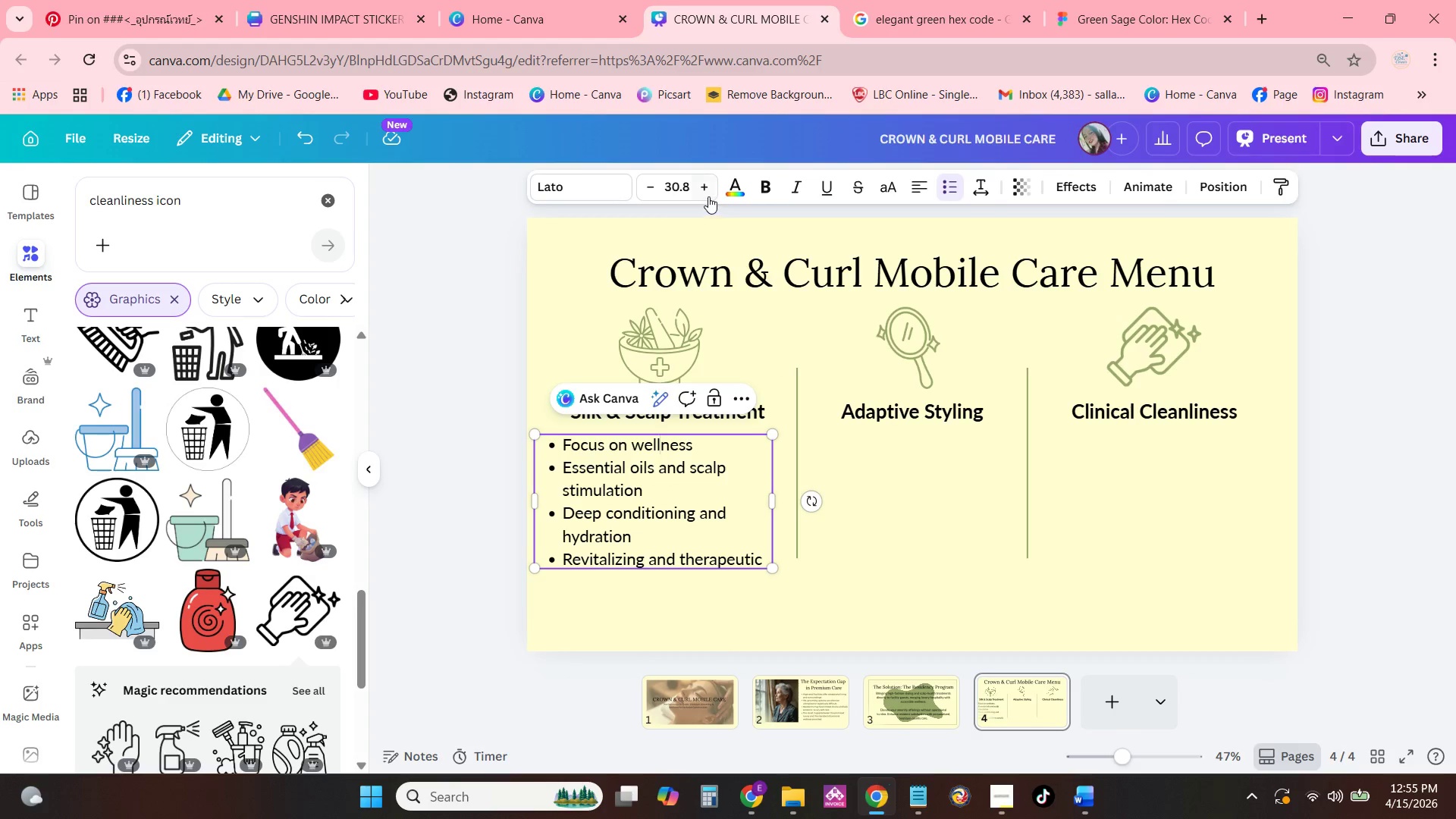 
double_click([708, 196])
 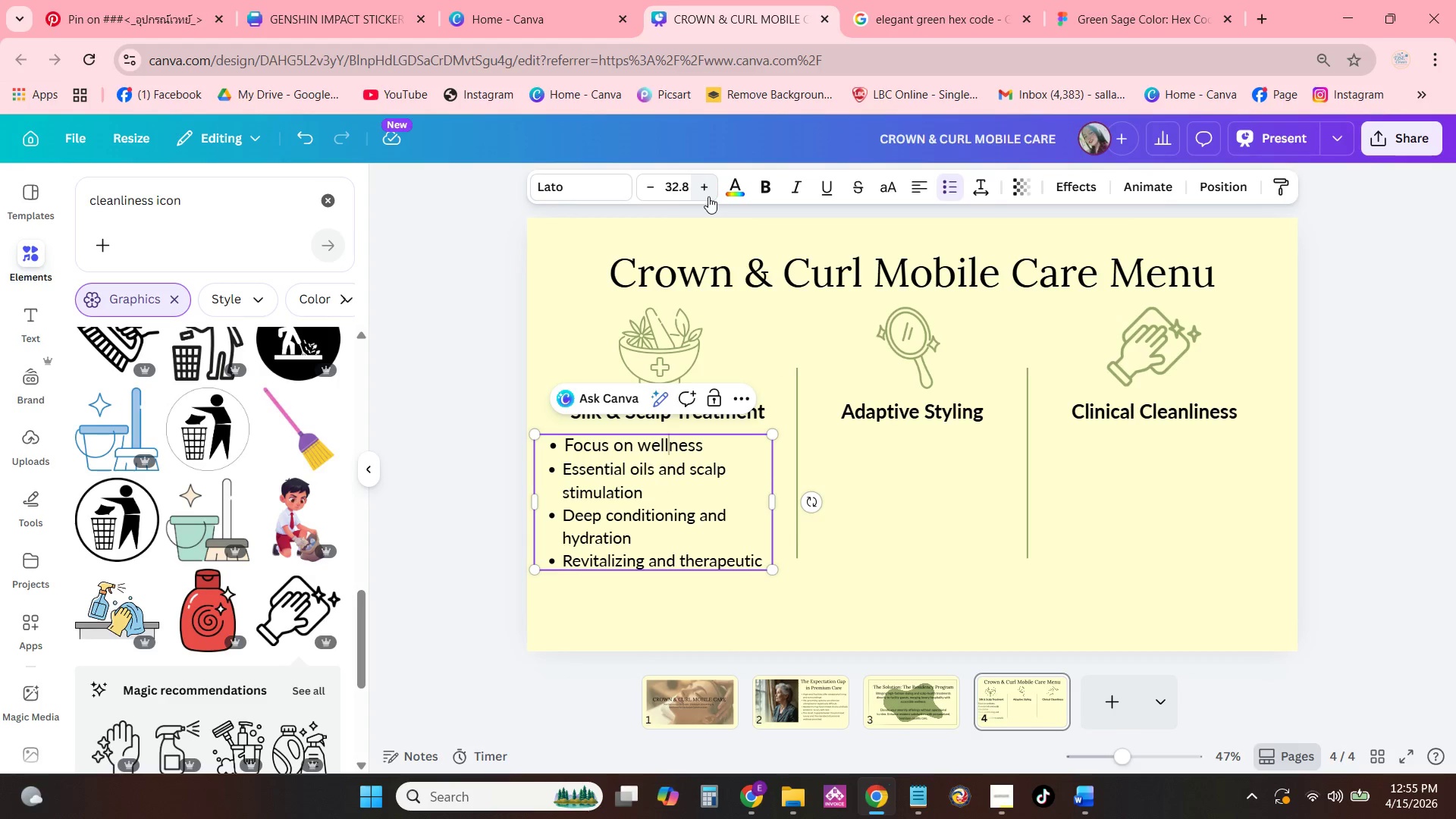 
triple_click([708, 196])
 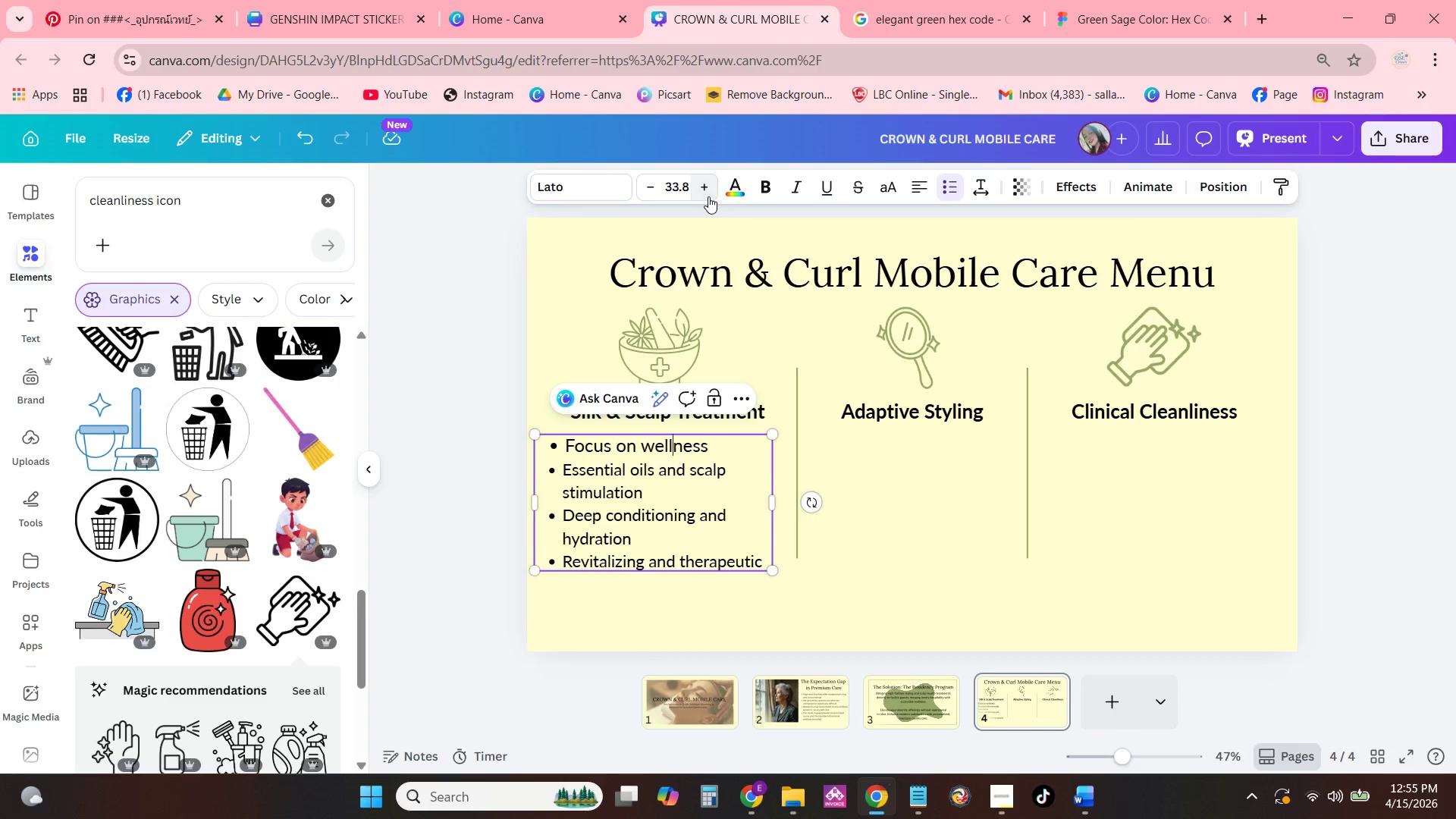 
triple_click([708, 196])
 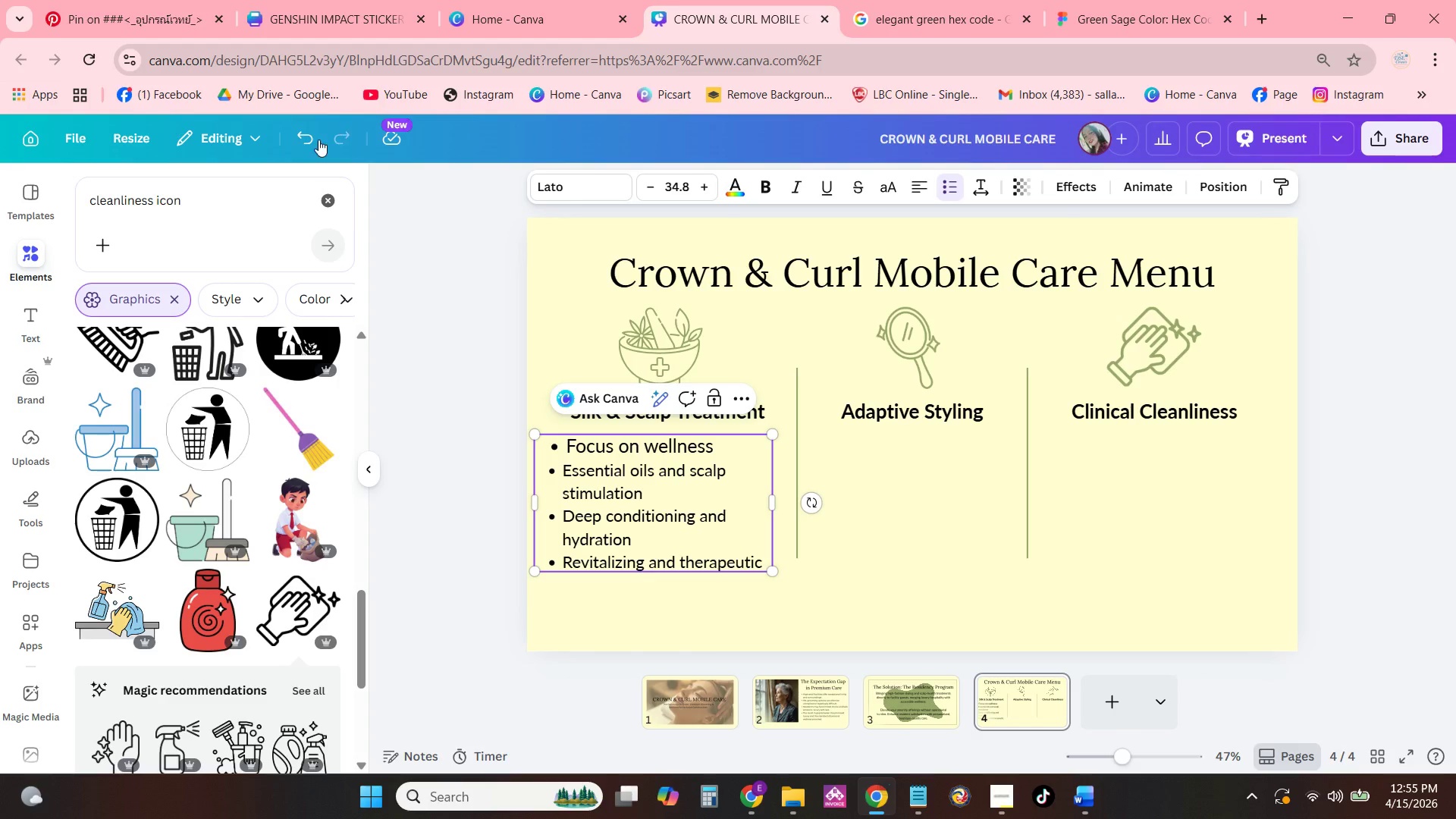 
double_click([297, 141])
 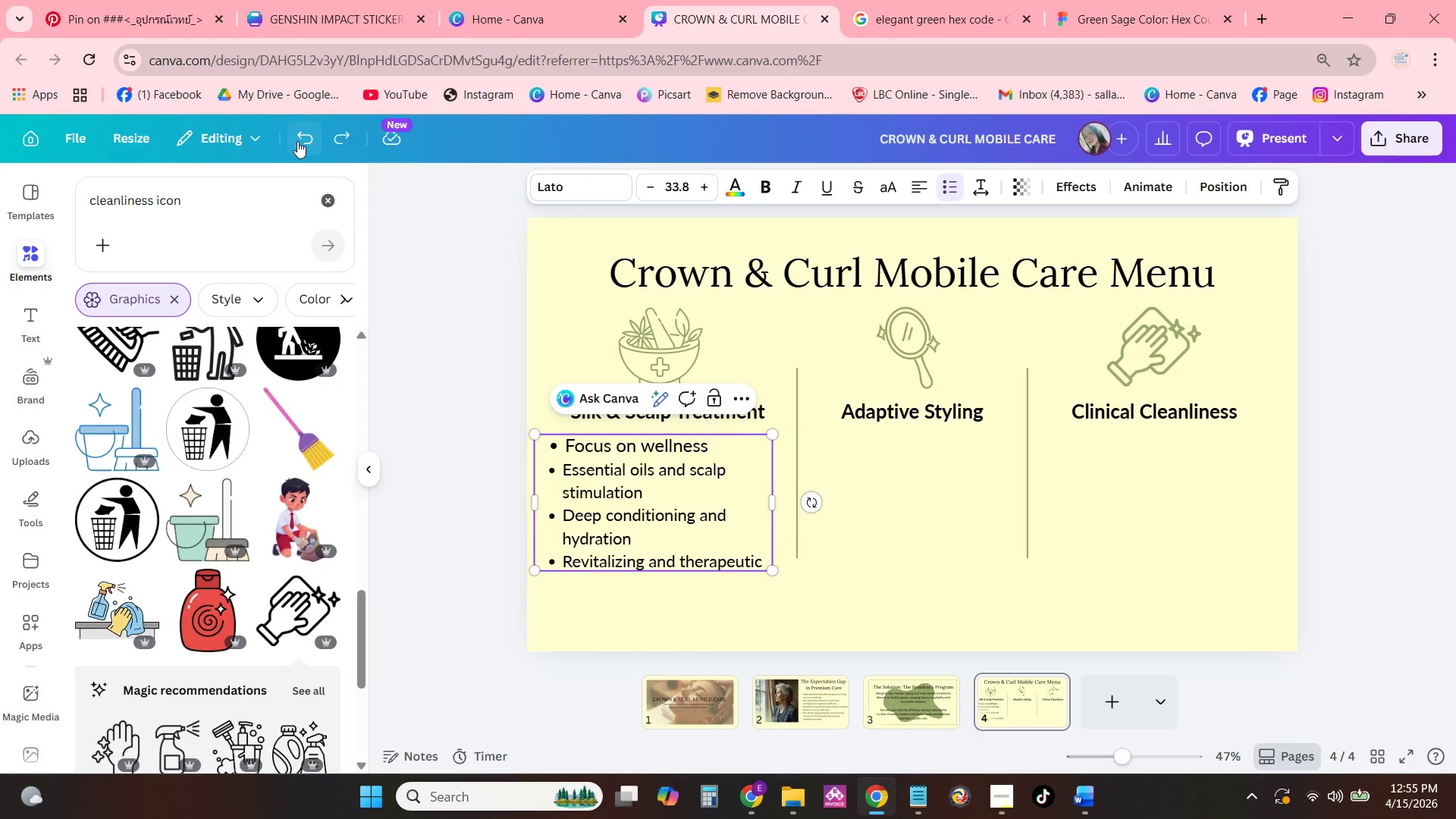 
triple_click([297, 141])
 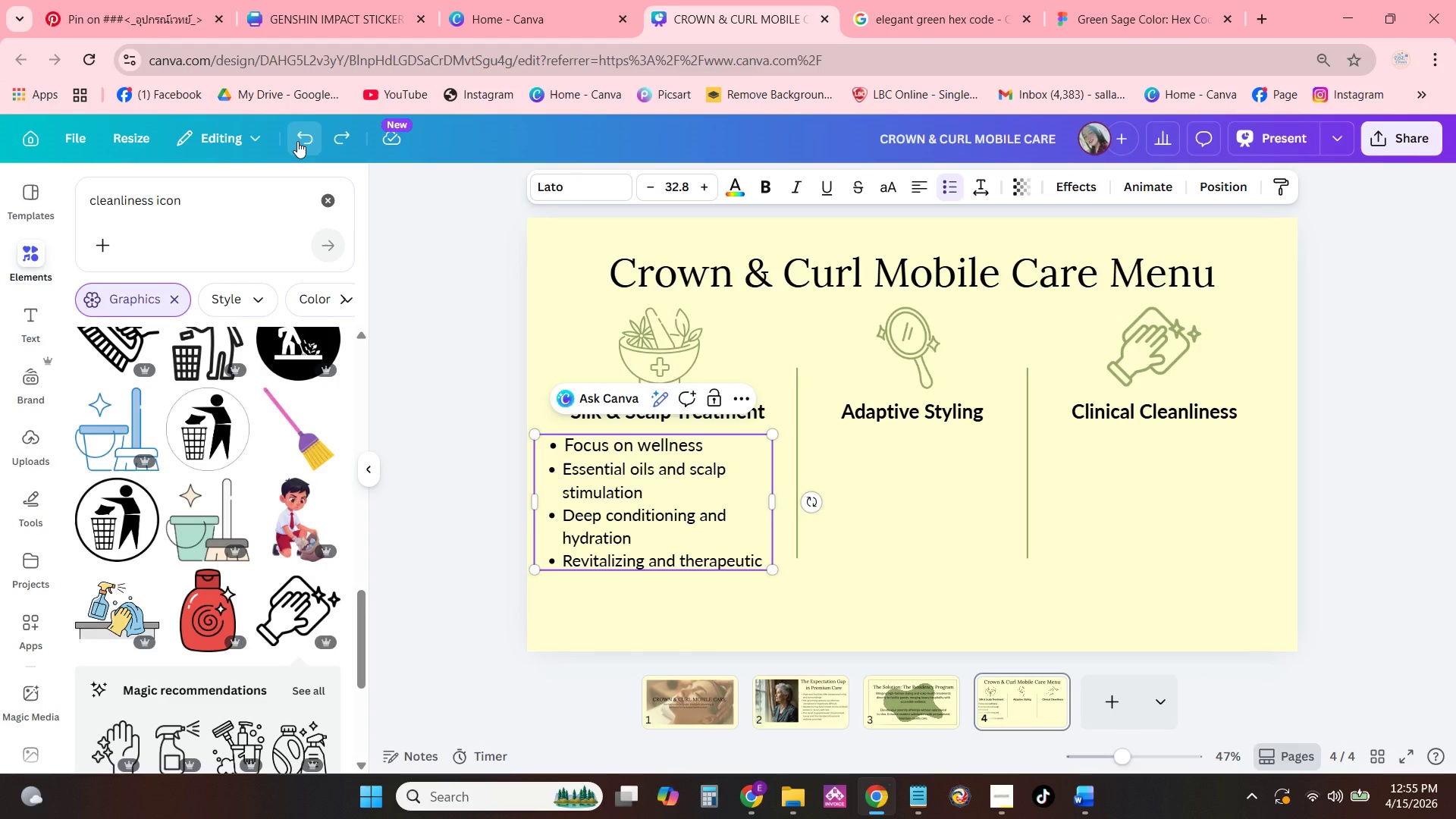 
triple_click([297, 141])
 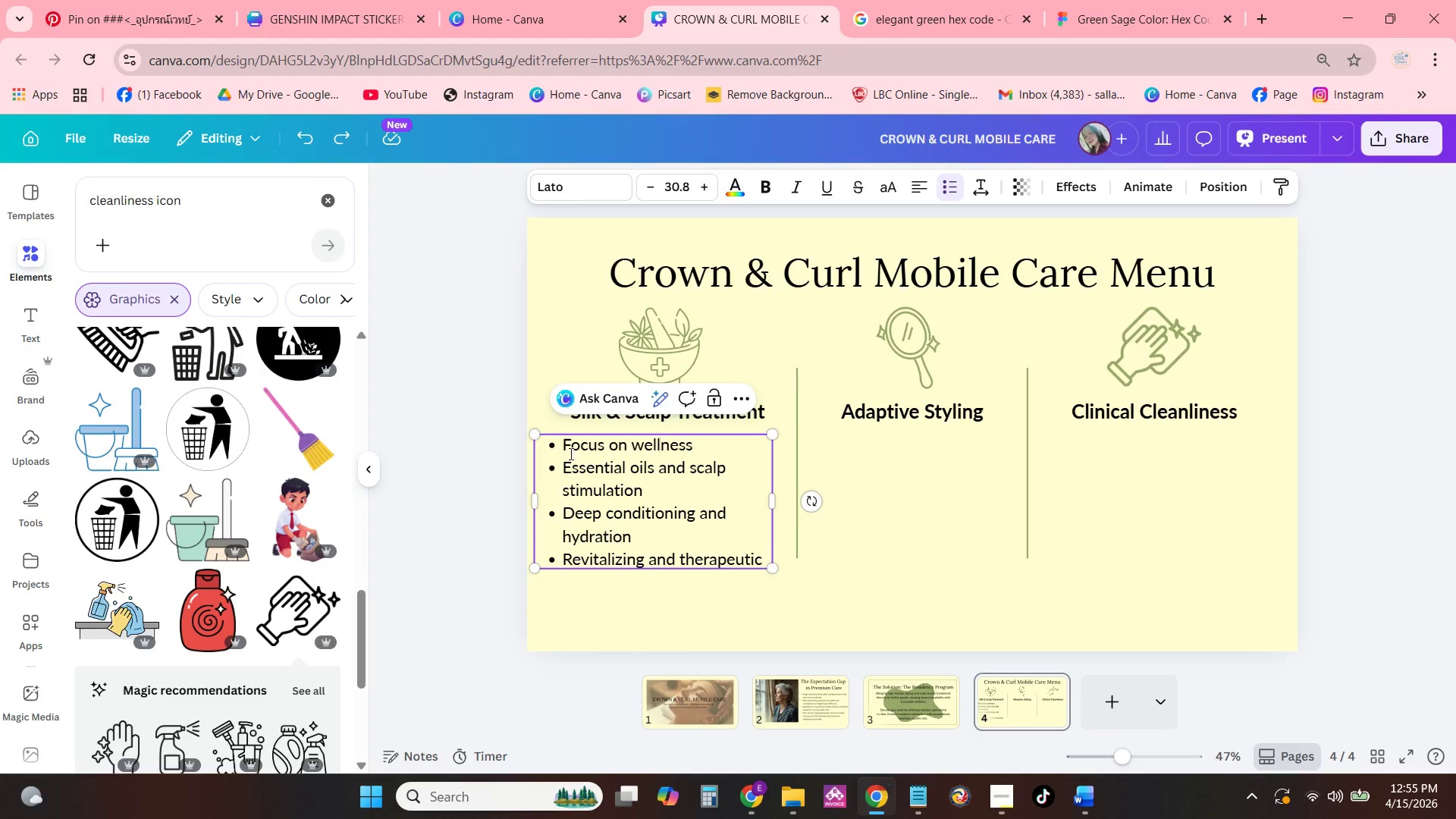 
left_click_drag(start_coordinate=[561, 447], to_coordinate=[761, 563])
 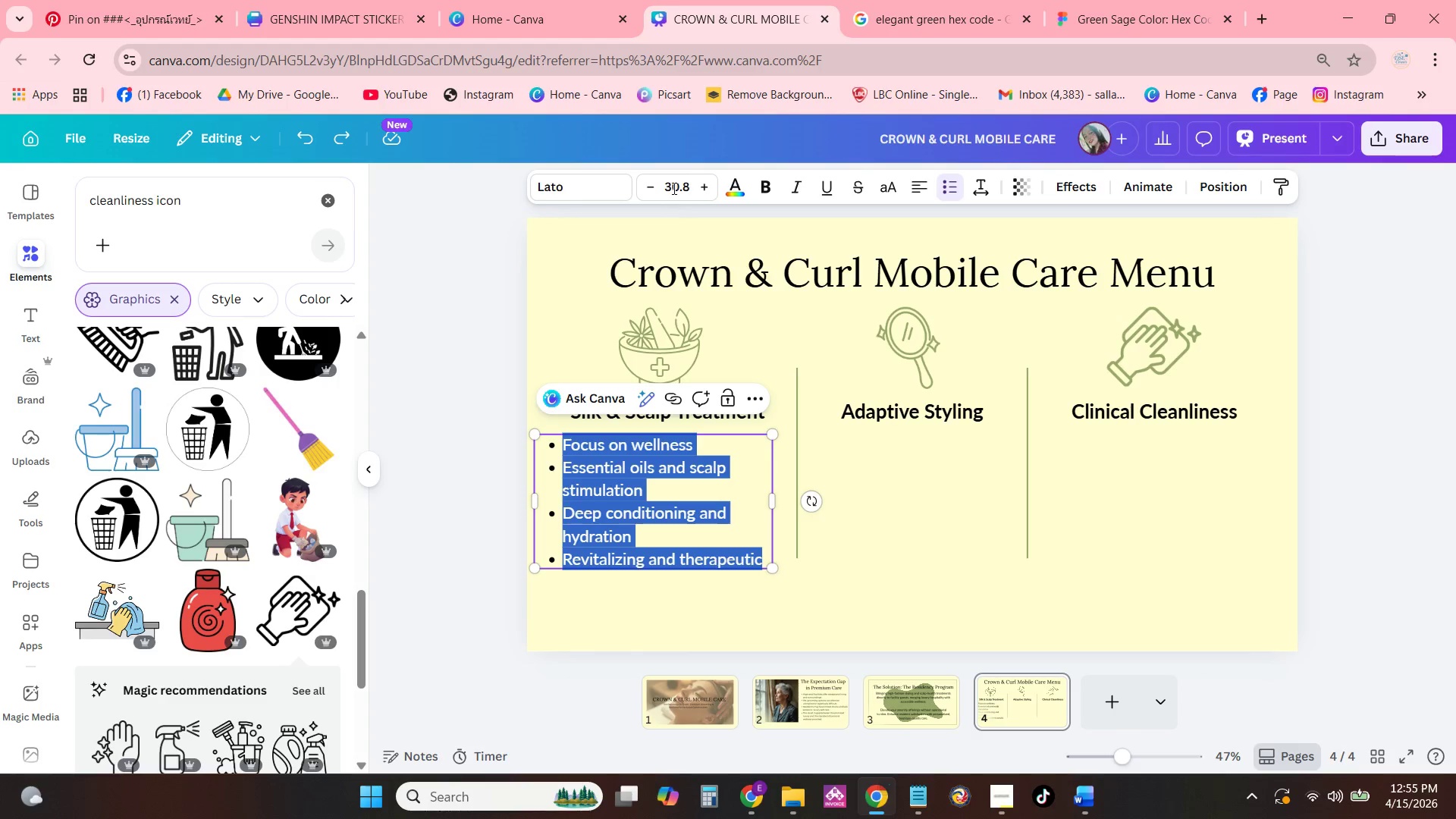 
left_click([673, 188])
 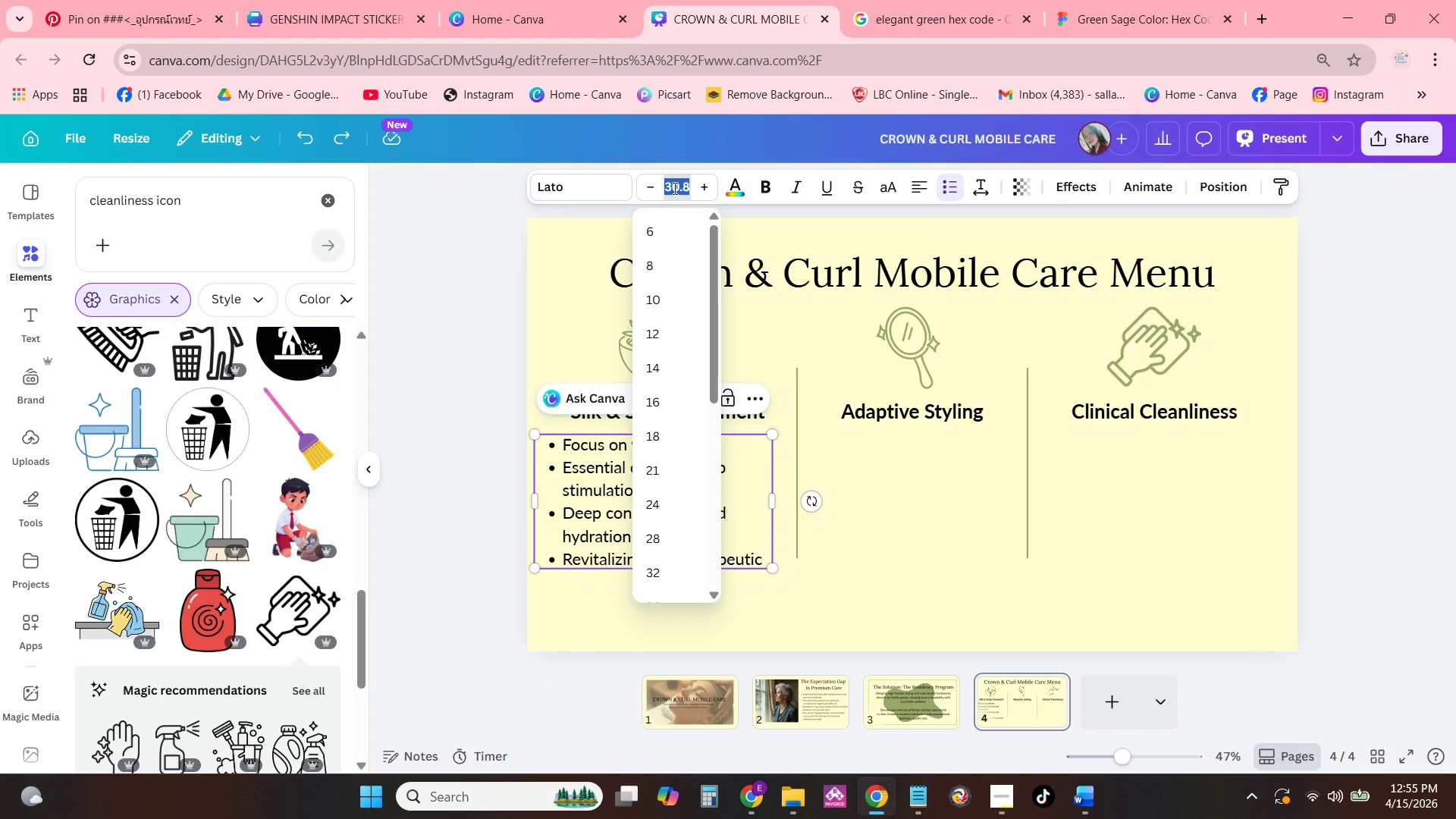 
key(Numpad3)
 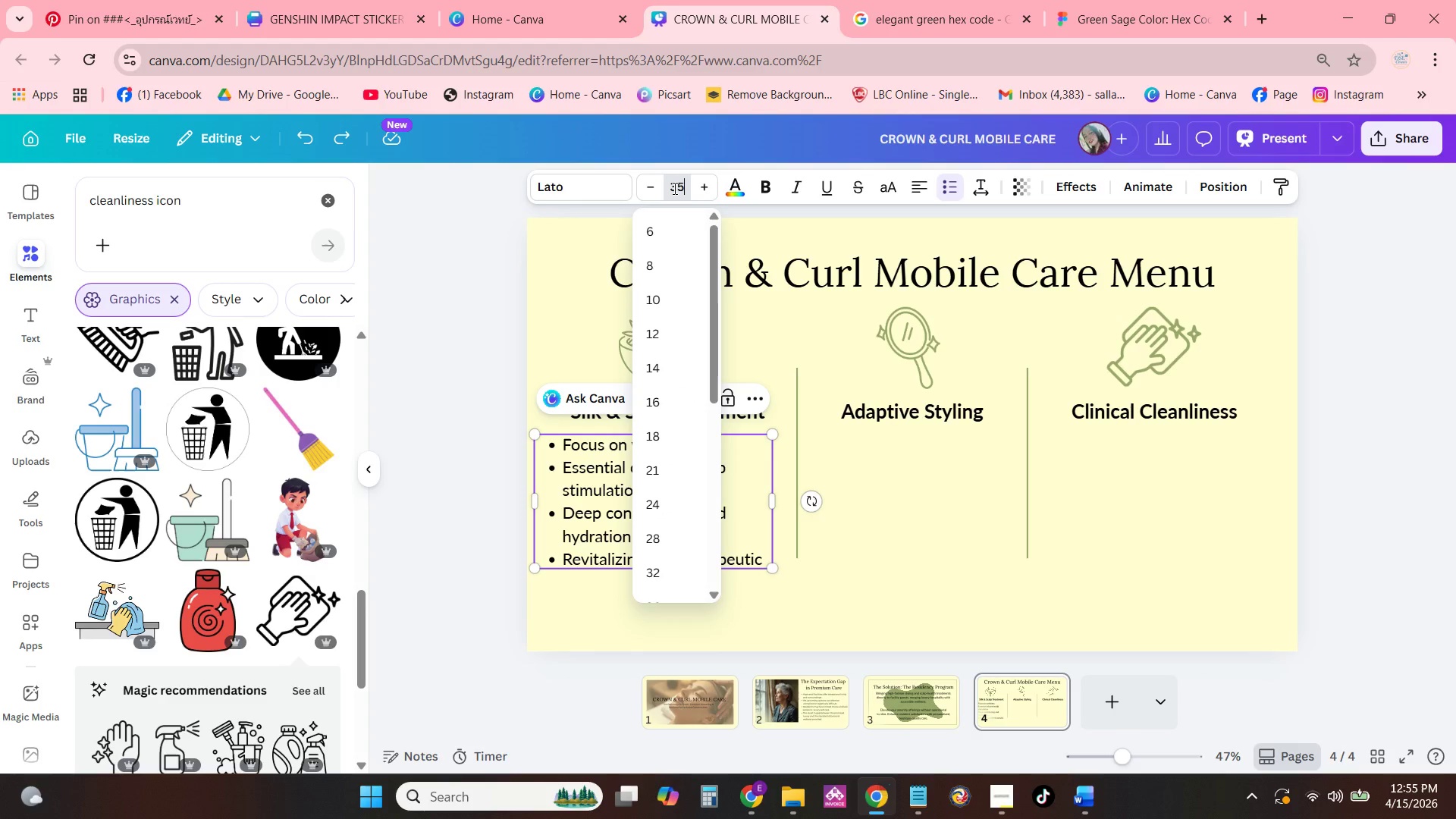 
key(Numpad5)
 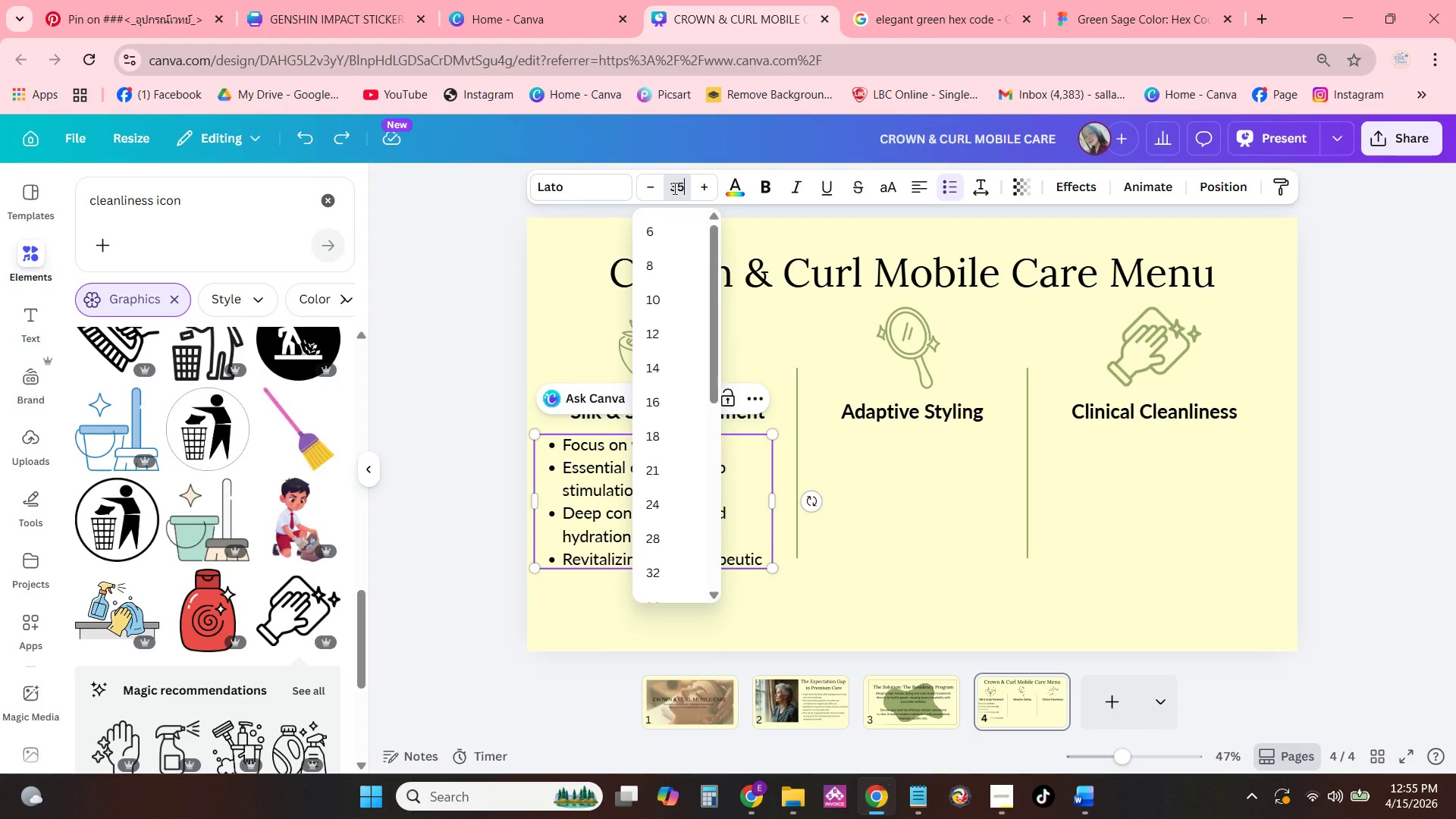 
key(NumpadEnter)
 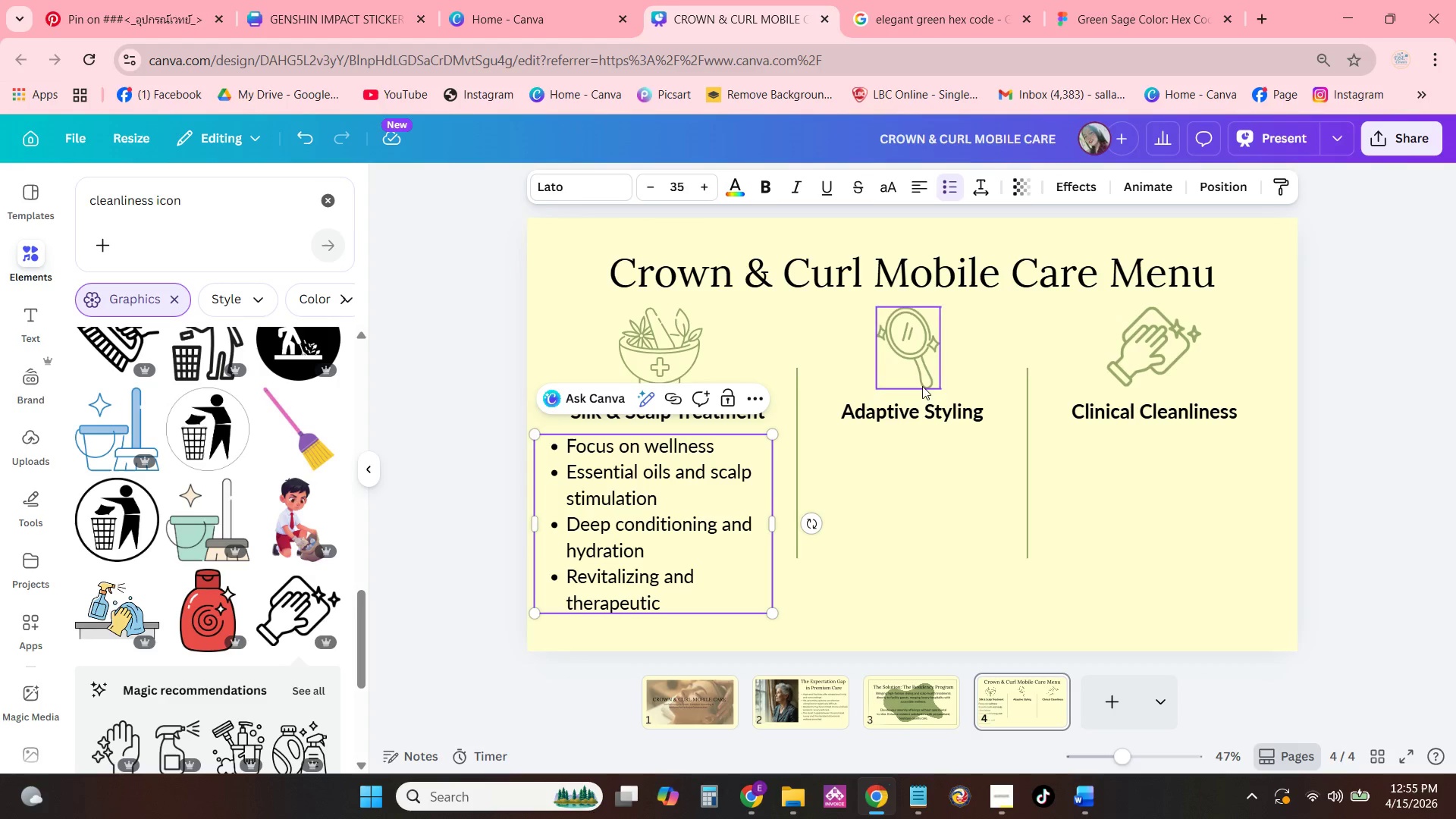 
left_click([881, 529])
 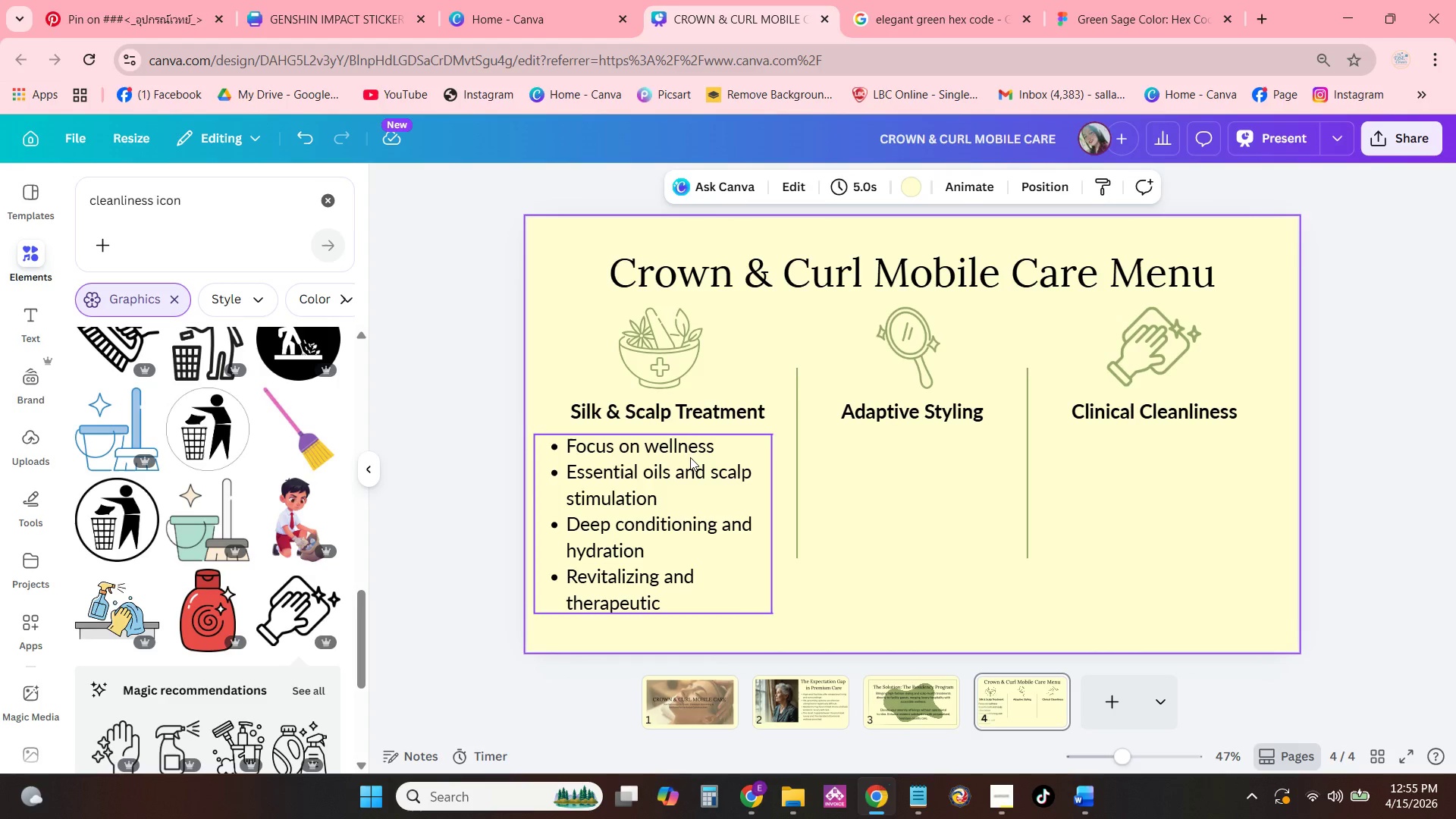 
left_click([686, 405])
 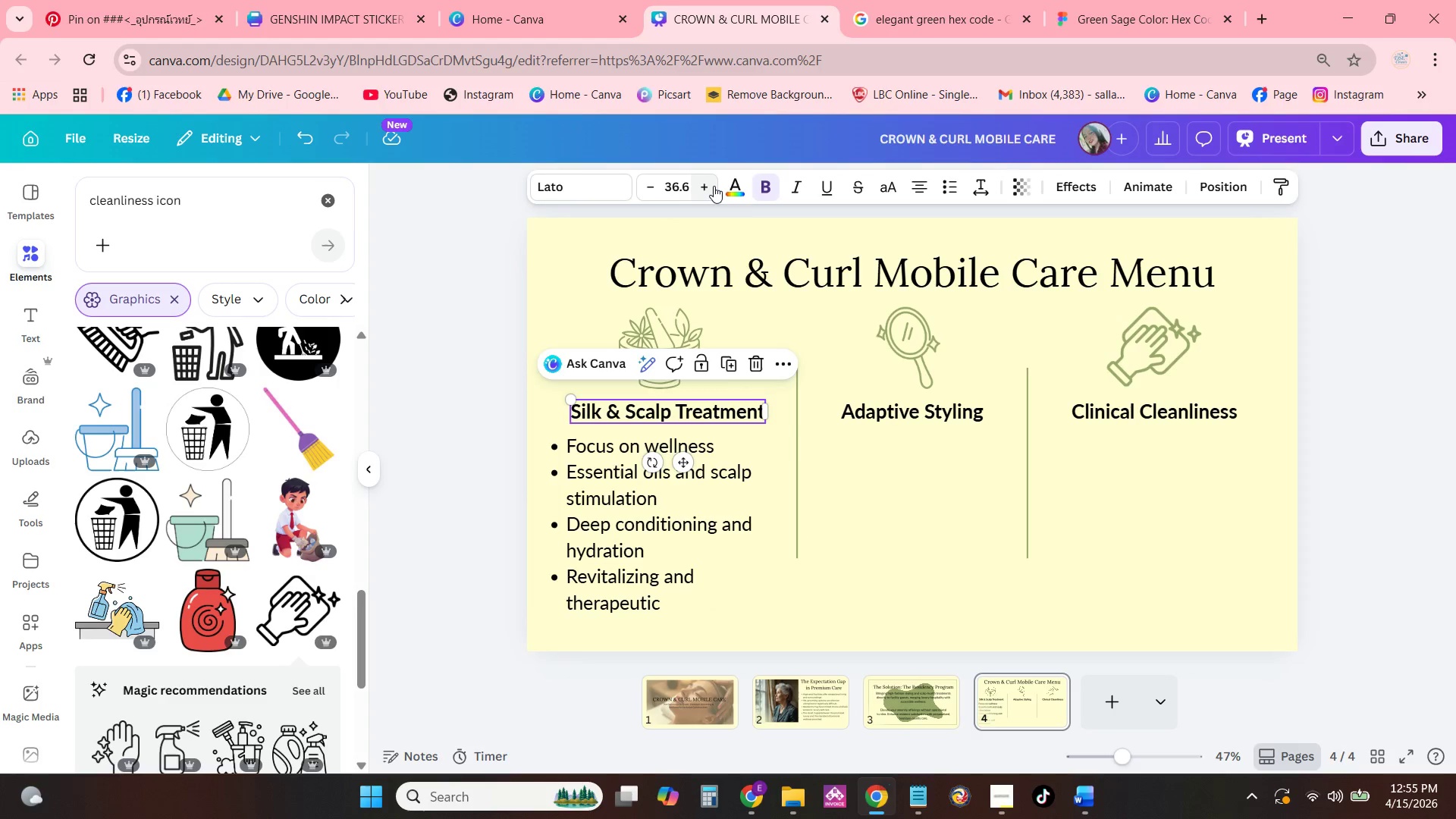 
double_click([712, 188])
 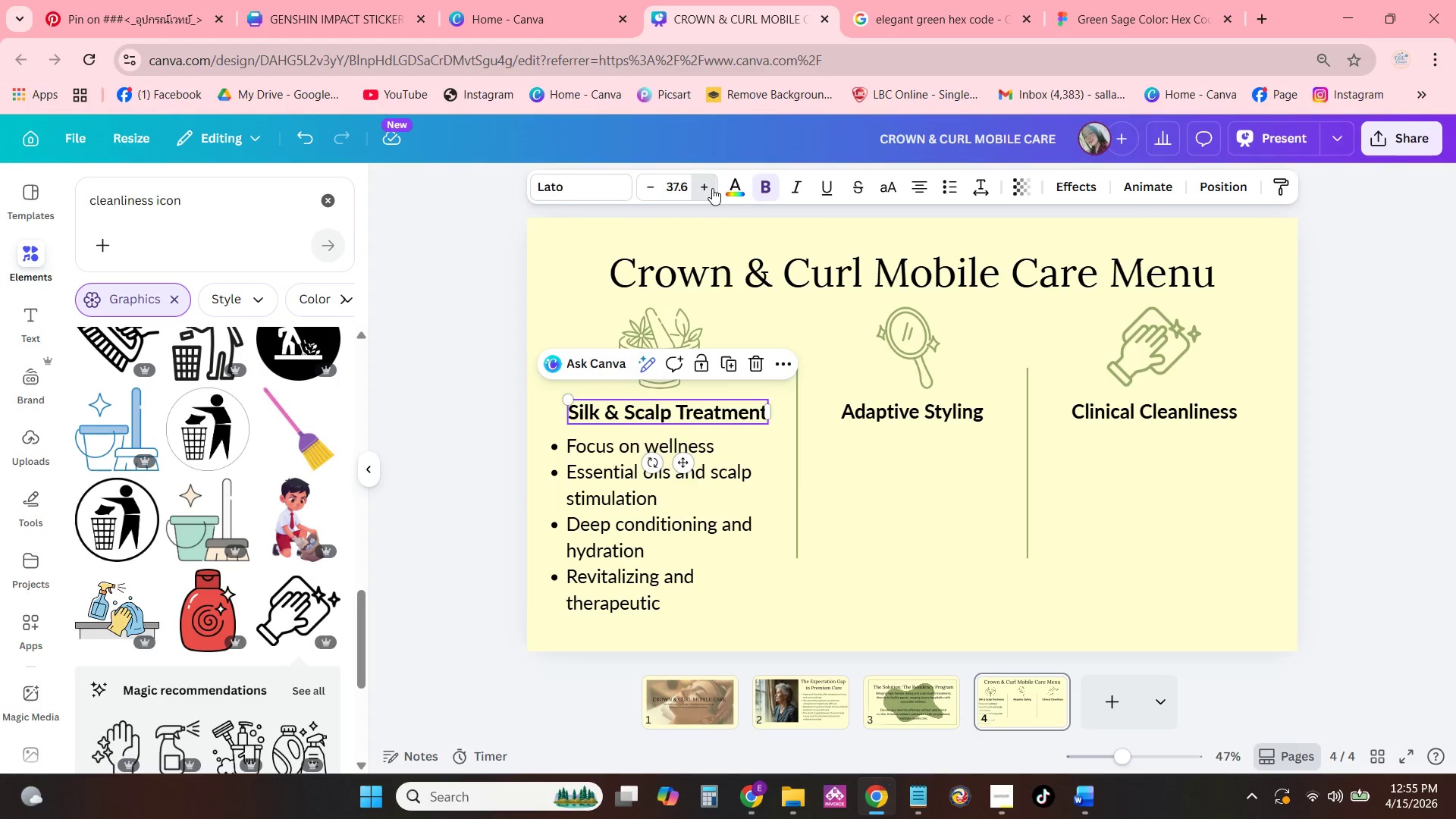 
triple_click([712, 188])
 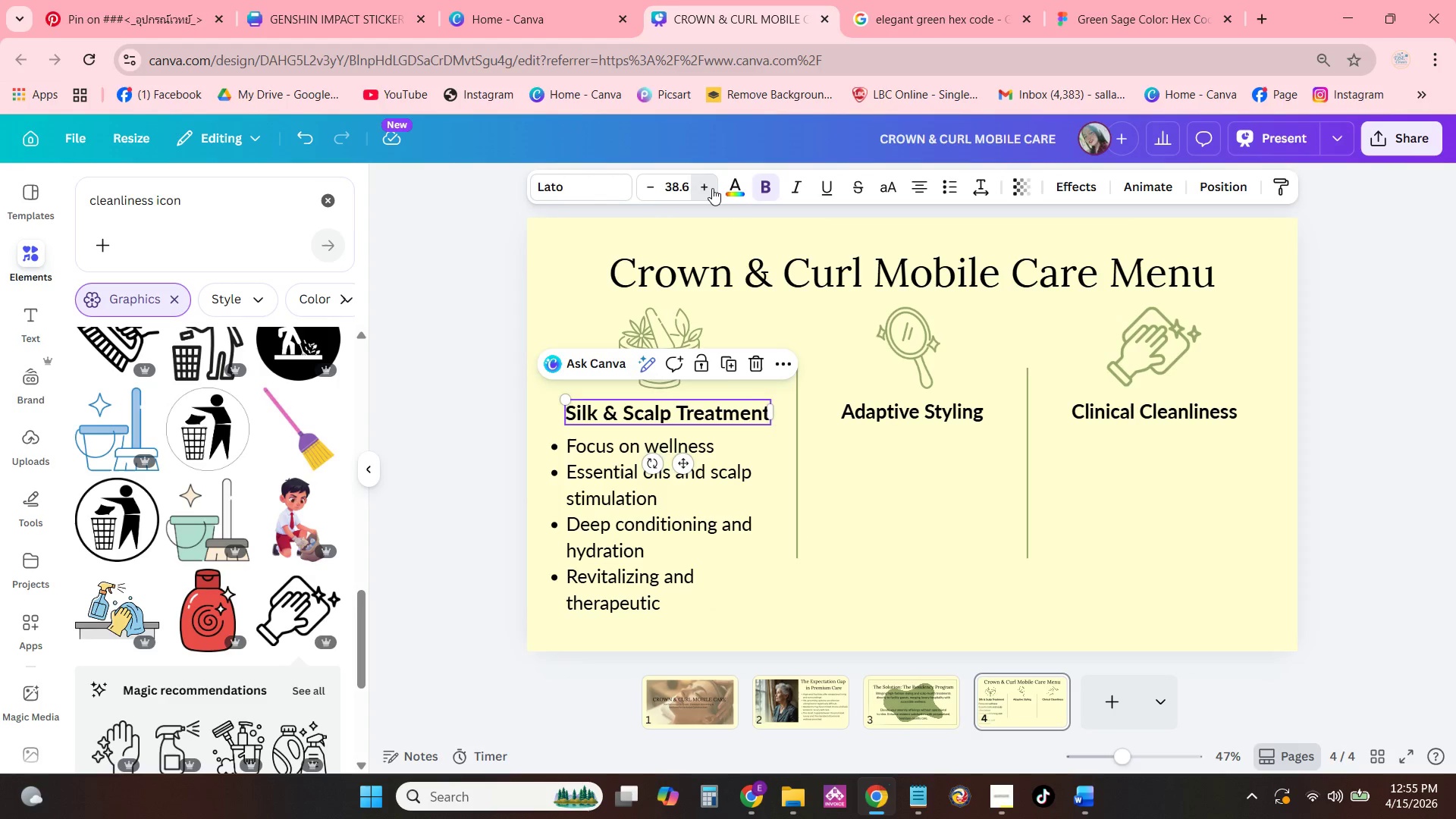 
triple_click([712, 188])
 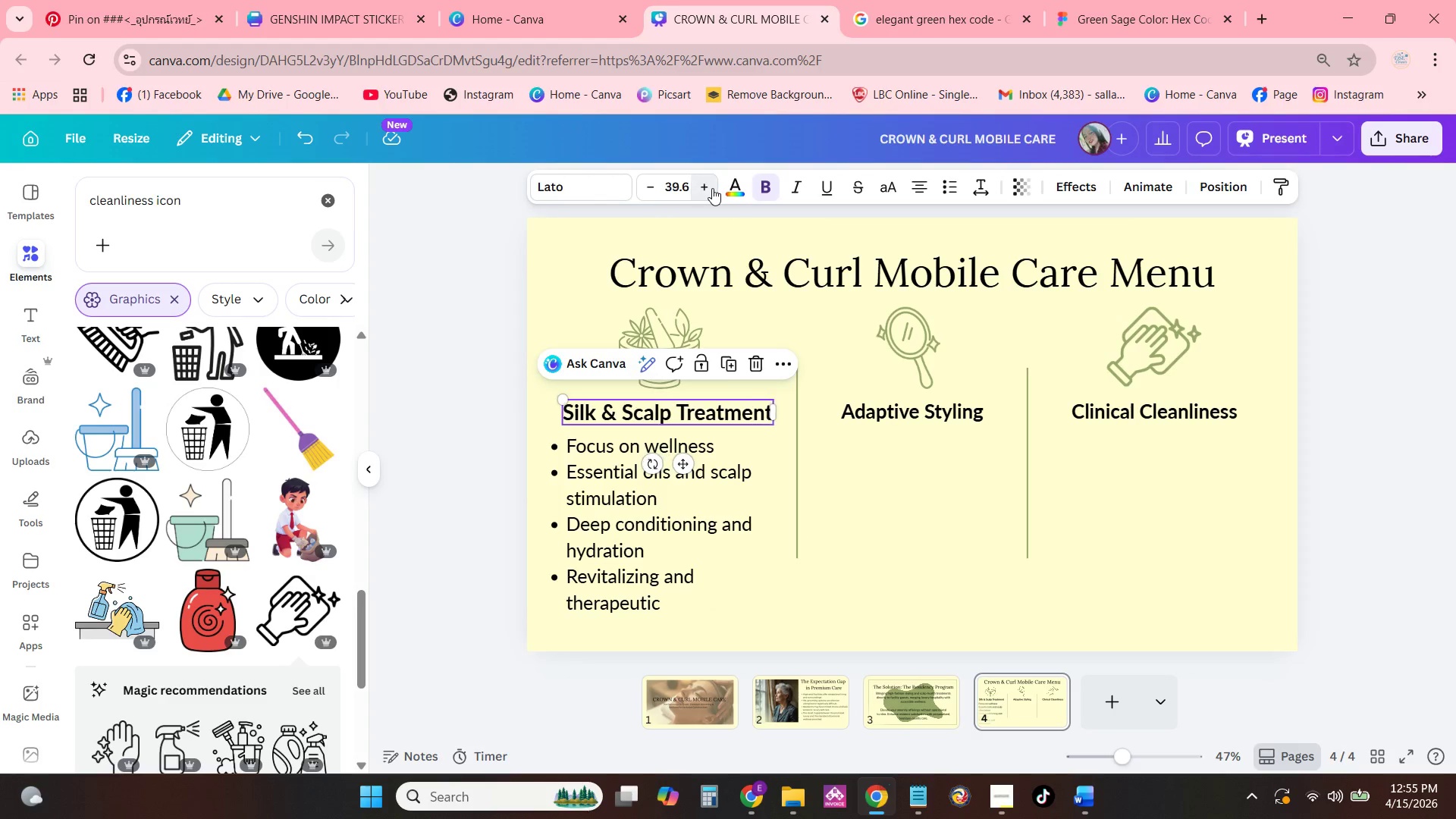 
triple_click([712, 188])
 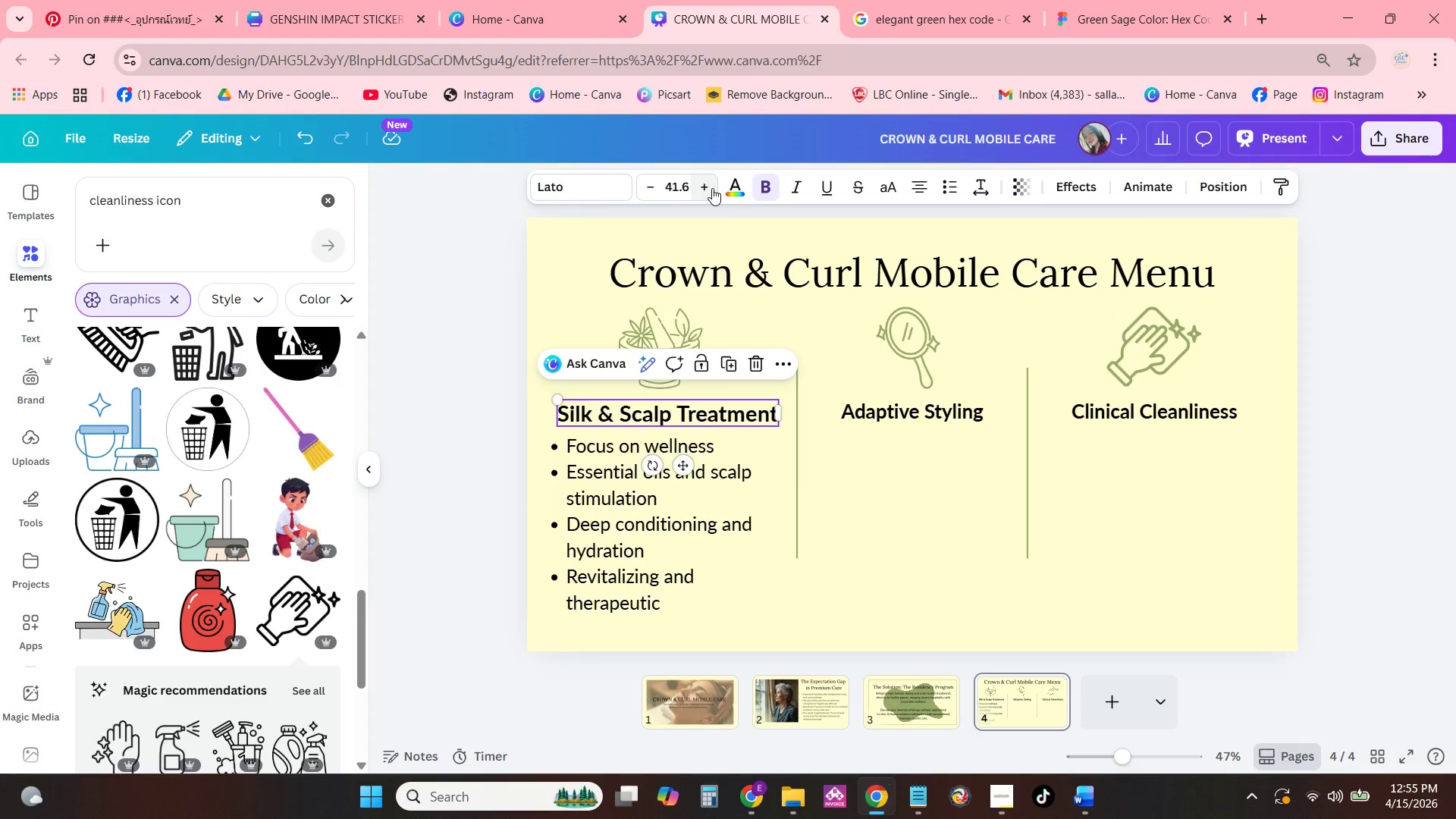 
triple_click([712, 188])
 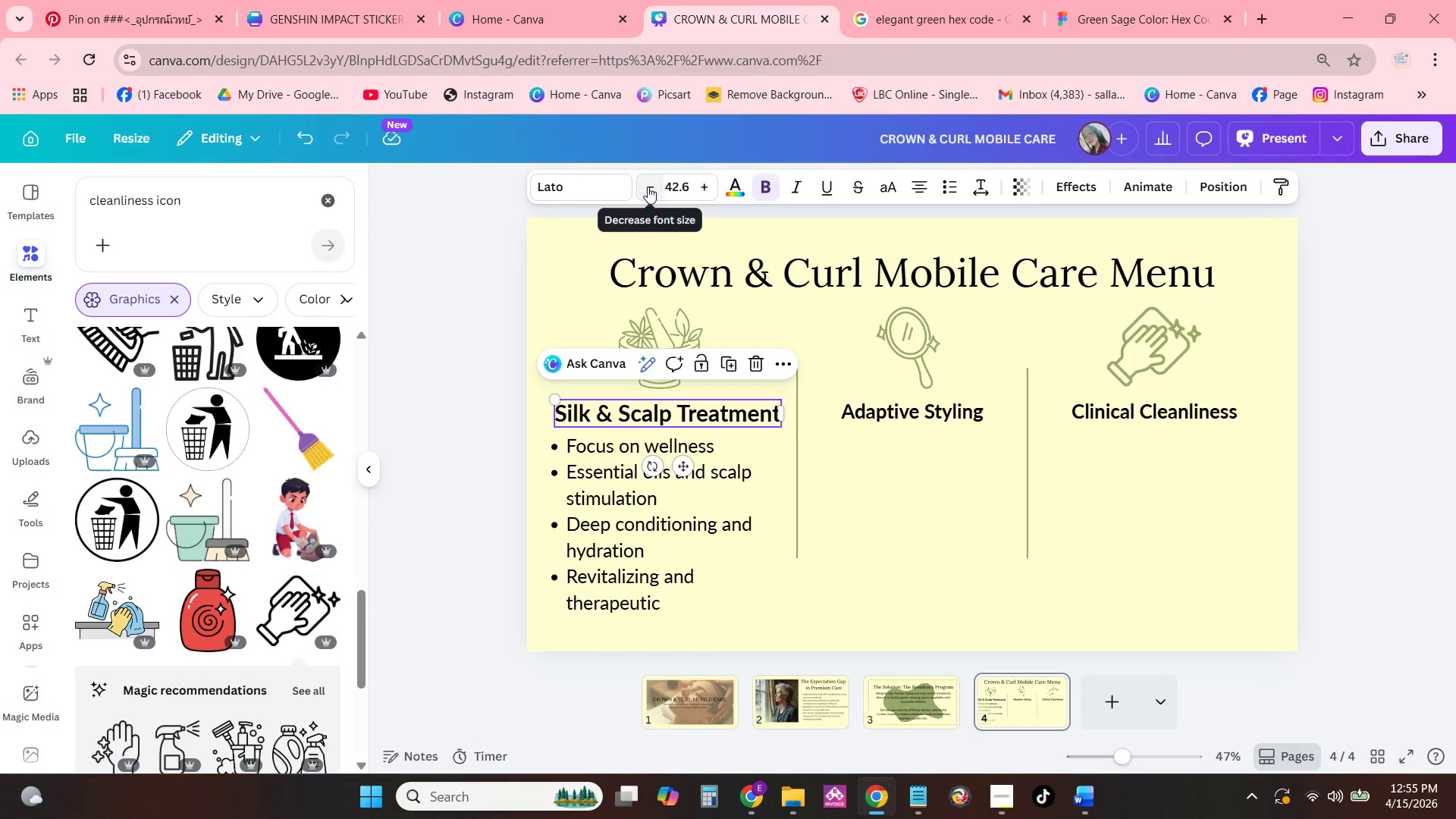 
double_click([648, 187])
 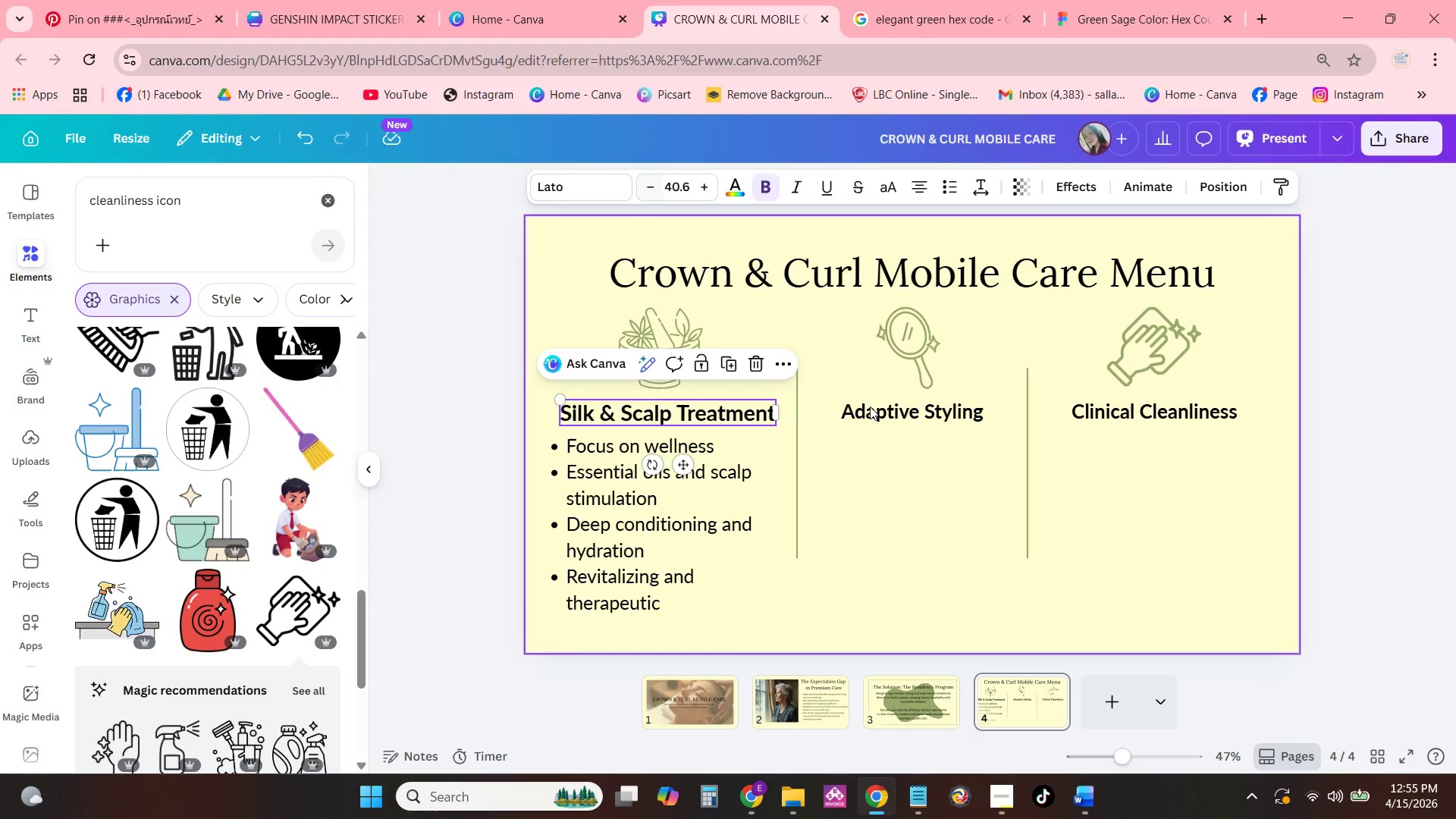 
left_click([871, 454])
 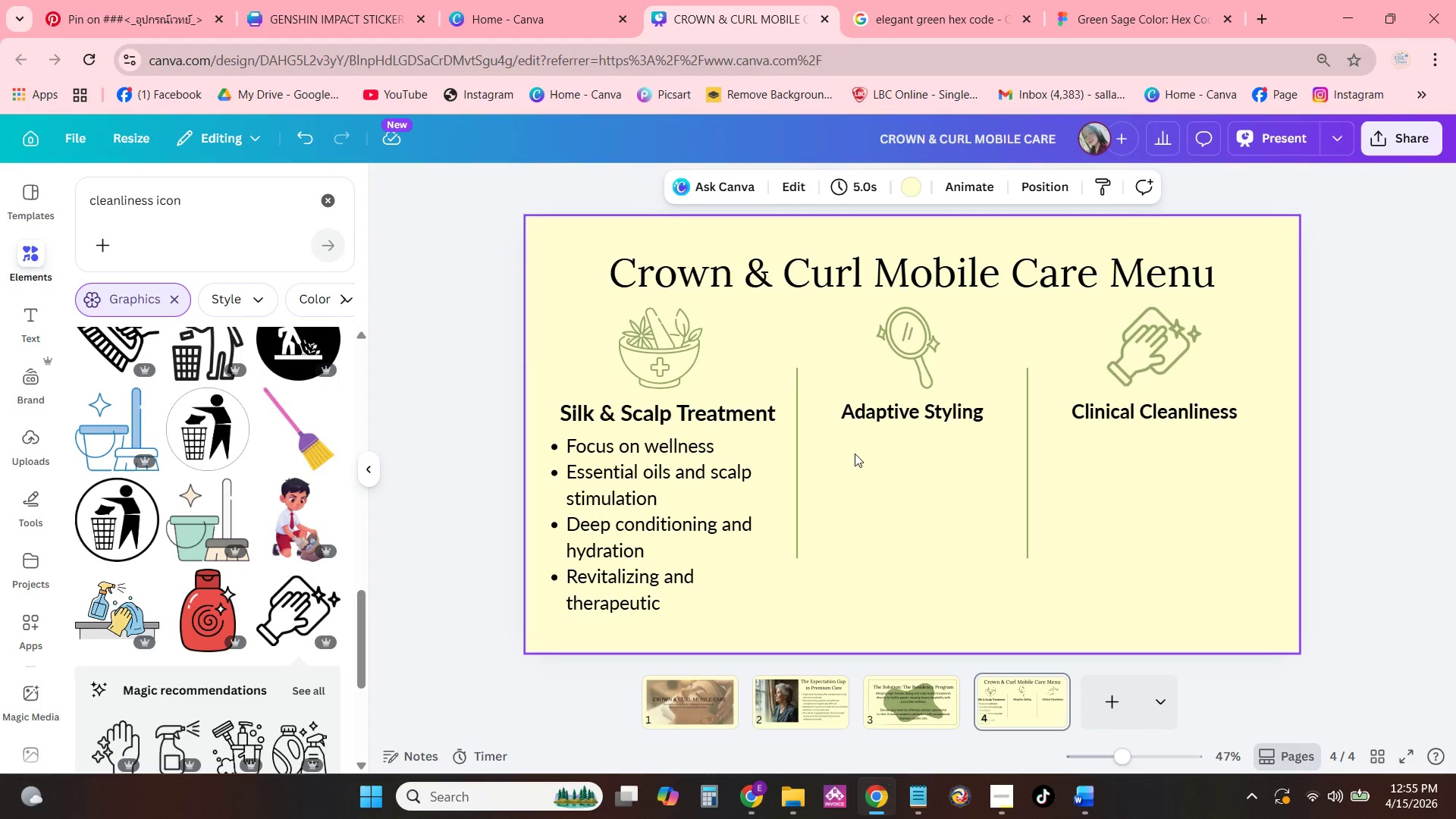 
left_click([689, 494])
 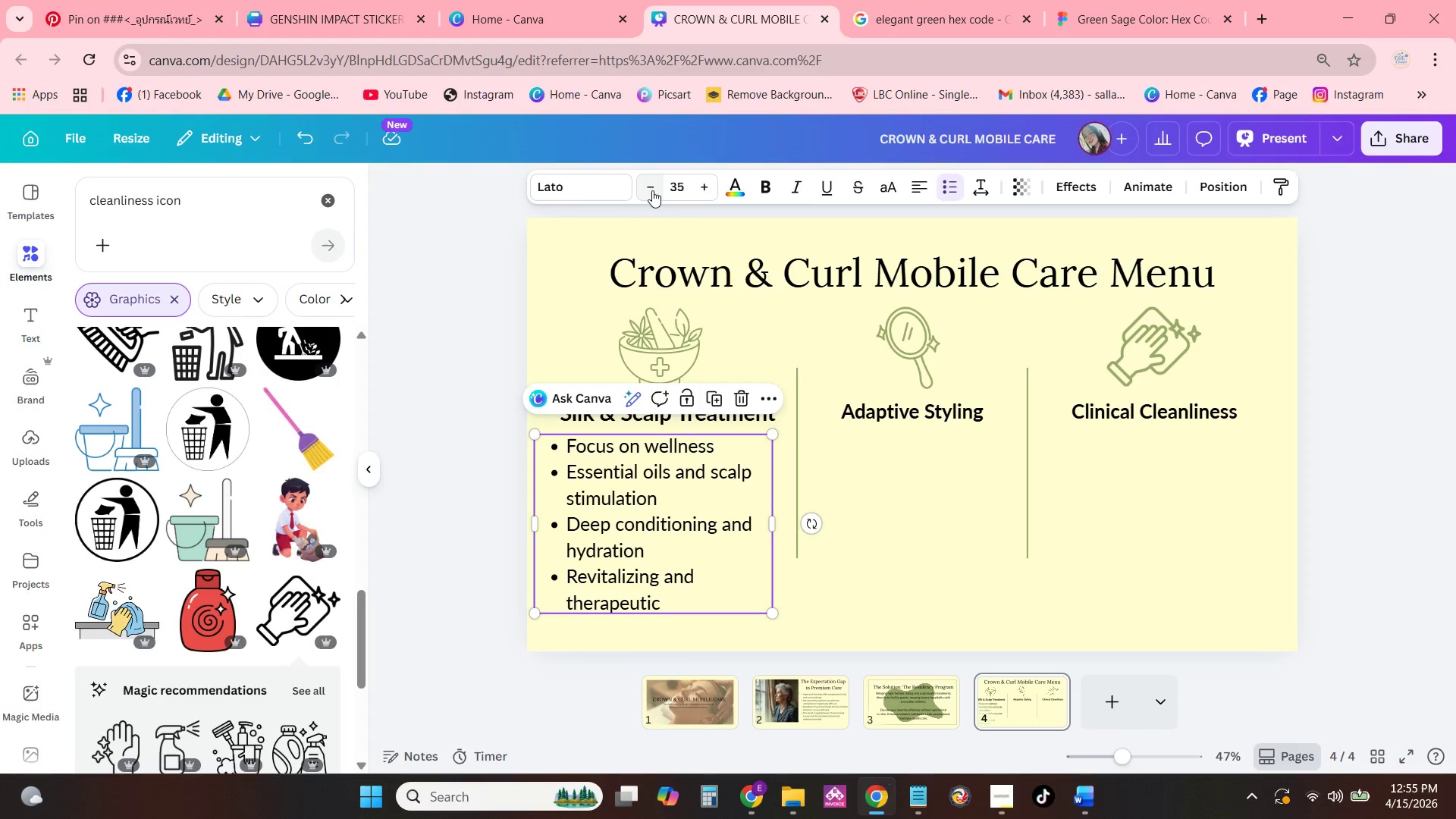 
double_click([652, 190])
 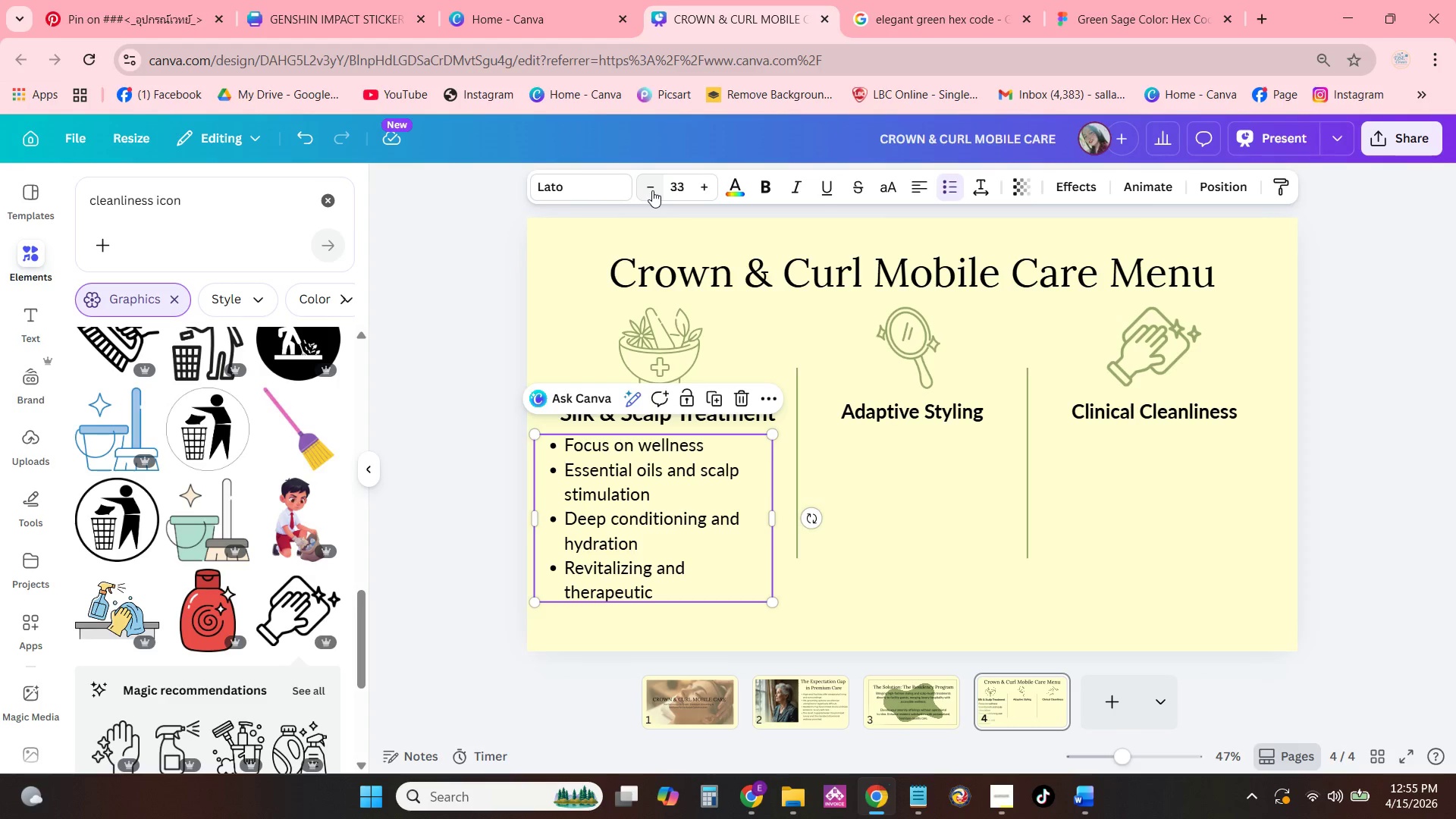 
triple_click([652, 190])
 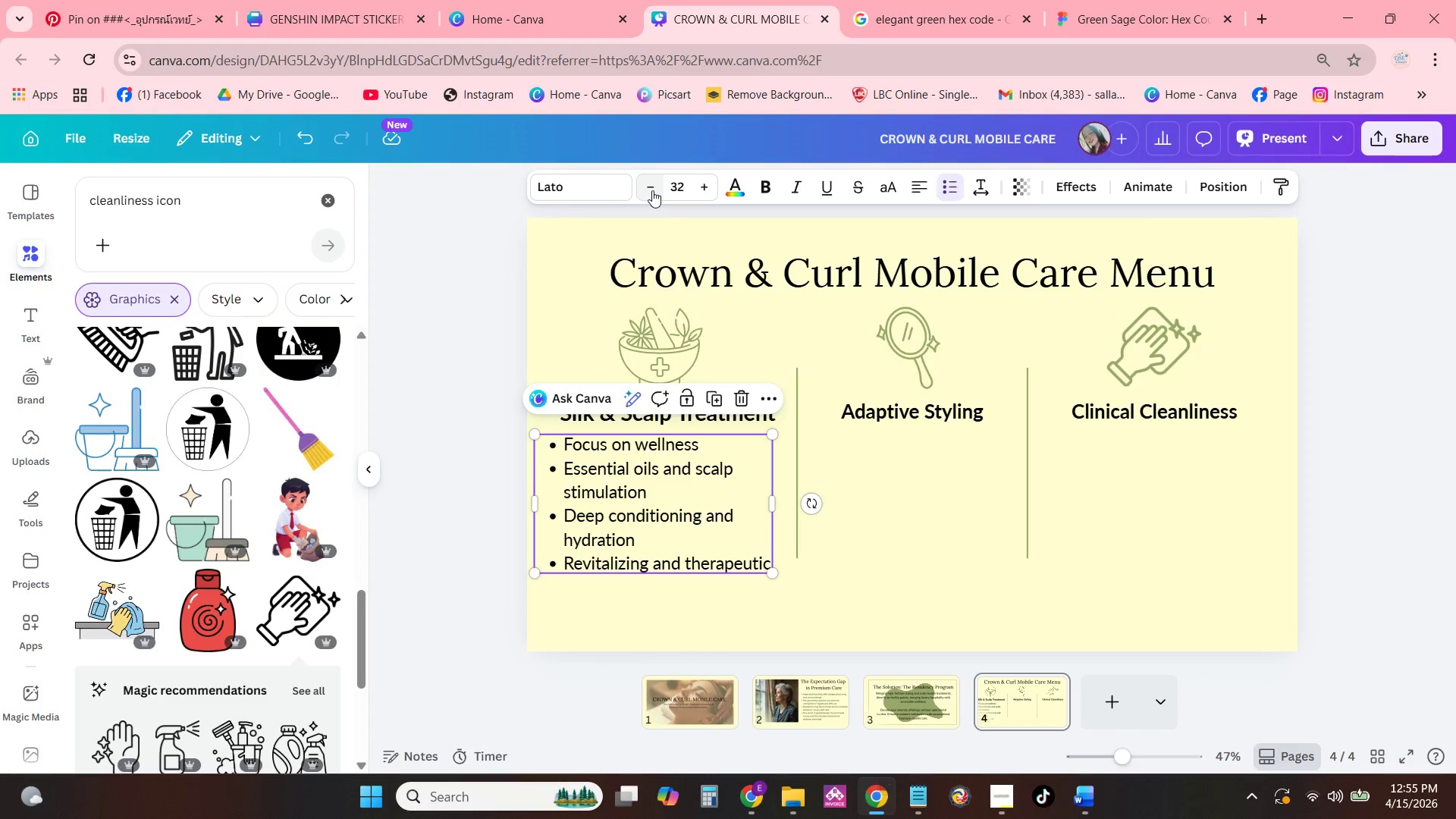 
triple_click([652, 190])
 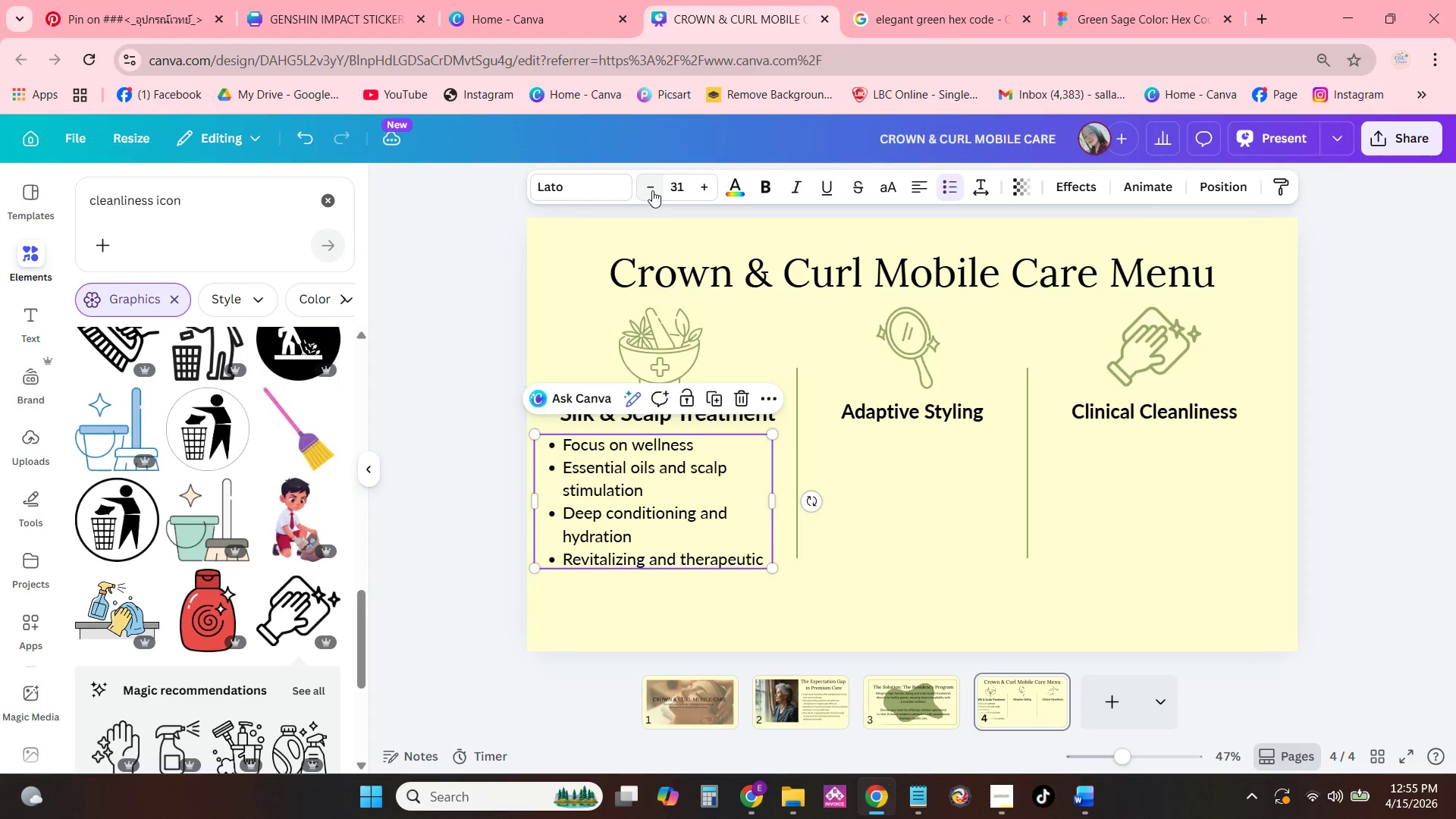 
triple_click([652, 190])
 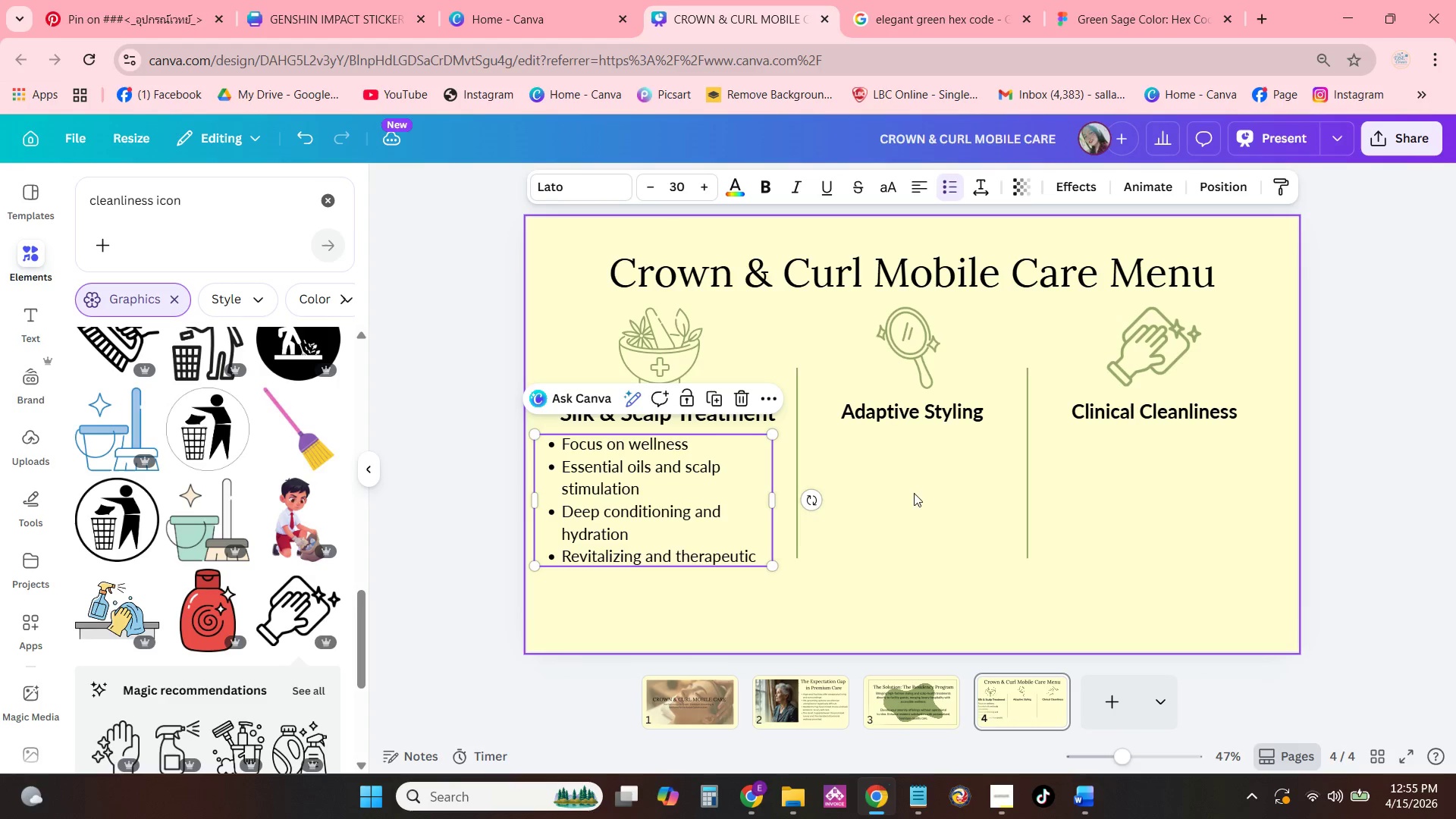 
left_click([932, 528])
 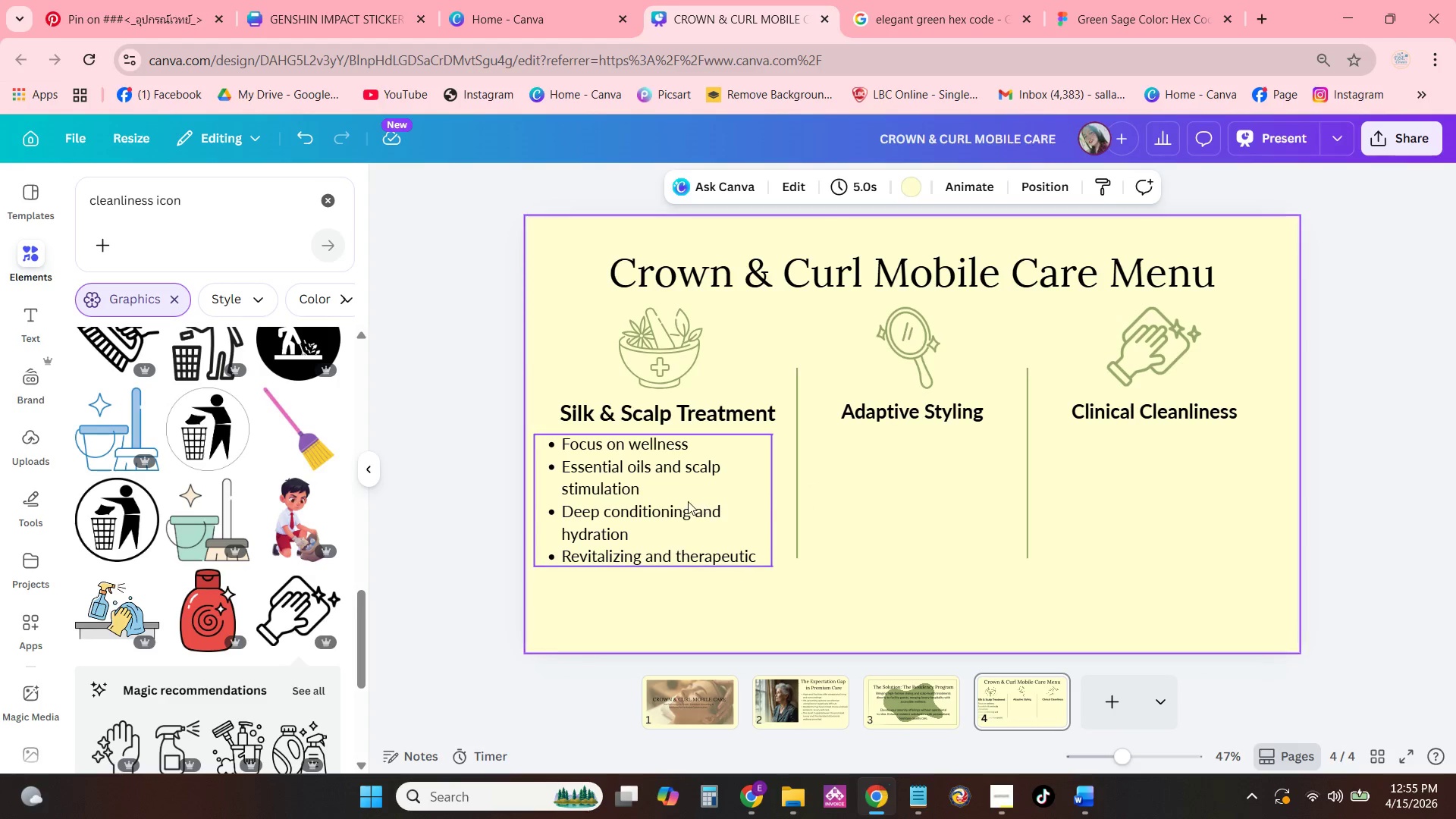 
left_click_drag(start_coordinate=[688, 501], to_coordinate=[693, 507])
 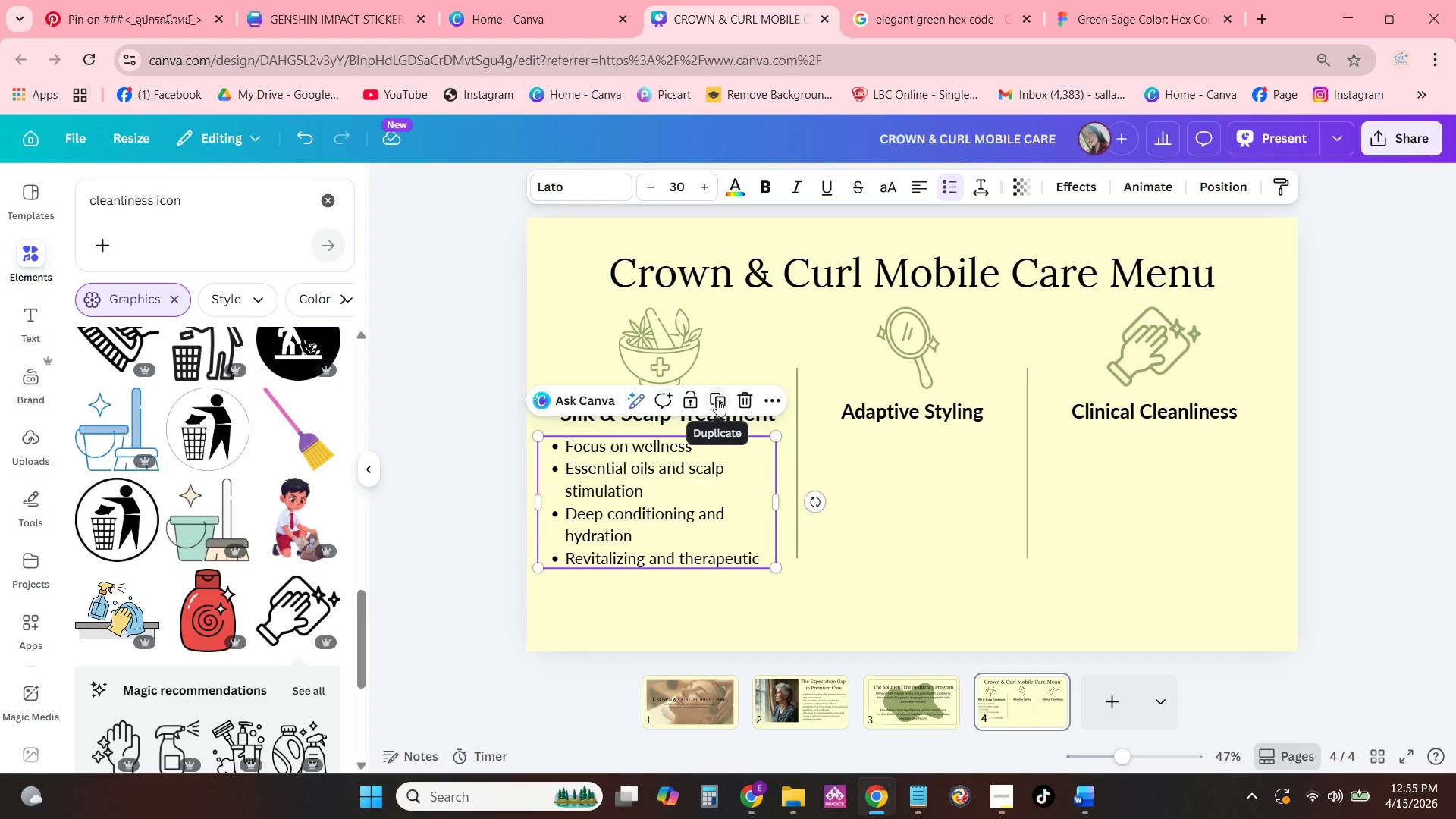 
left_click_drag(start_coordinate=[695, 493], to_coordinate=[939, 483])
 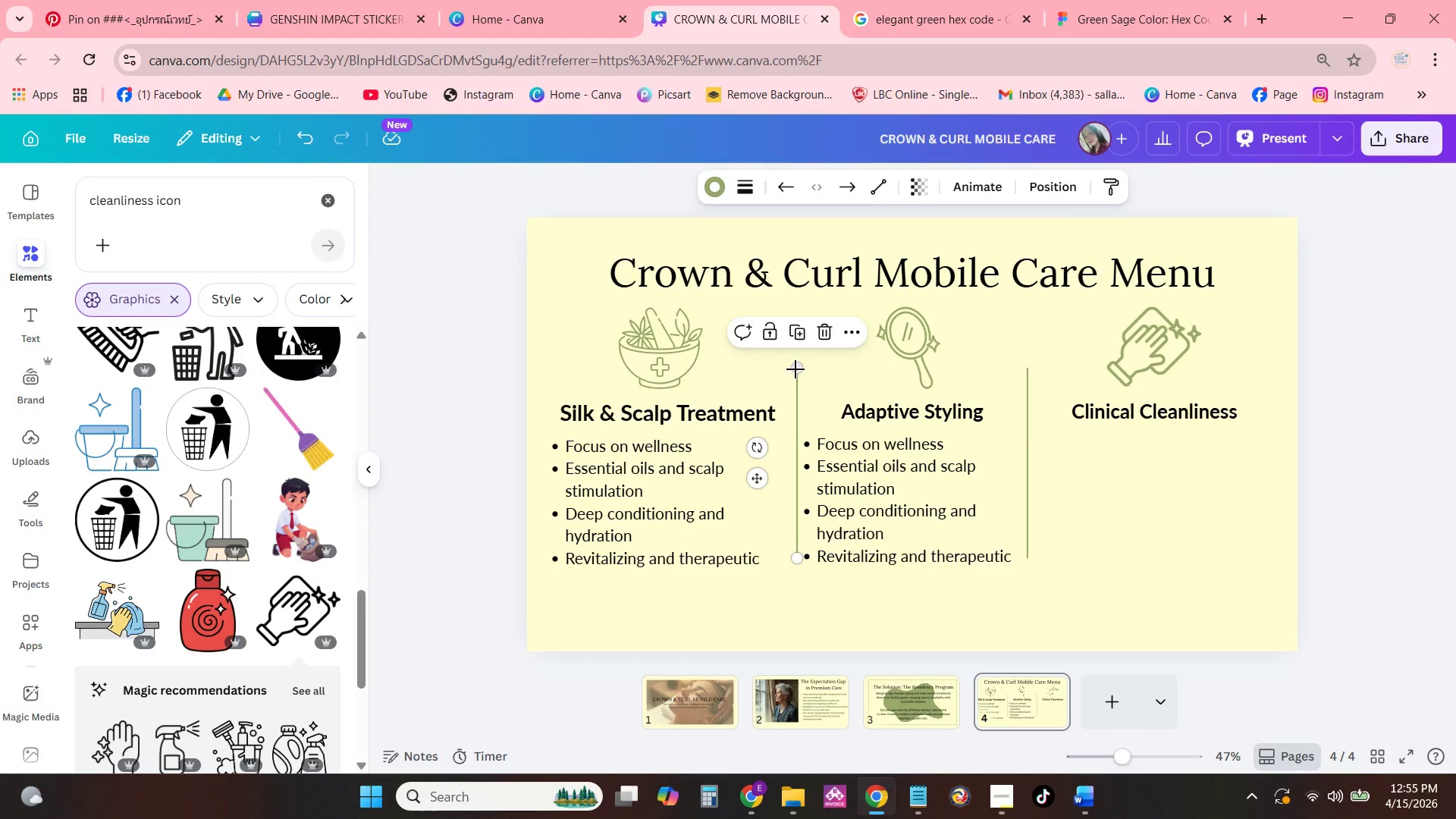 
double_click([795, 372])
 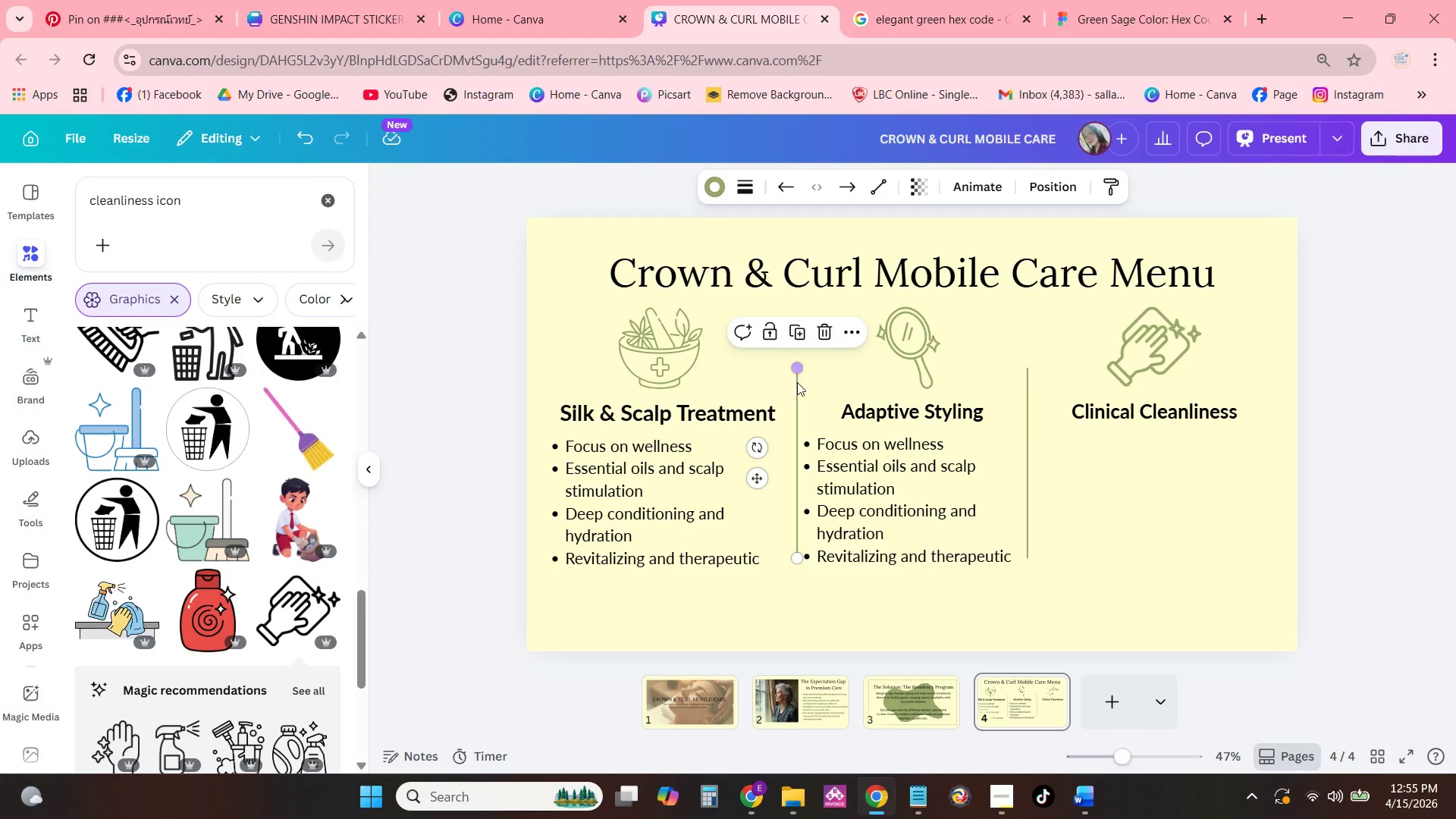 
left_click_drag(start_coordinate=[797, 384], to_coordinate=[792, 385])
 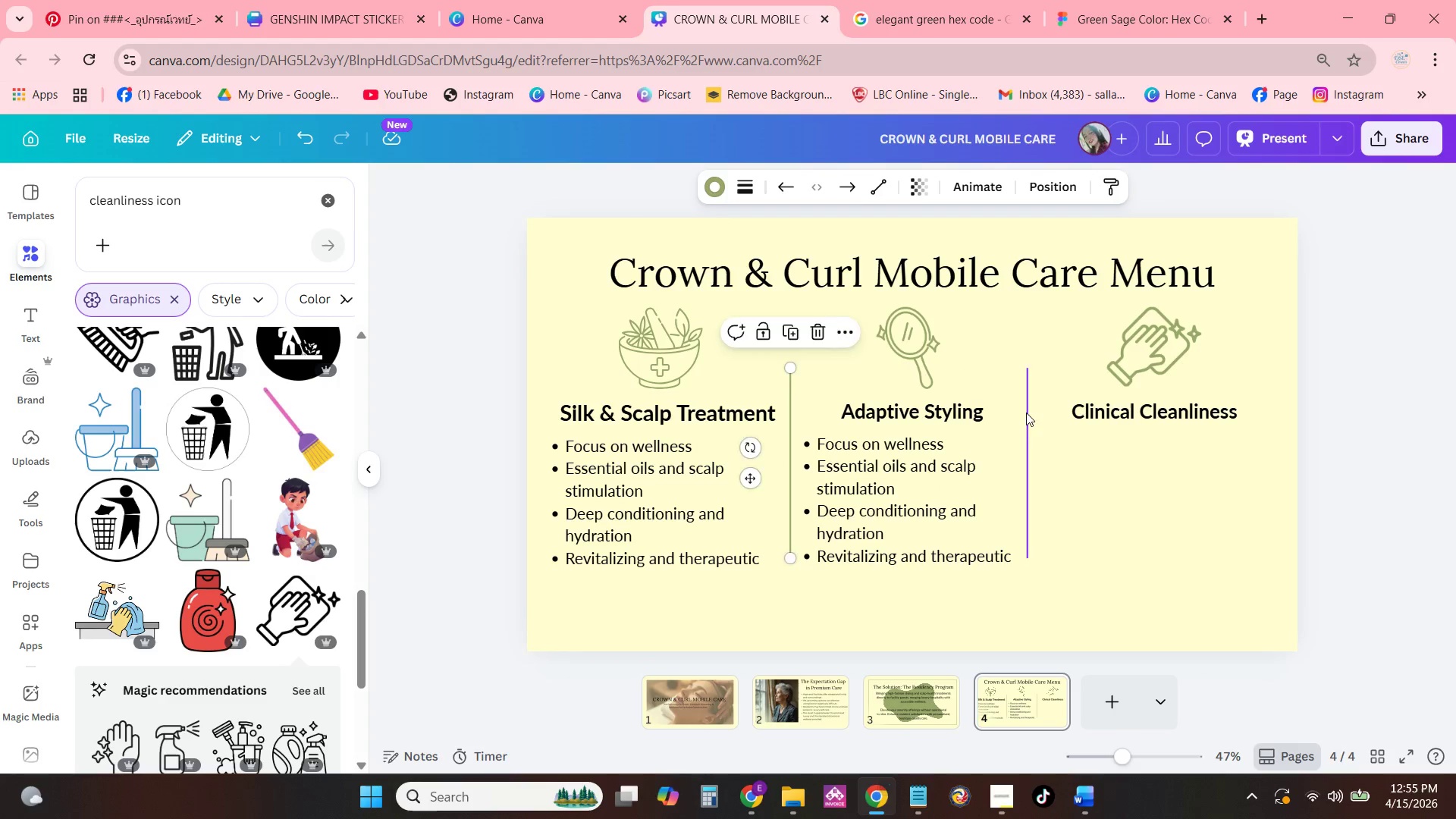 
left_click_drag(start_coordinate=[1026, 413], to_coordinate=[1046, 413])
 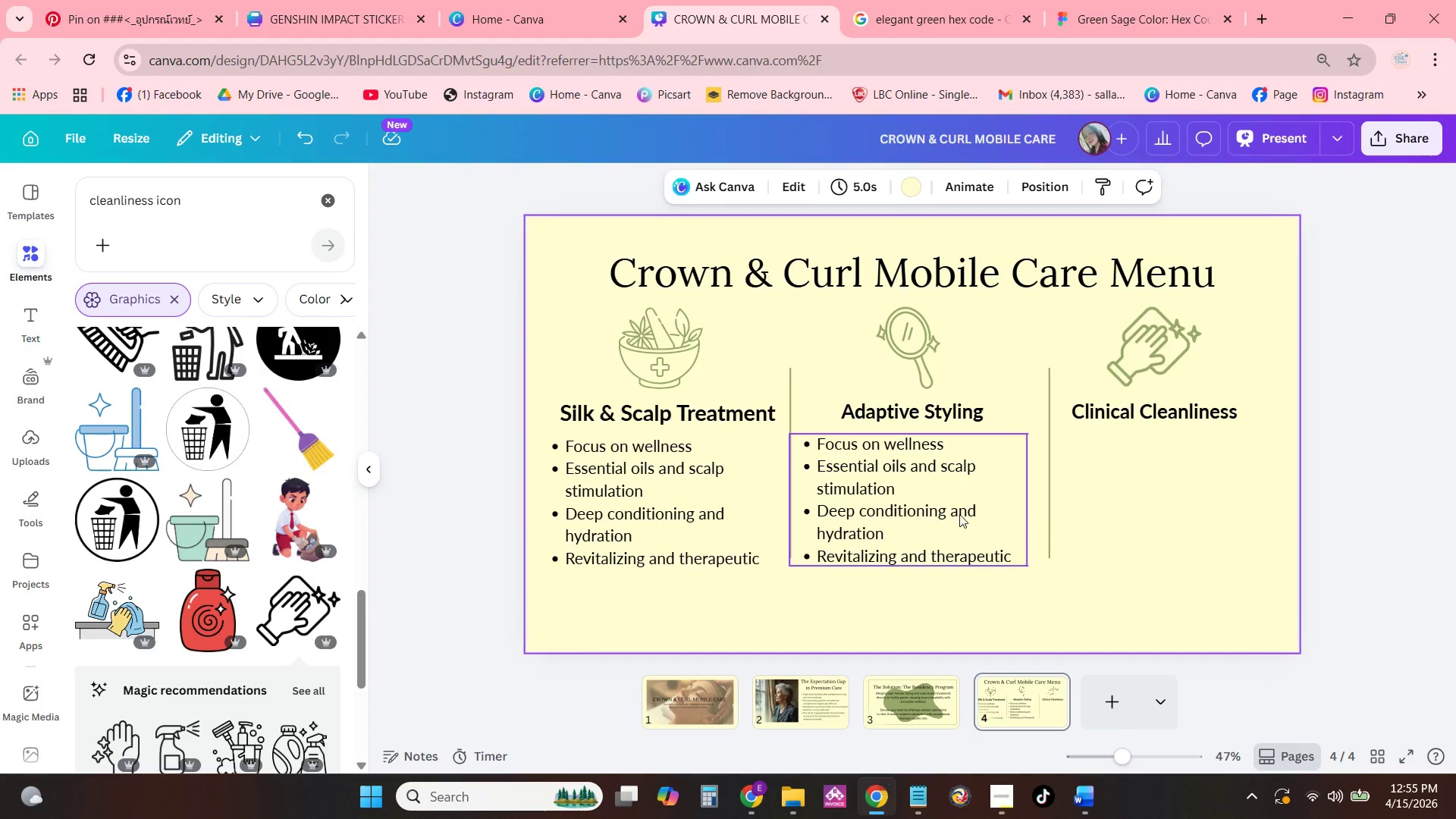 
double_click([934, 515])
 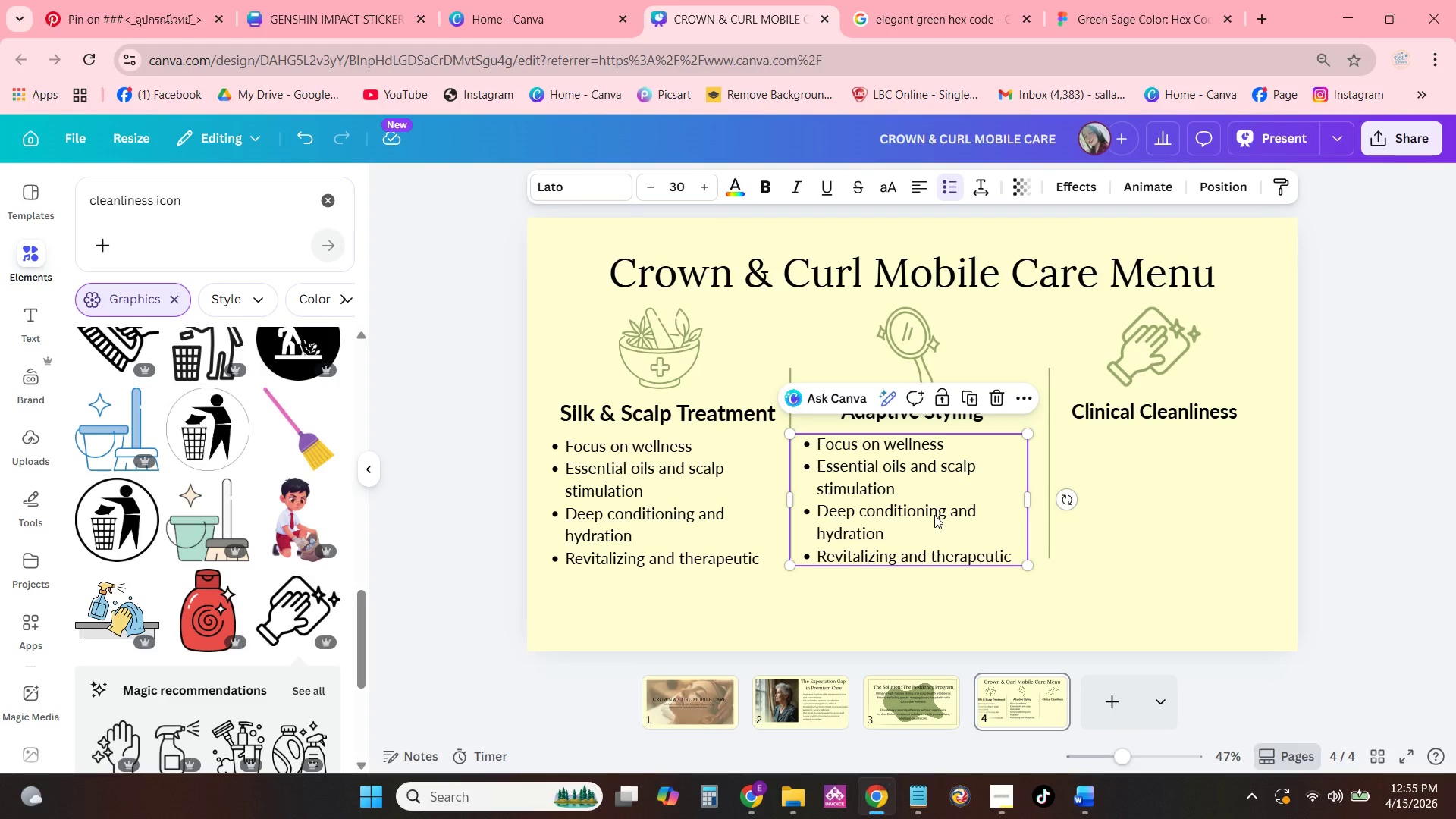 
triple_click([934, 515])
 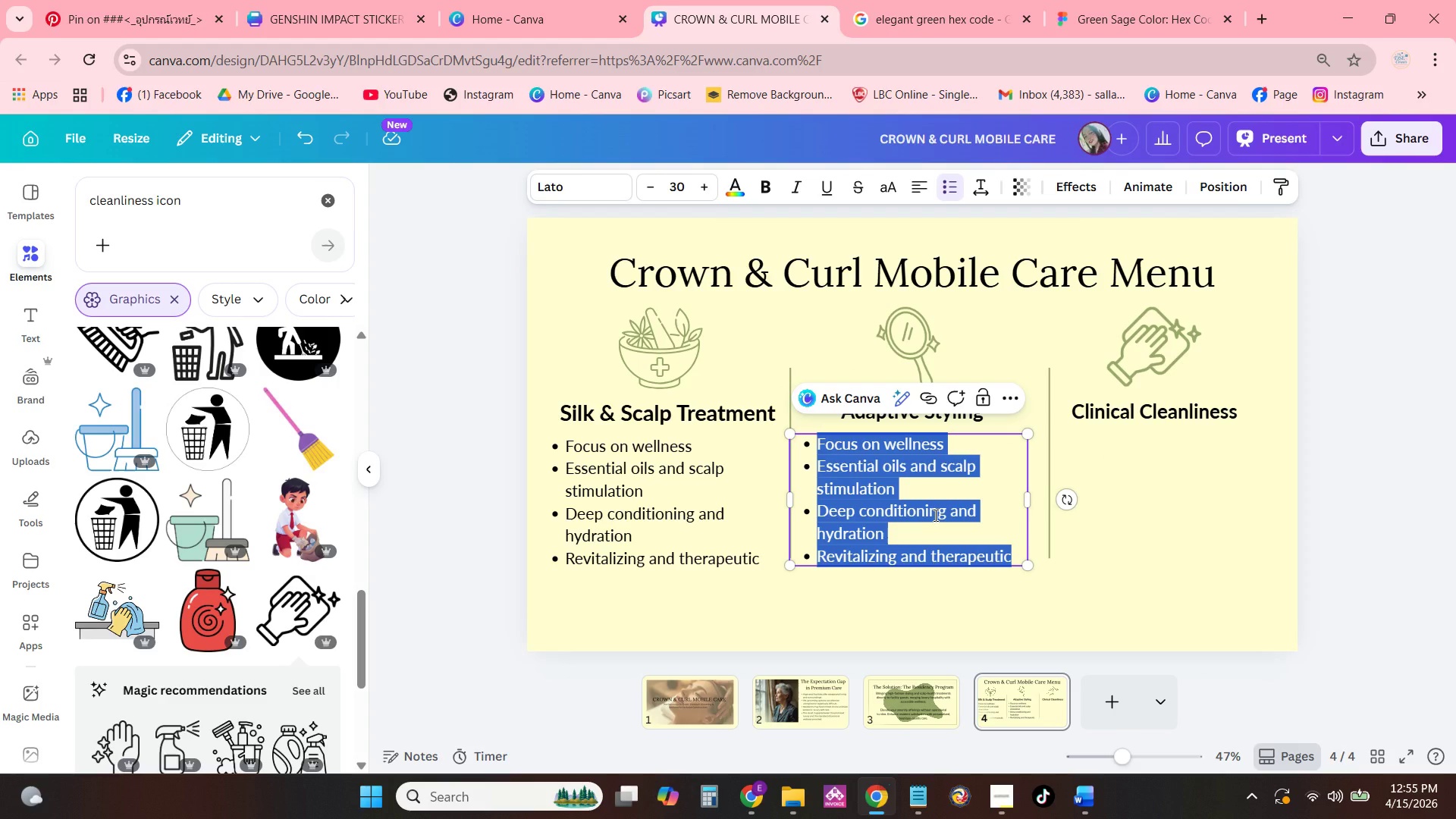 
type(Focus on accesibility)
 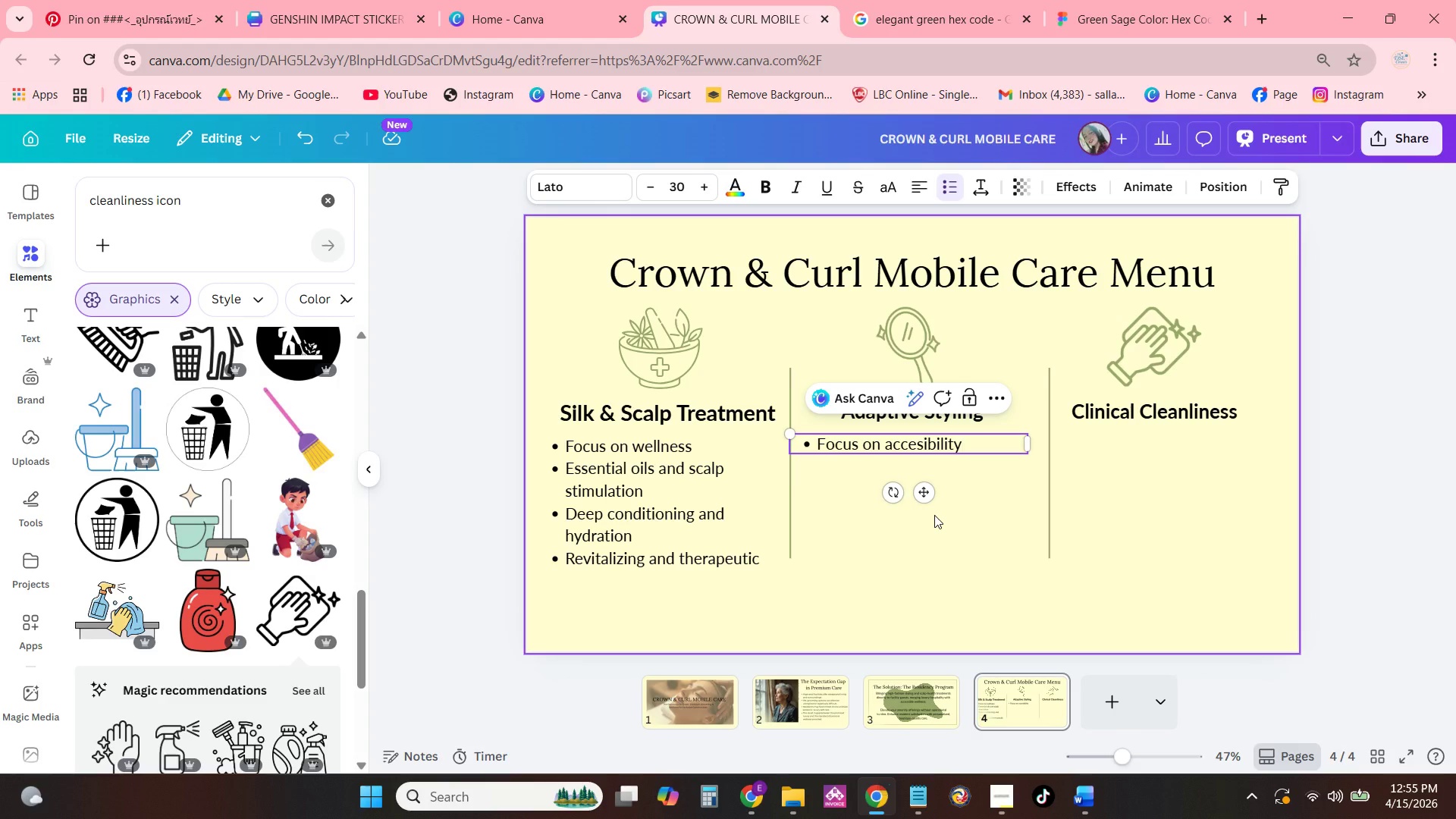 
key(Enter)
 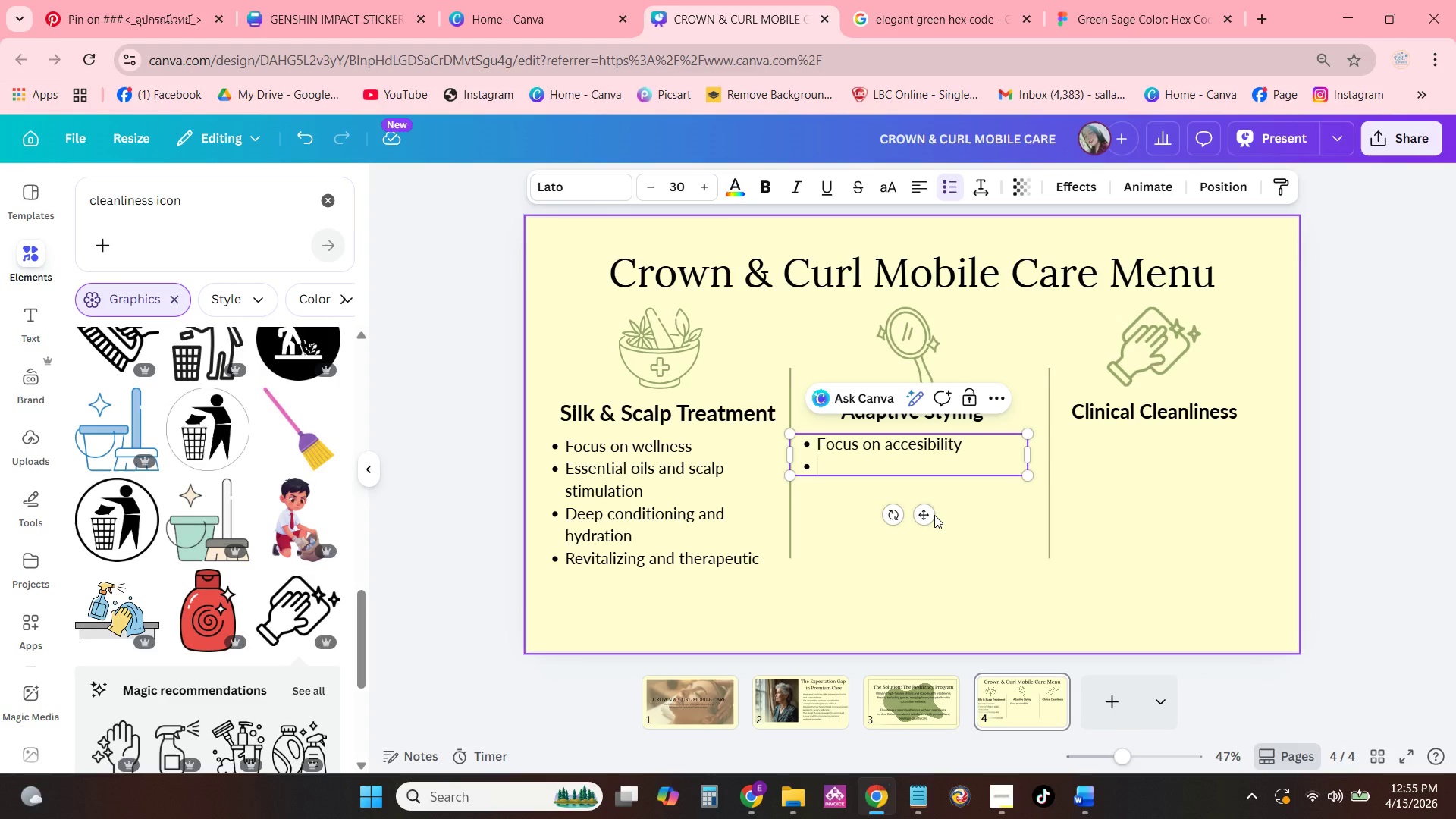 
type(High-end cu and syling)
 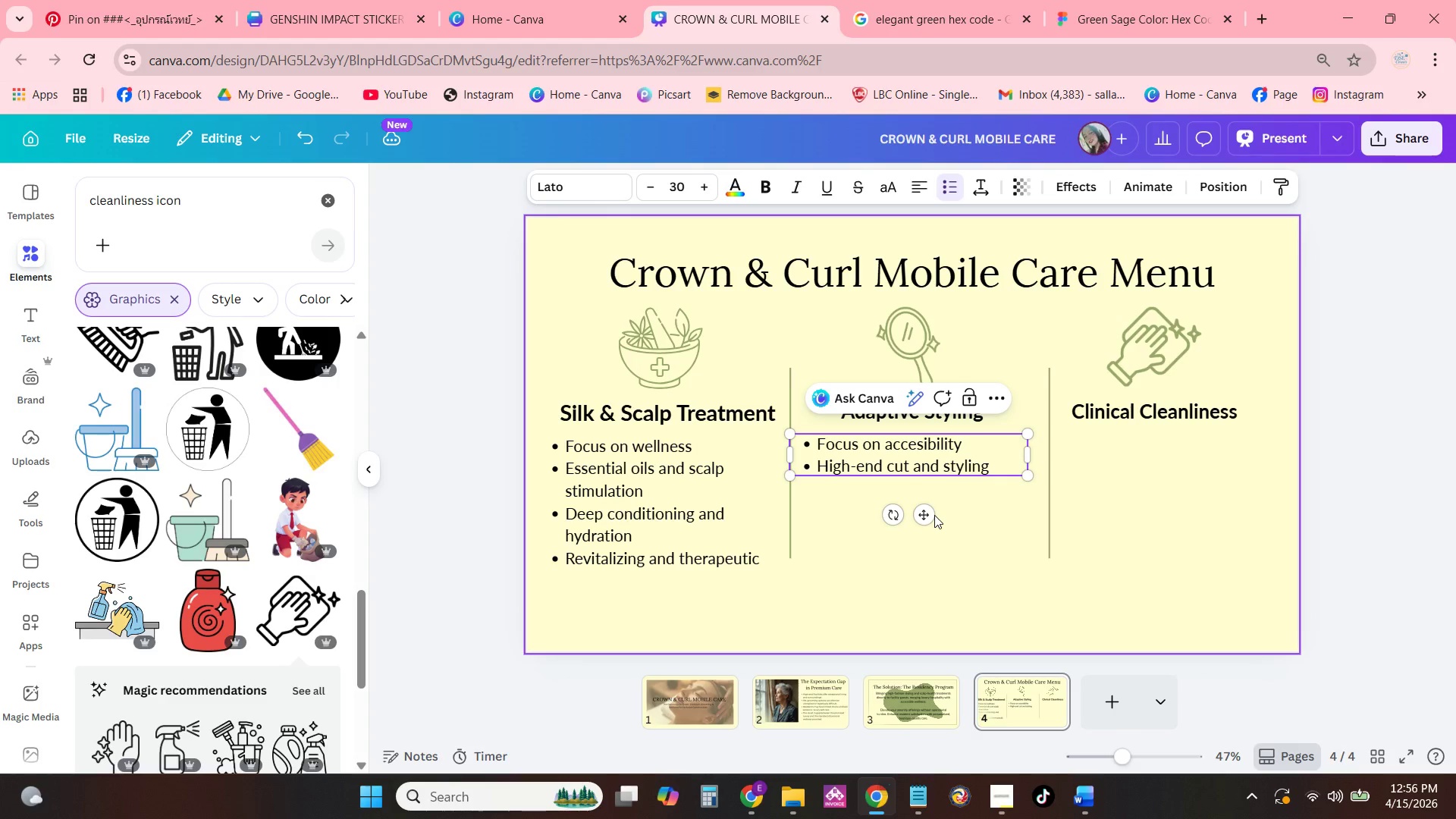 
hold_key(key=T, duration=1.06)
 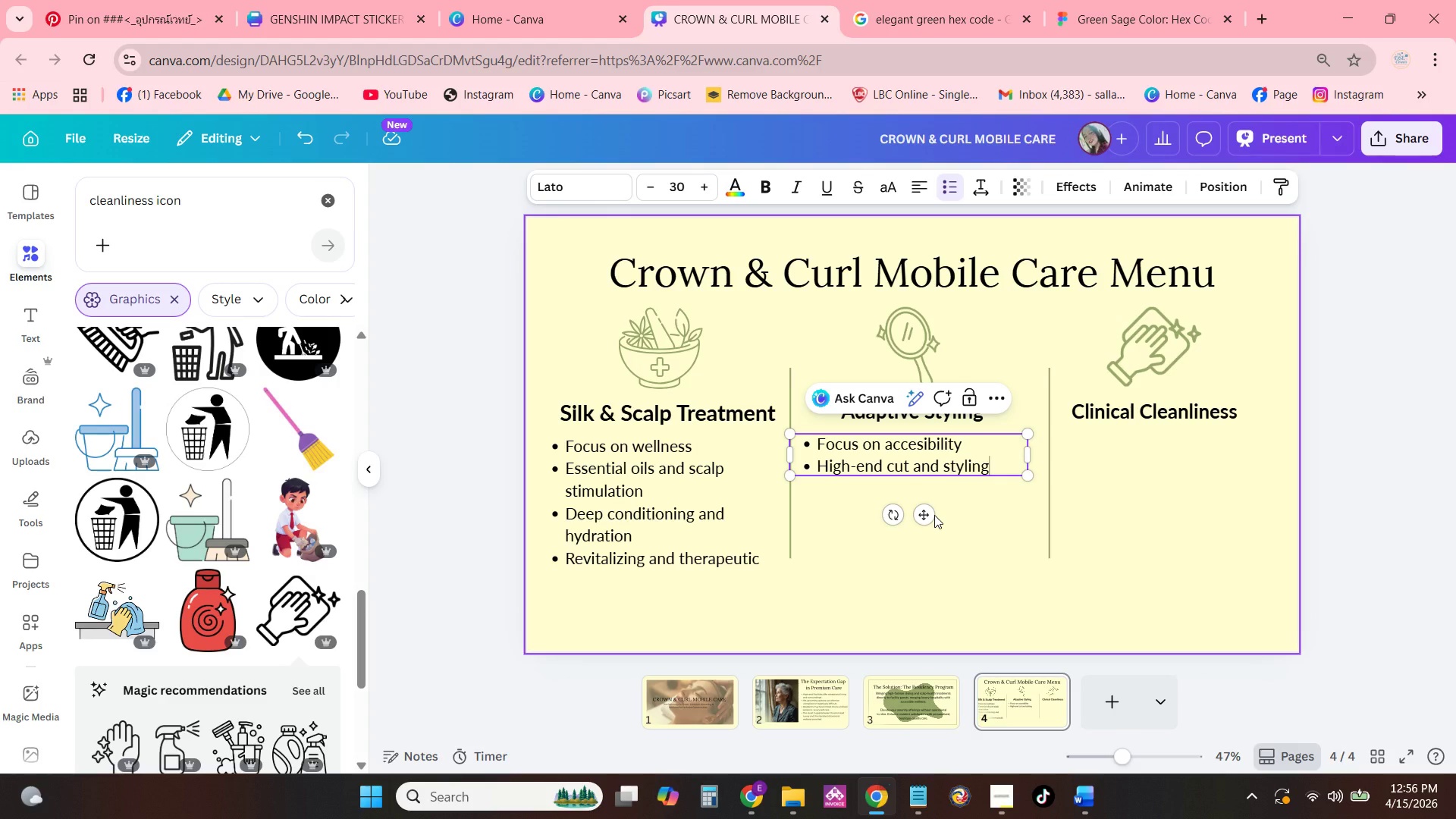 
key(Enter)
 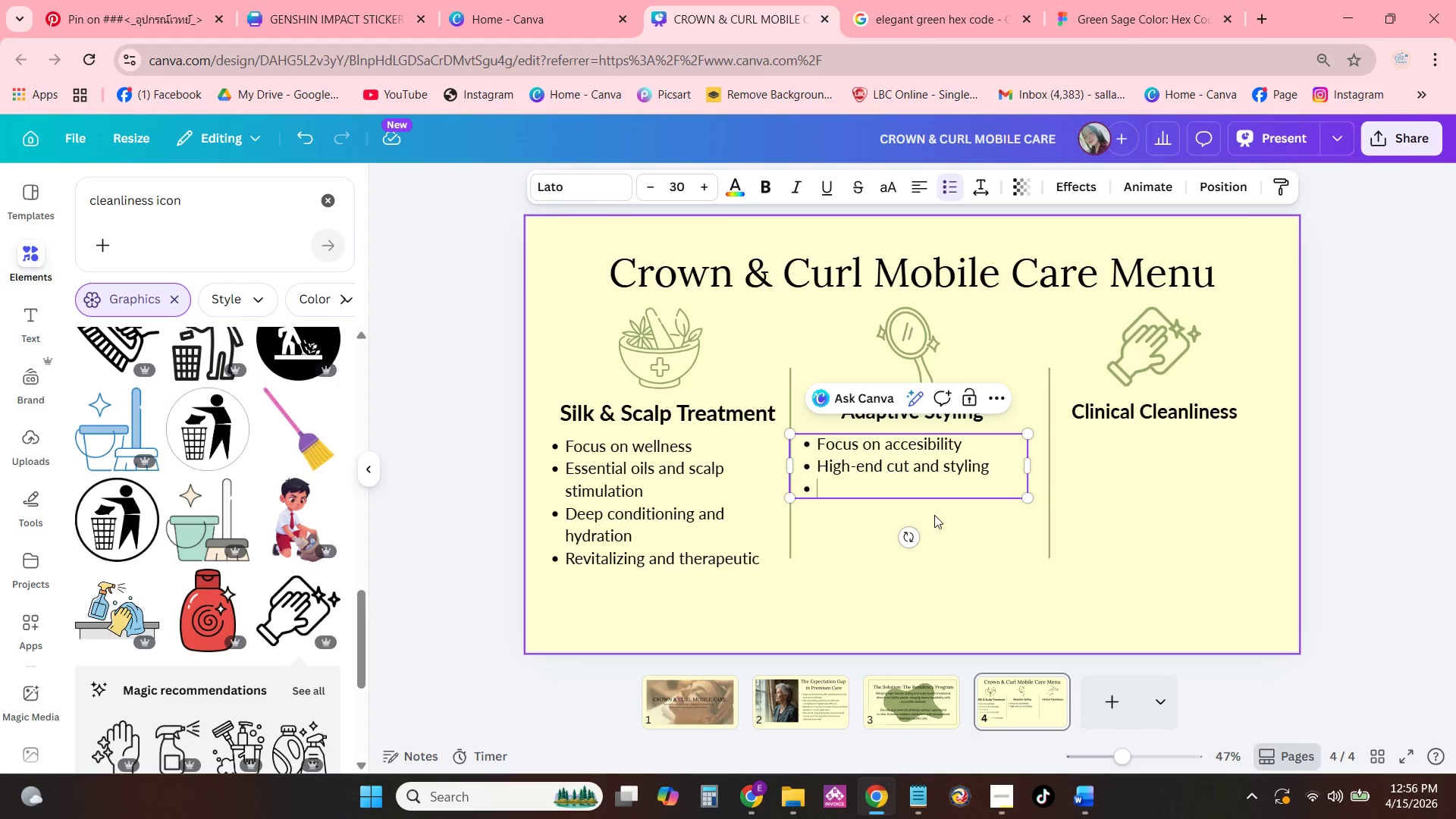 
type(Designed fo )
key(Backspace)
type(r residents with kmo)
key(Backspace)
key(Backspace)
key(Backspace)
key(Backspace)
type( mobility limitatiomn)
key(Backspace)
key(Backspace)
type(ns)
 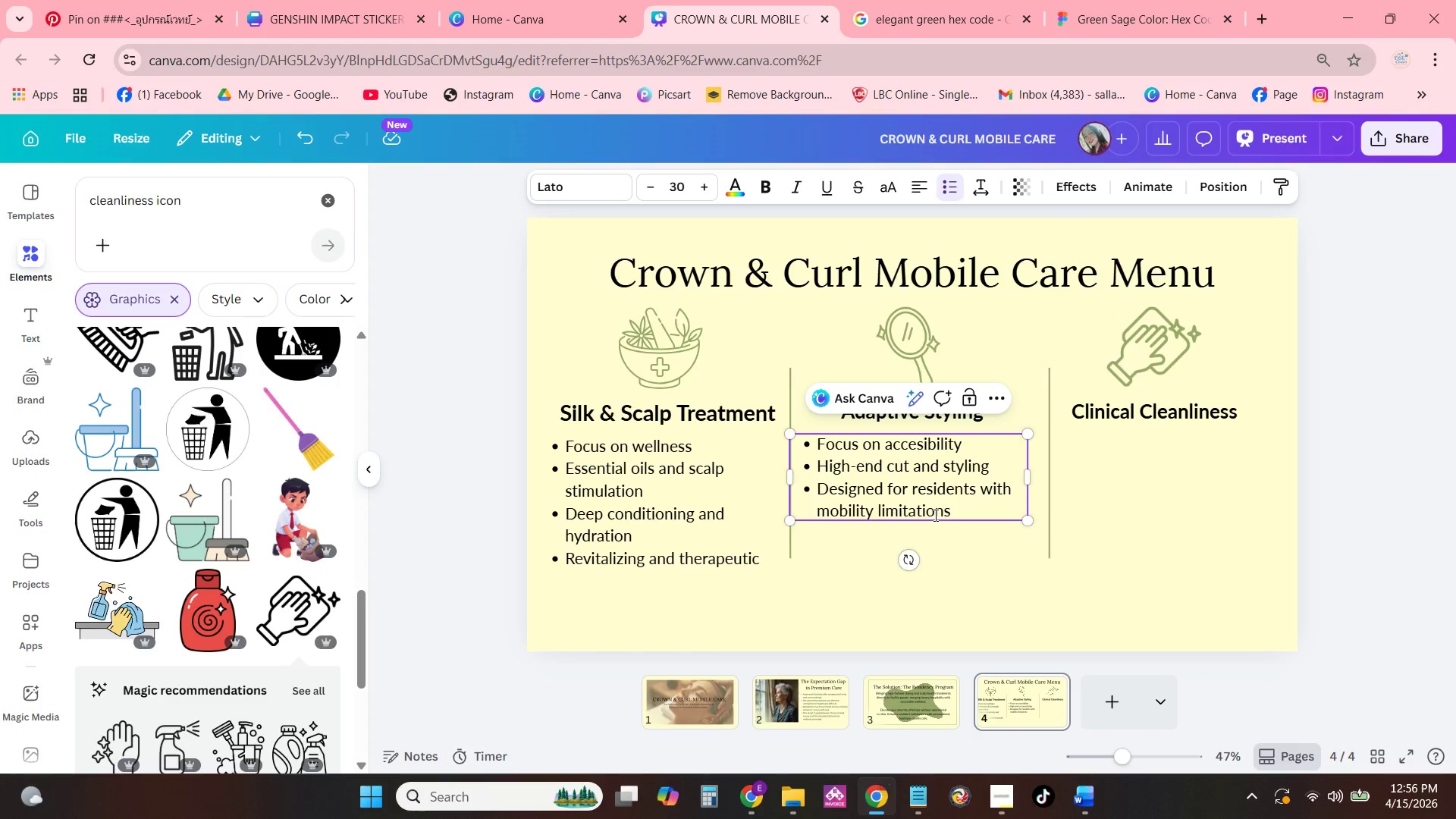 
key(Enter)
 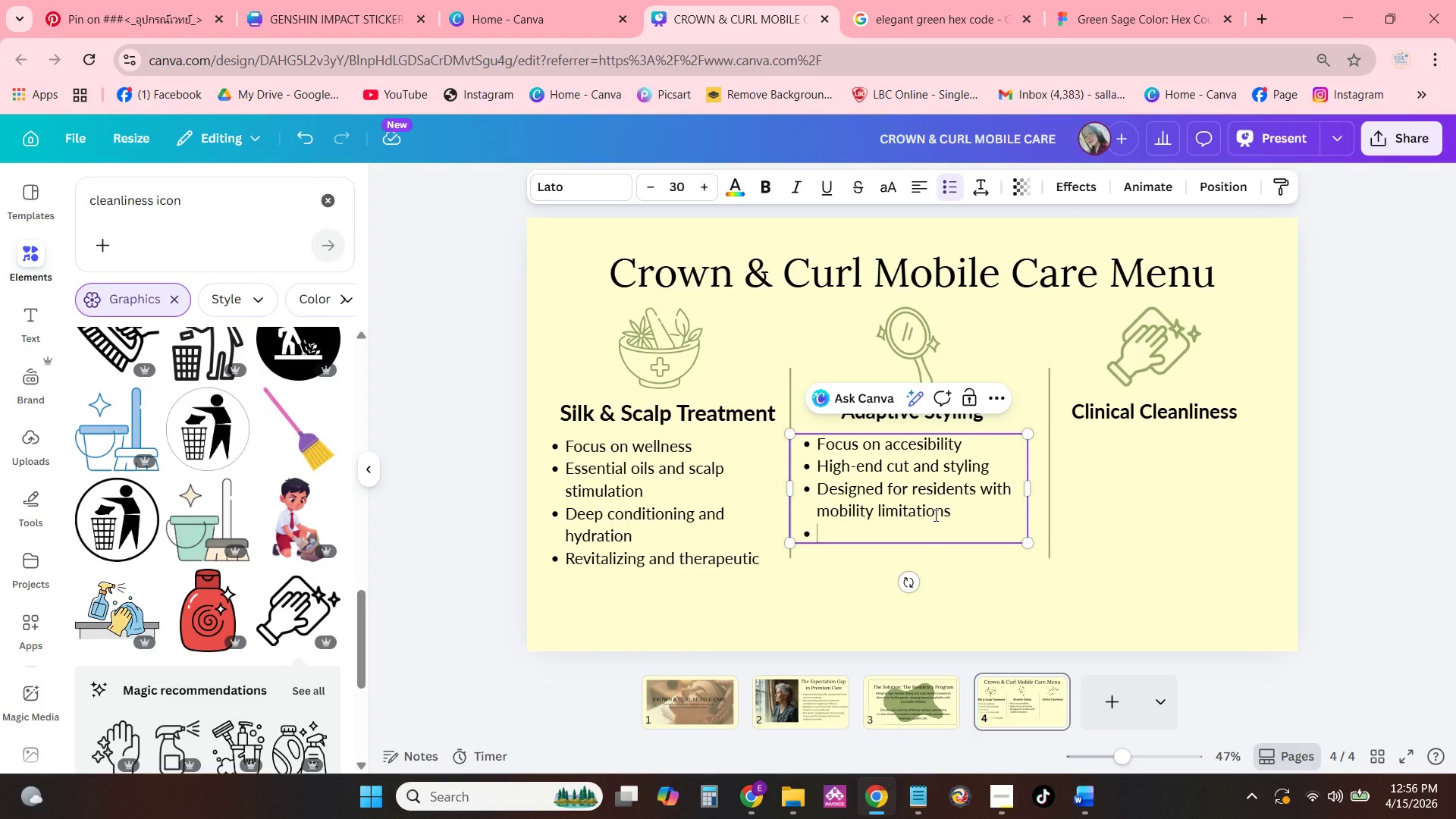 
type(Done copmfor=)
key(Backspace)
key(Backspace)
key(Backspace)
key(Backspace)
key(Backspace)
key(Backspace)
type(mfortably inroom)
 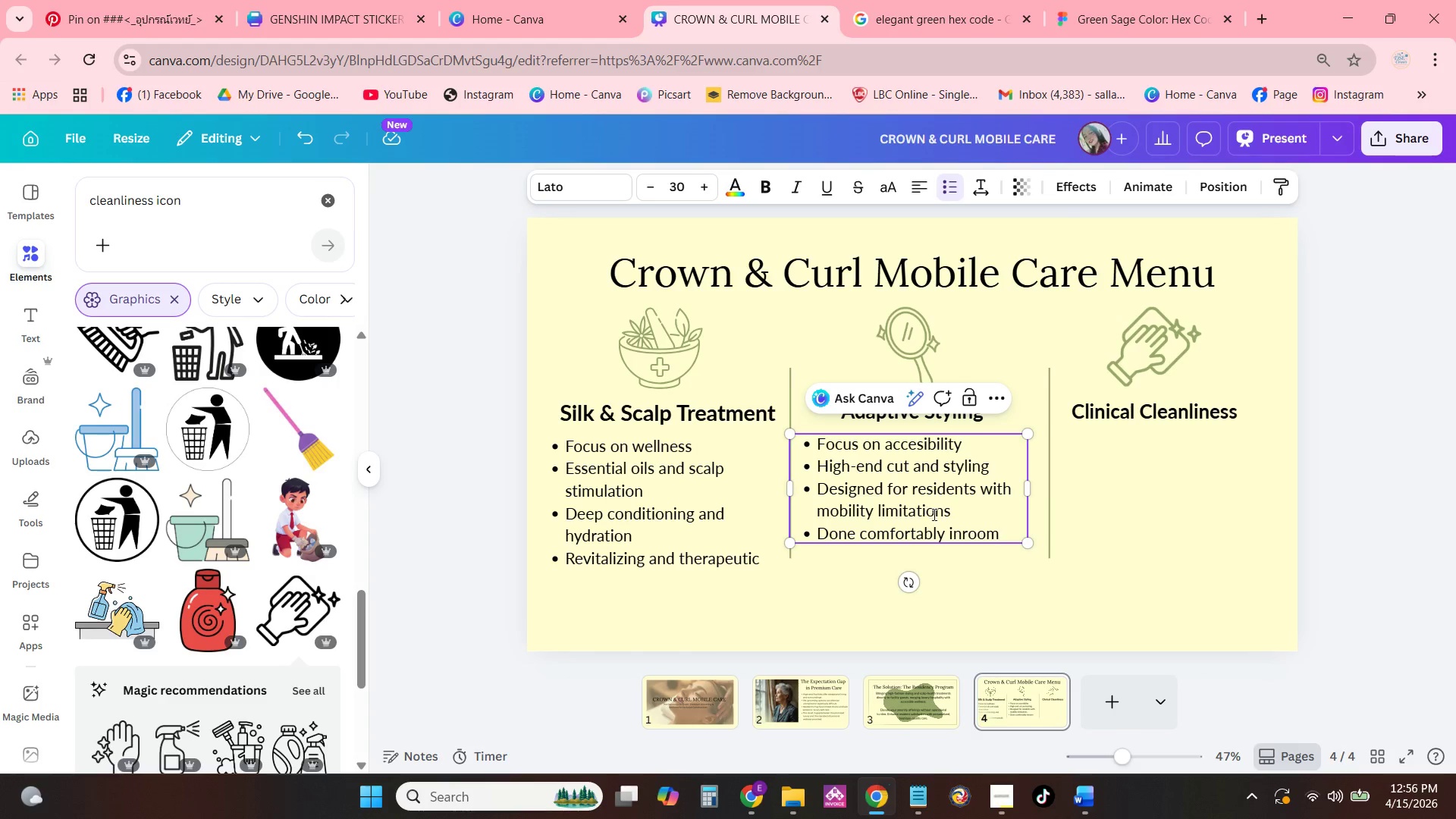 
left_click([962, 535])
 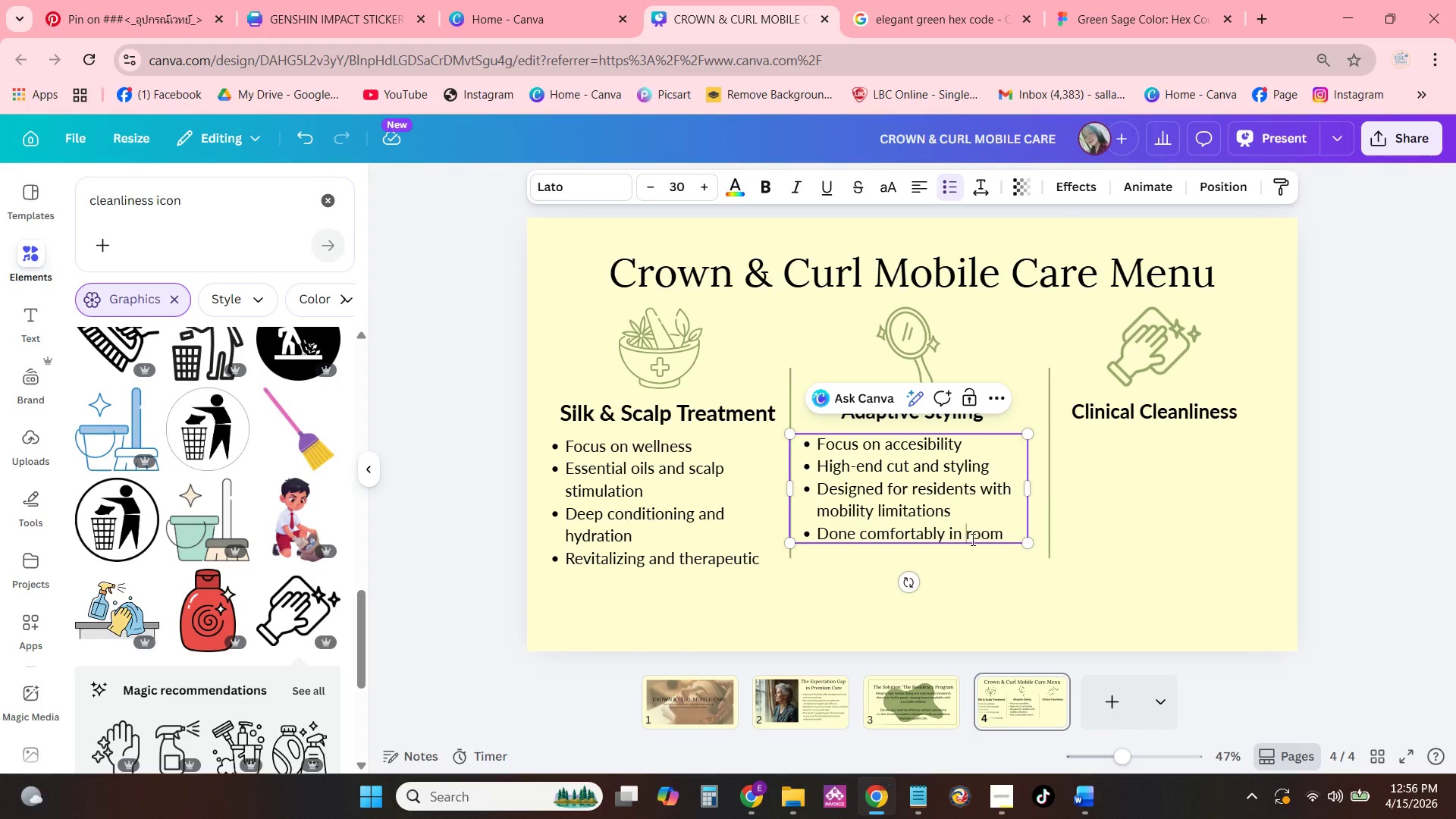 
key(Space)
 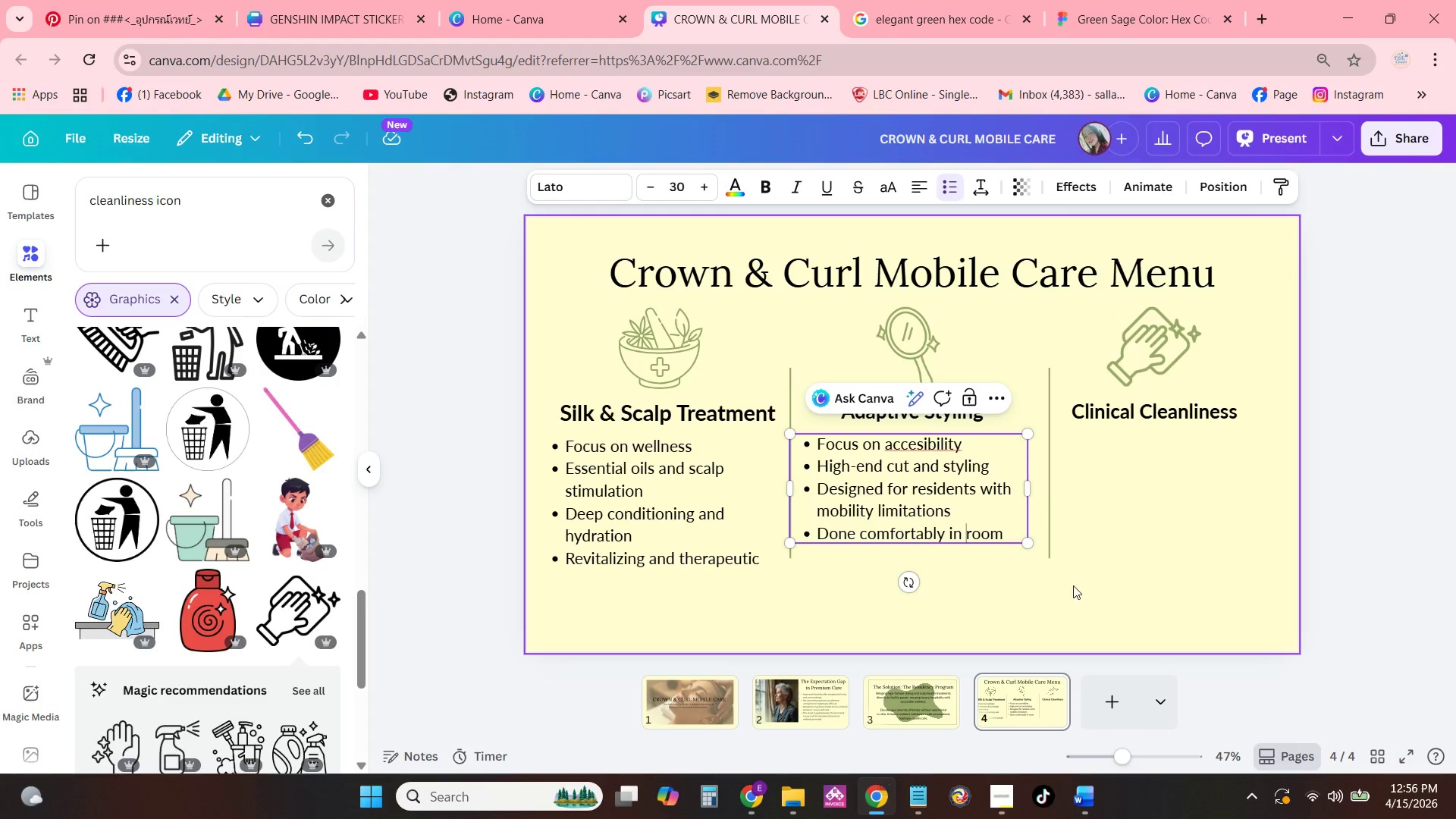 
double_click([975, 519])
 